 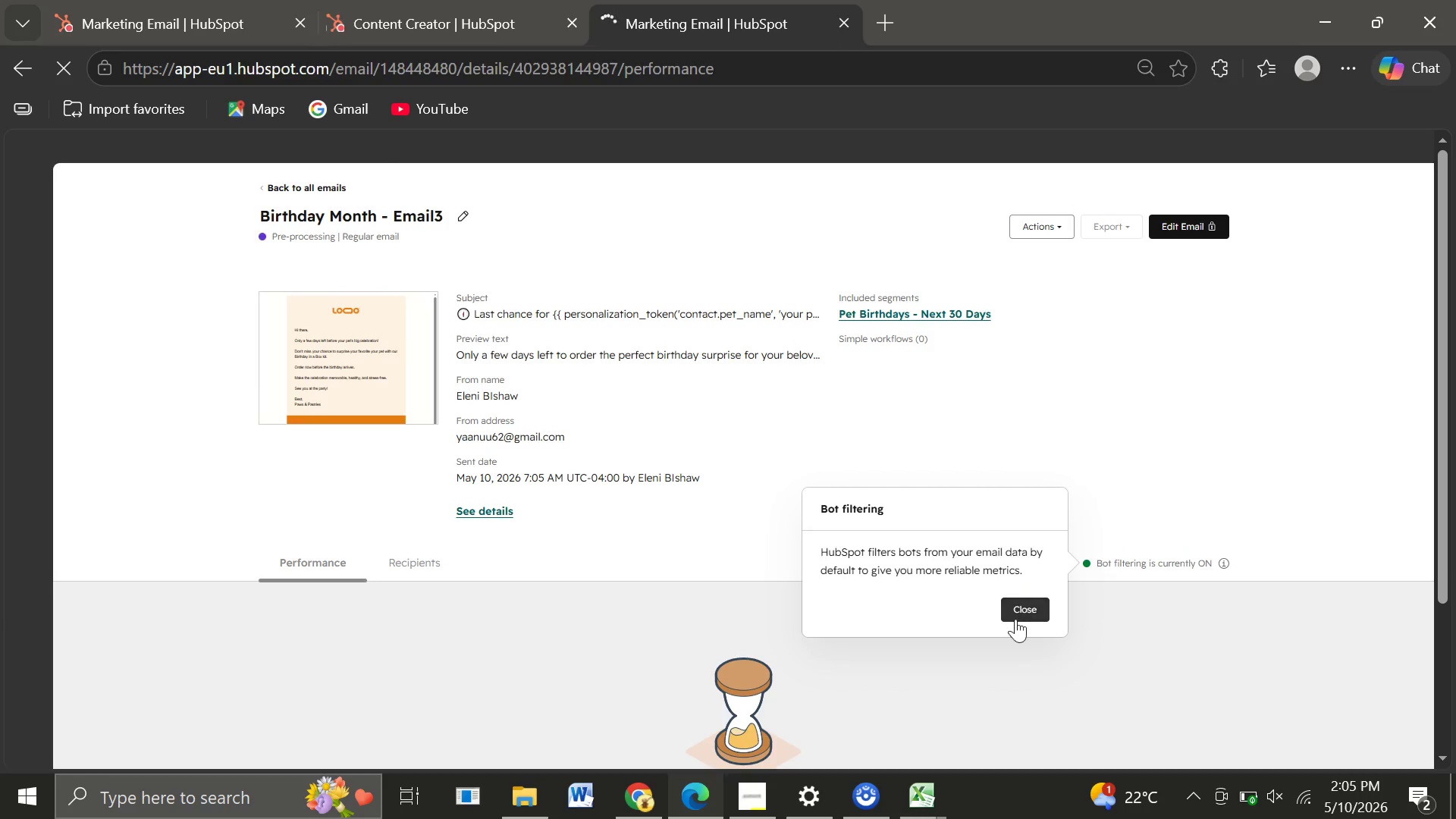 
left_click([1019, 611])
 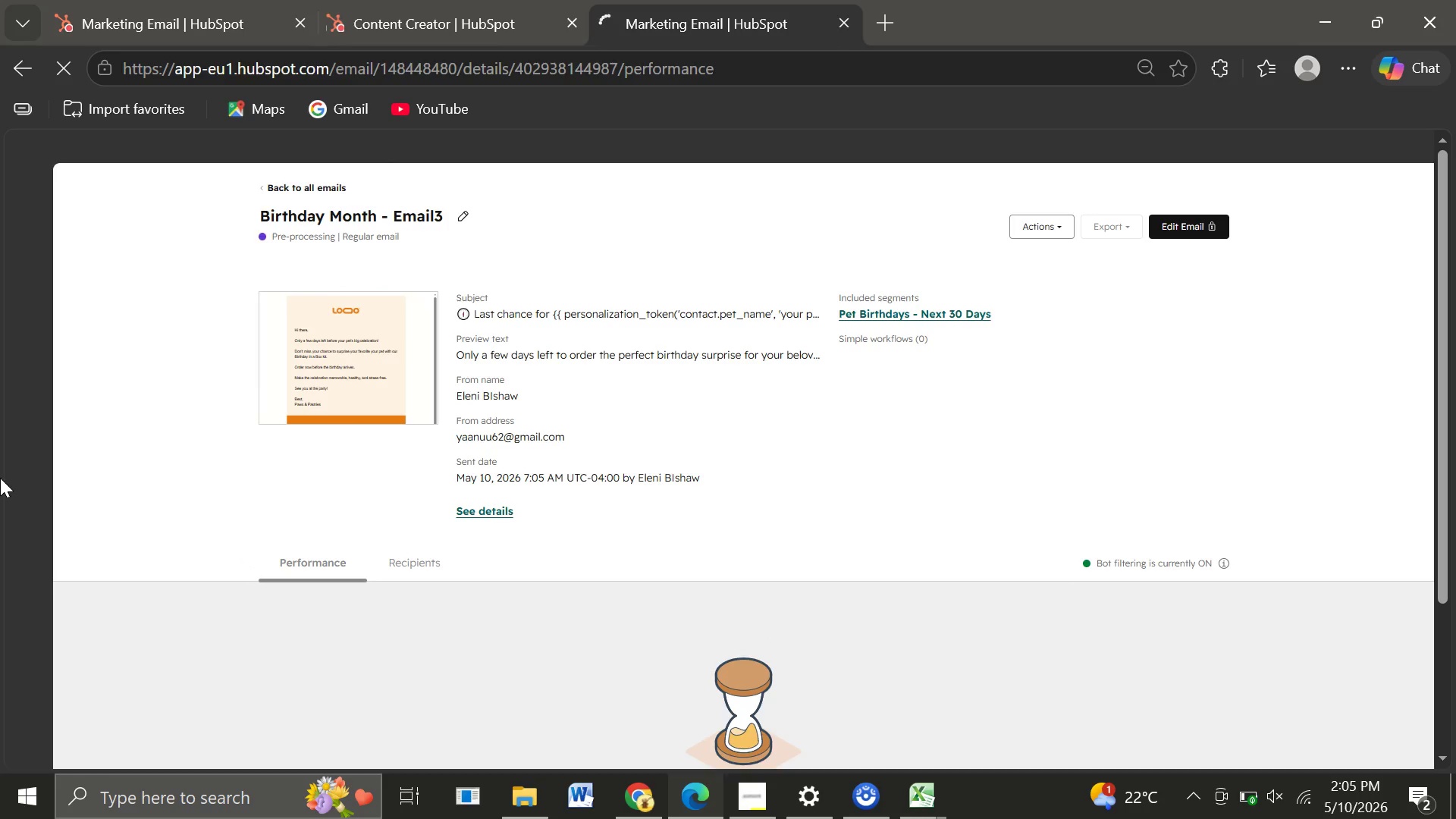 
mouse_move([359, 365])
 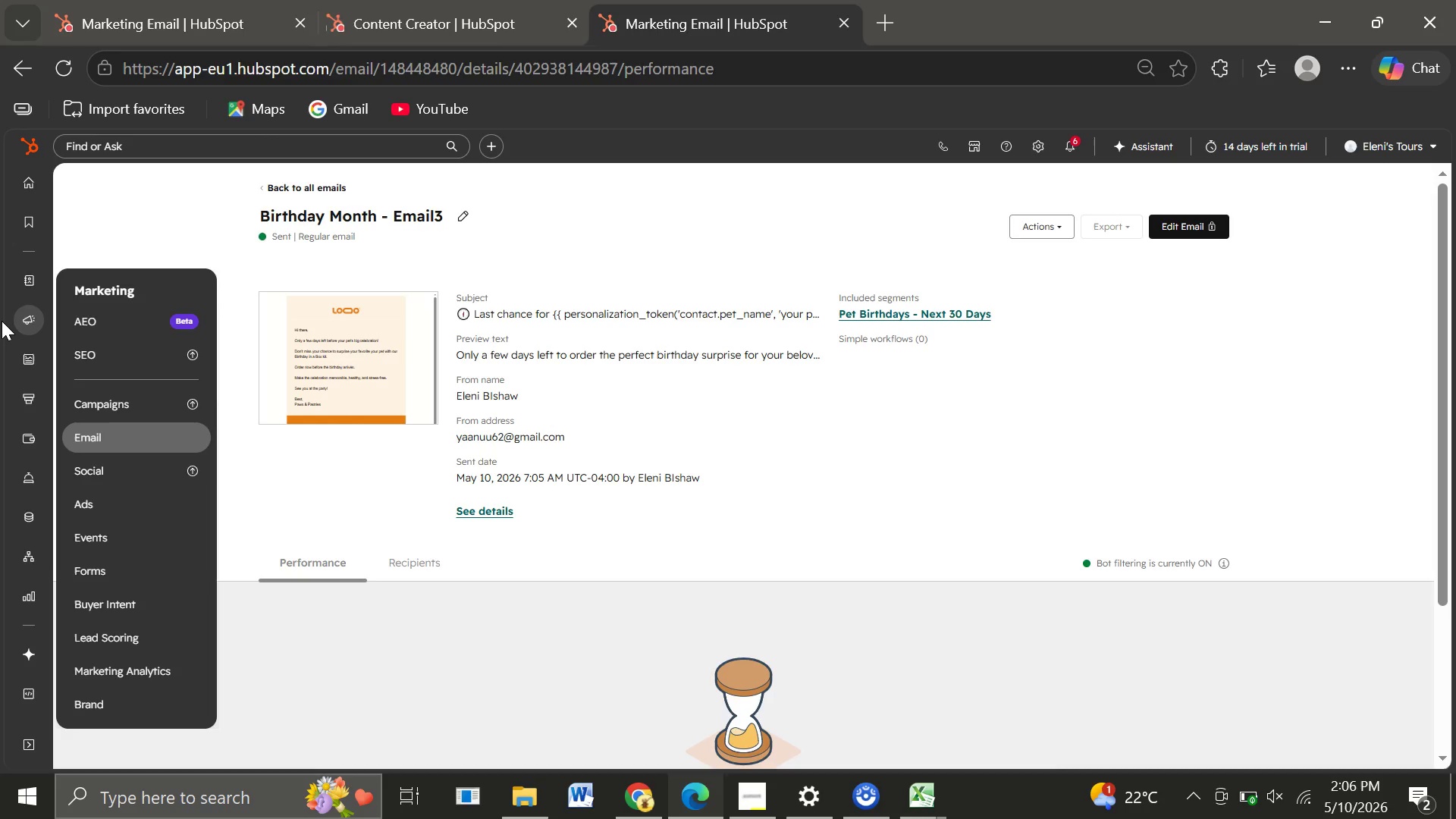 
wait(22.24)
 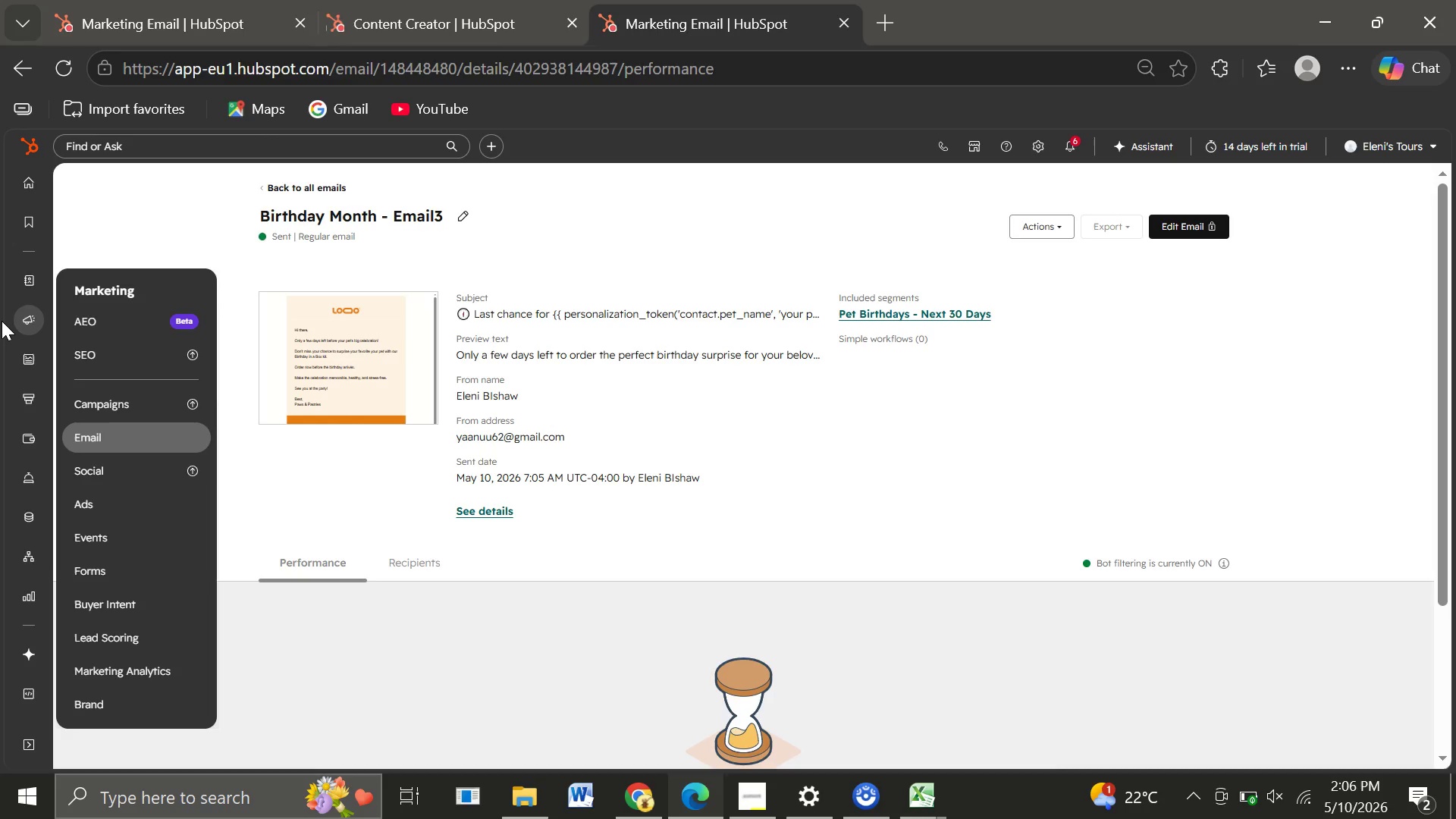 
left_click([81, 585])
 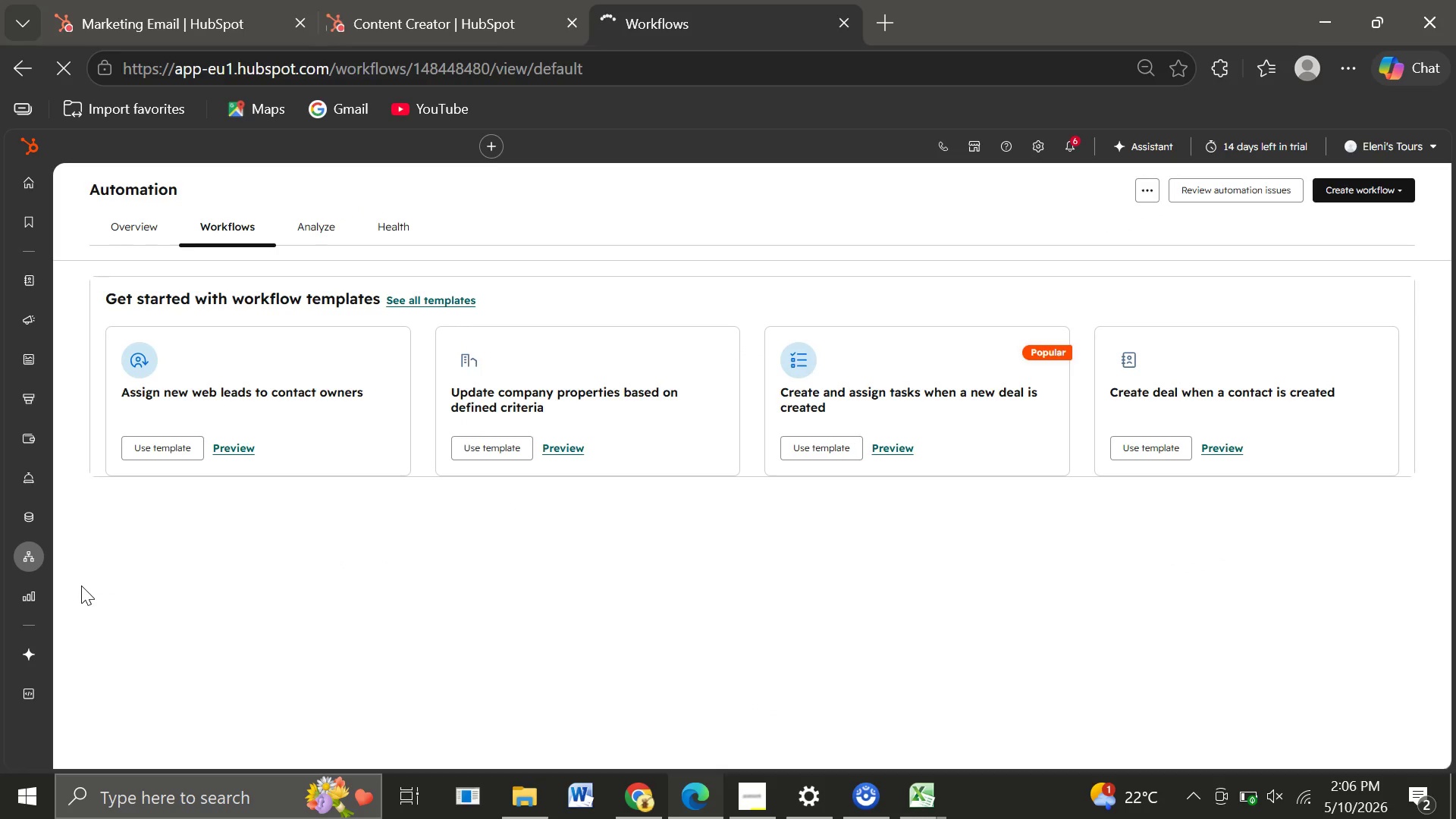 
wait(12.33)
 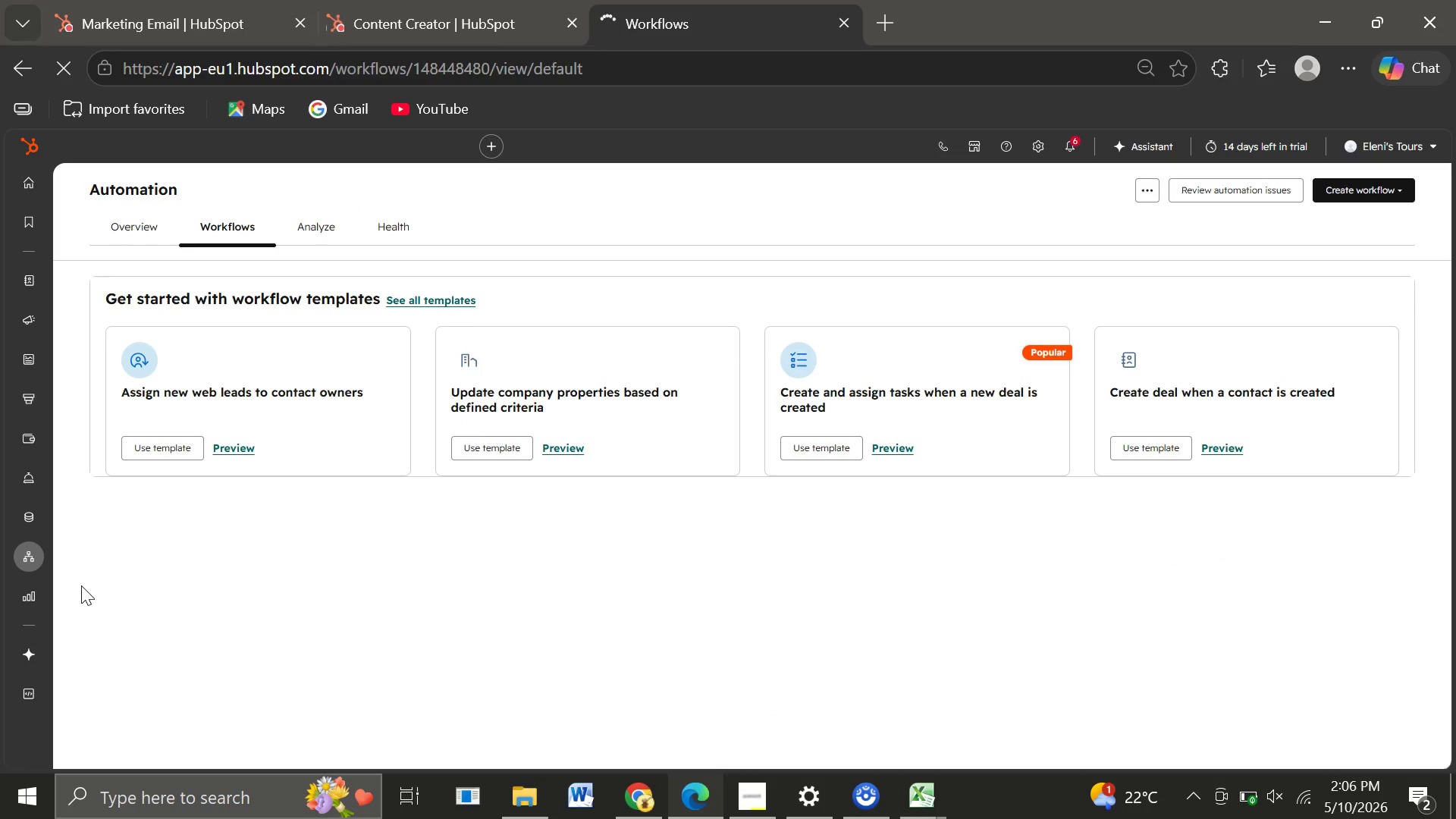 
left_click([1363, 182])
 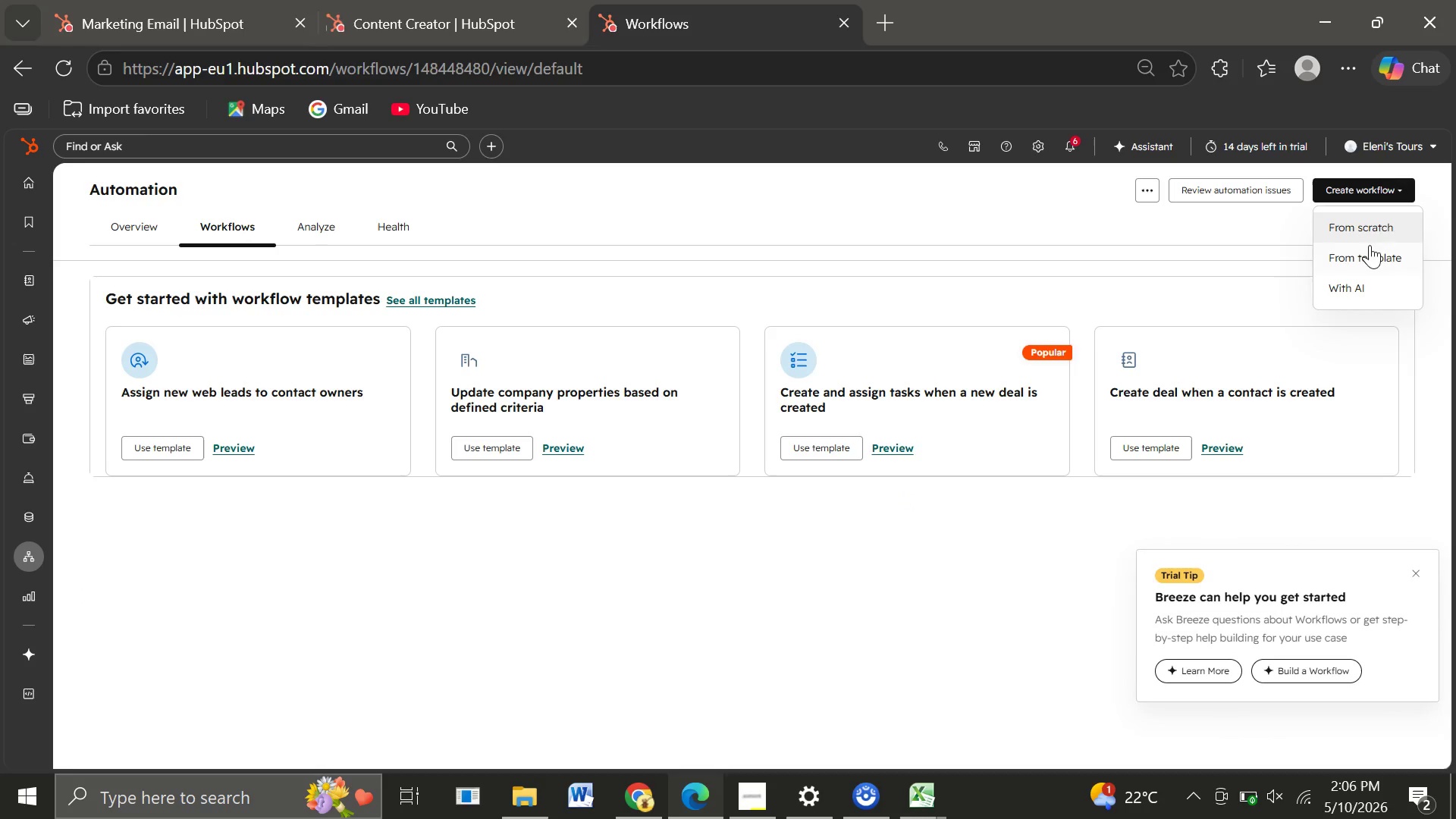 
left_click([1358, 221])
 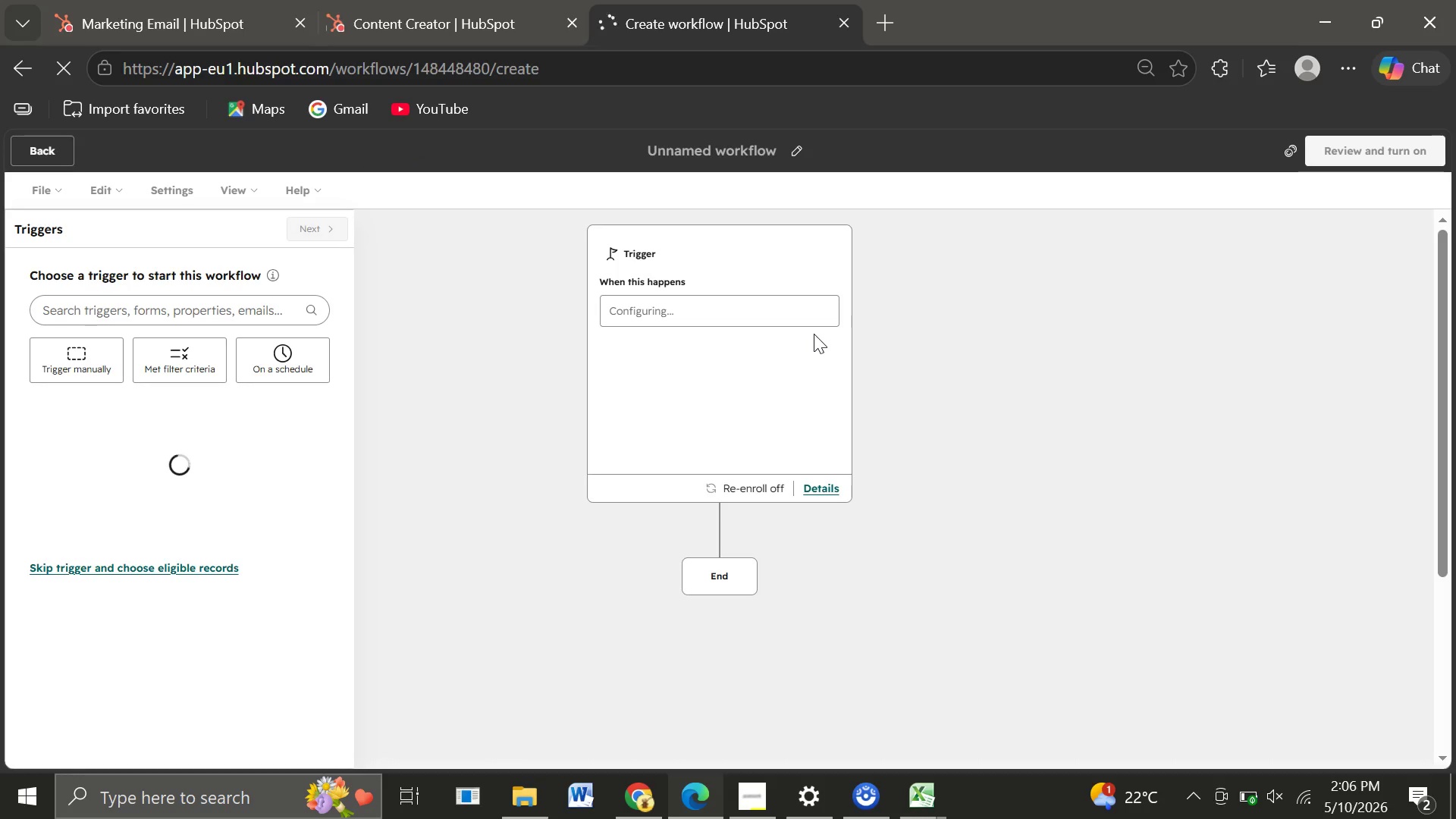 
wait(11.33)
 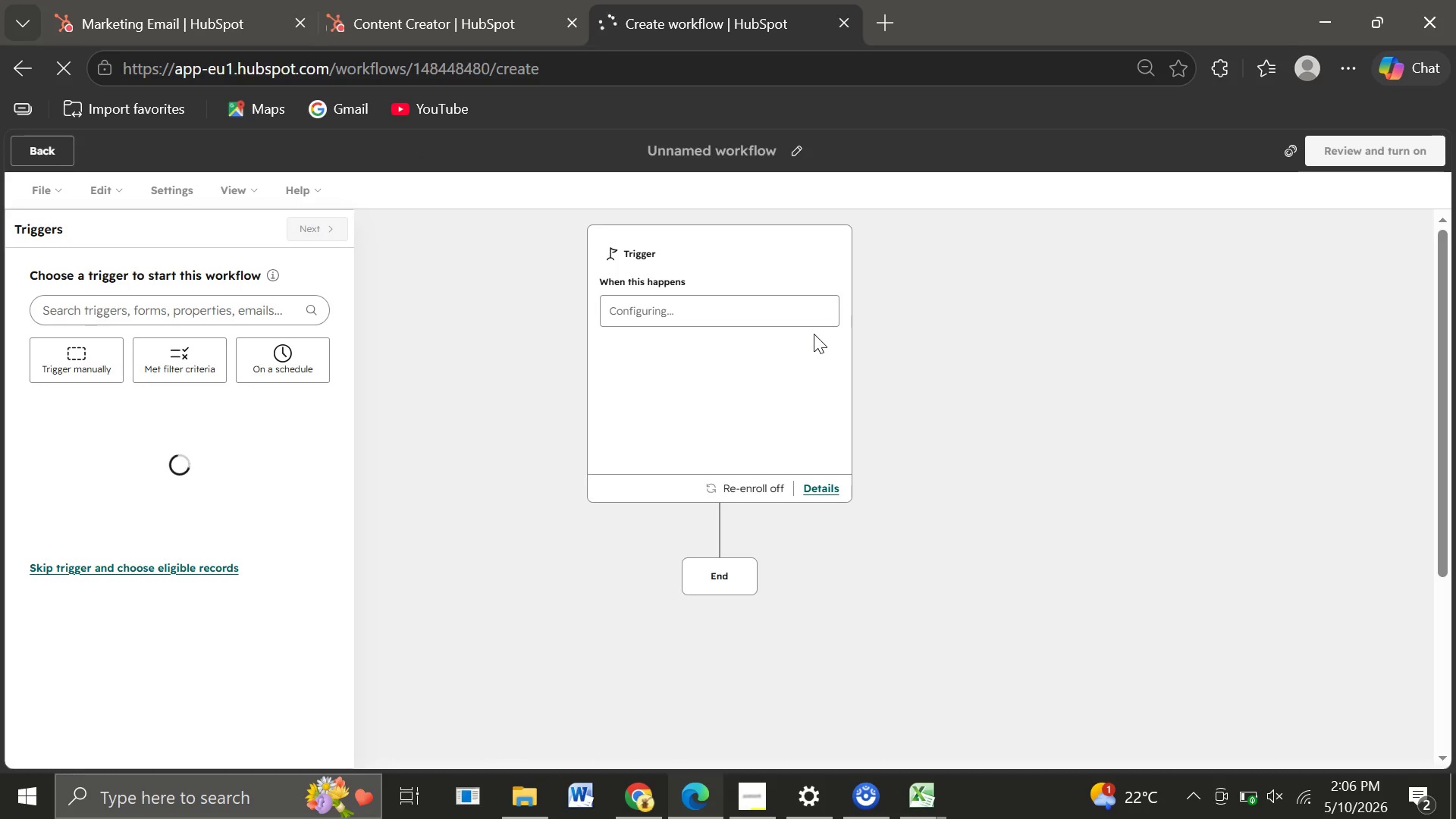 
left_click([795, 155])
 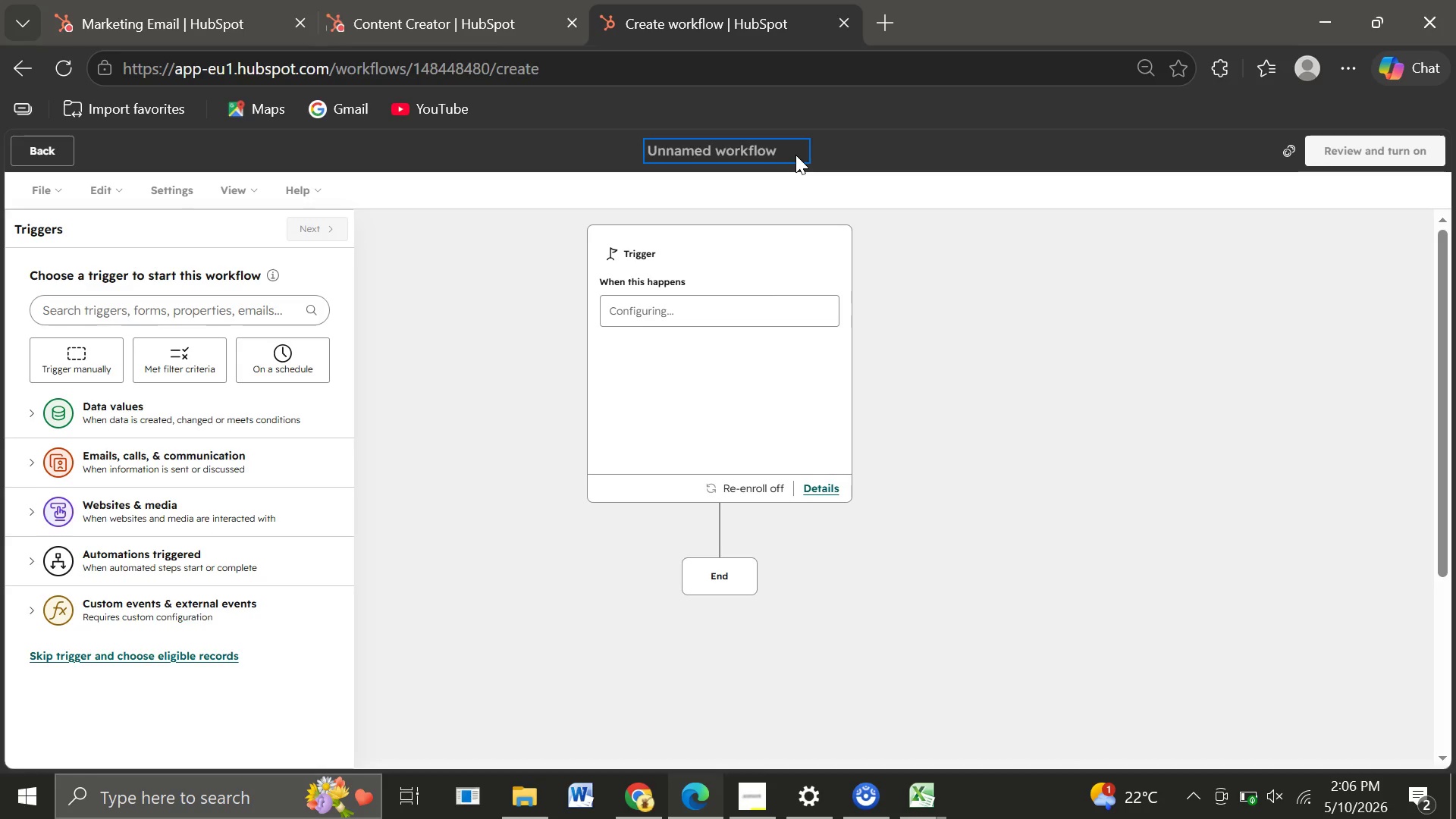 
type(Birthday Month Automation)
 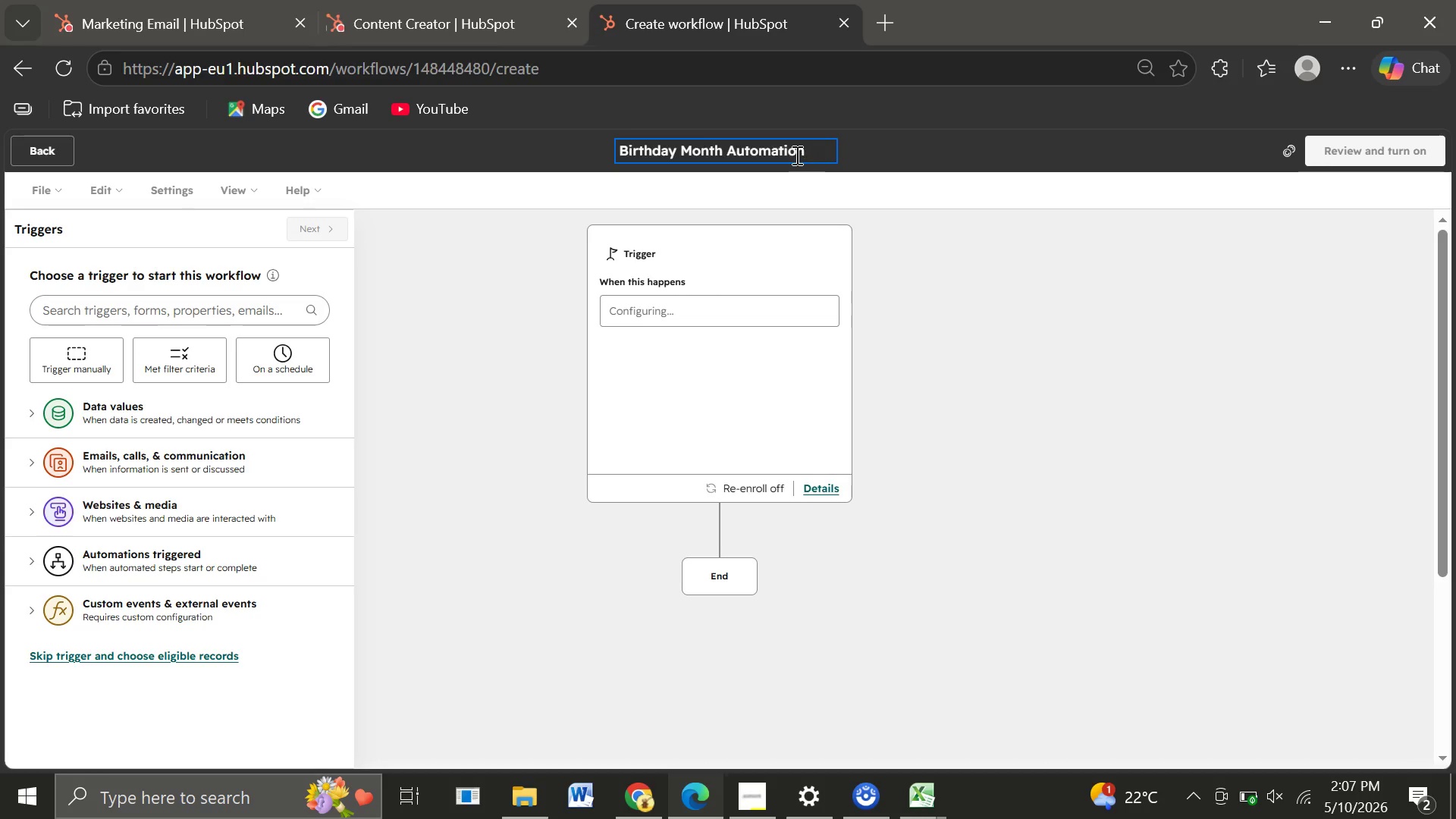 
wait(7.09)
 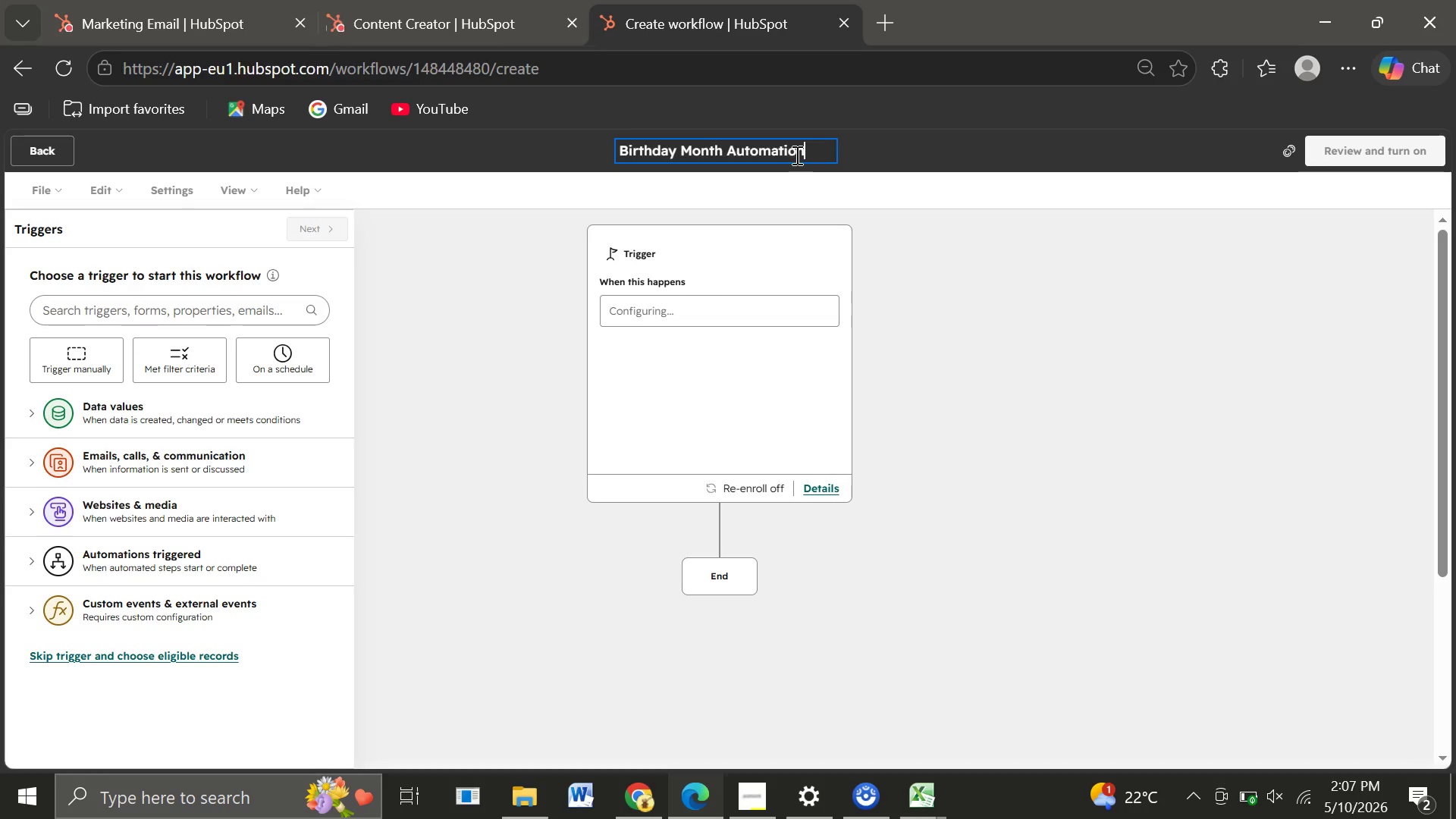 
left_click([659, 380])
 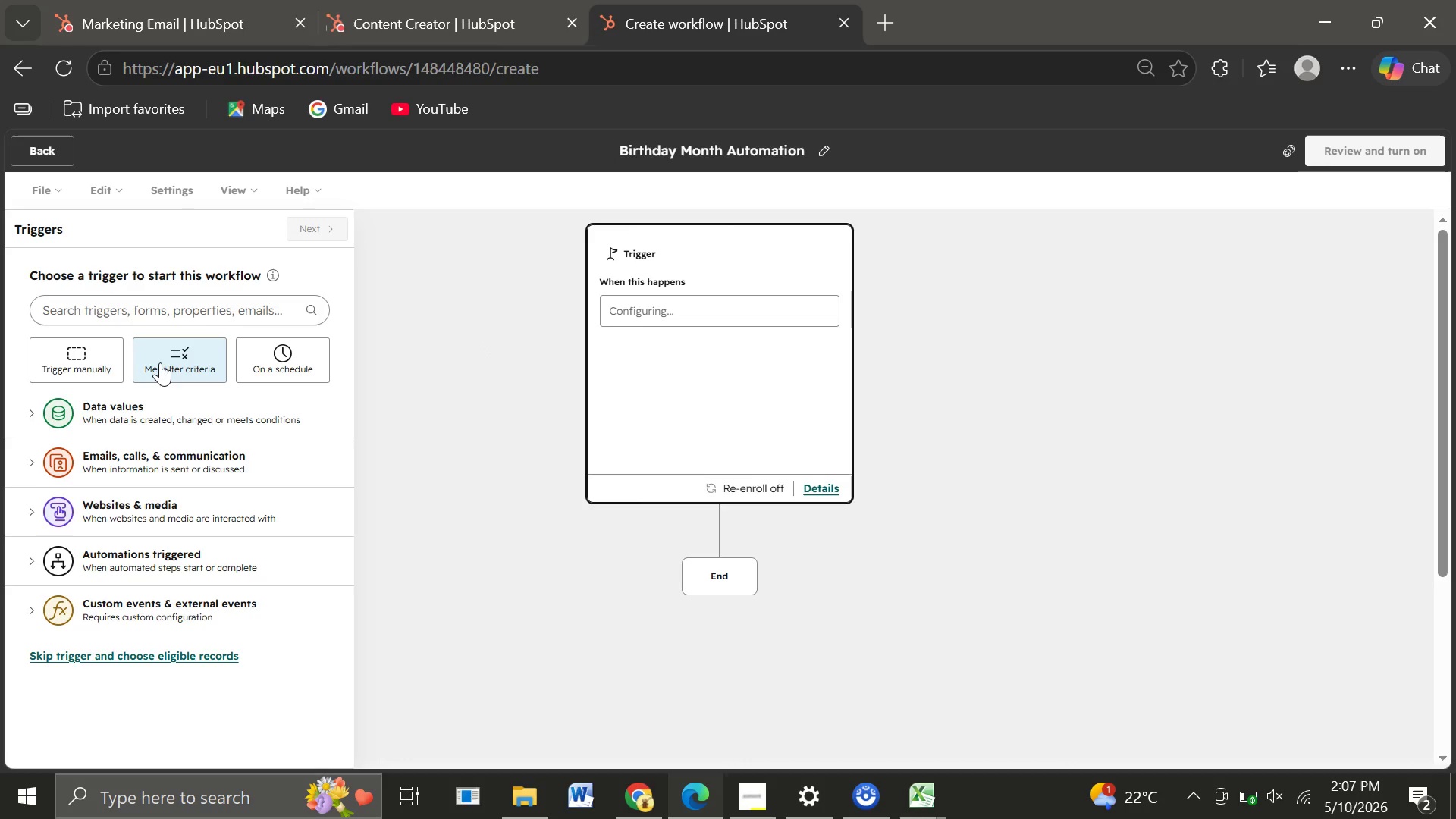 
left_click([160, 362])
 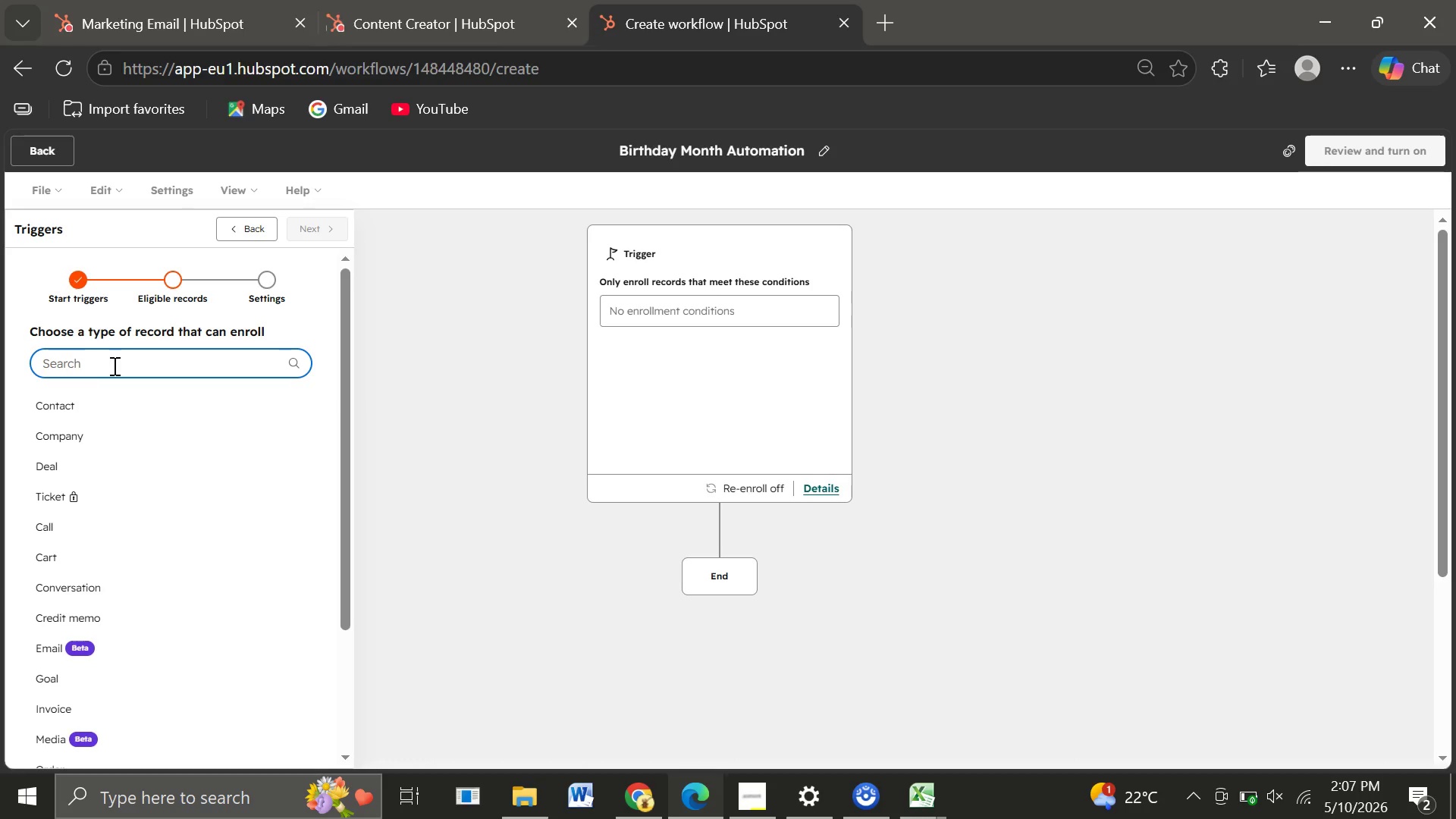 
wait(13.52)
 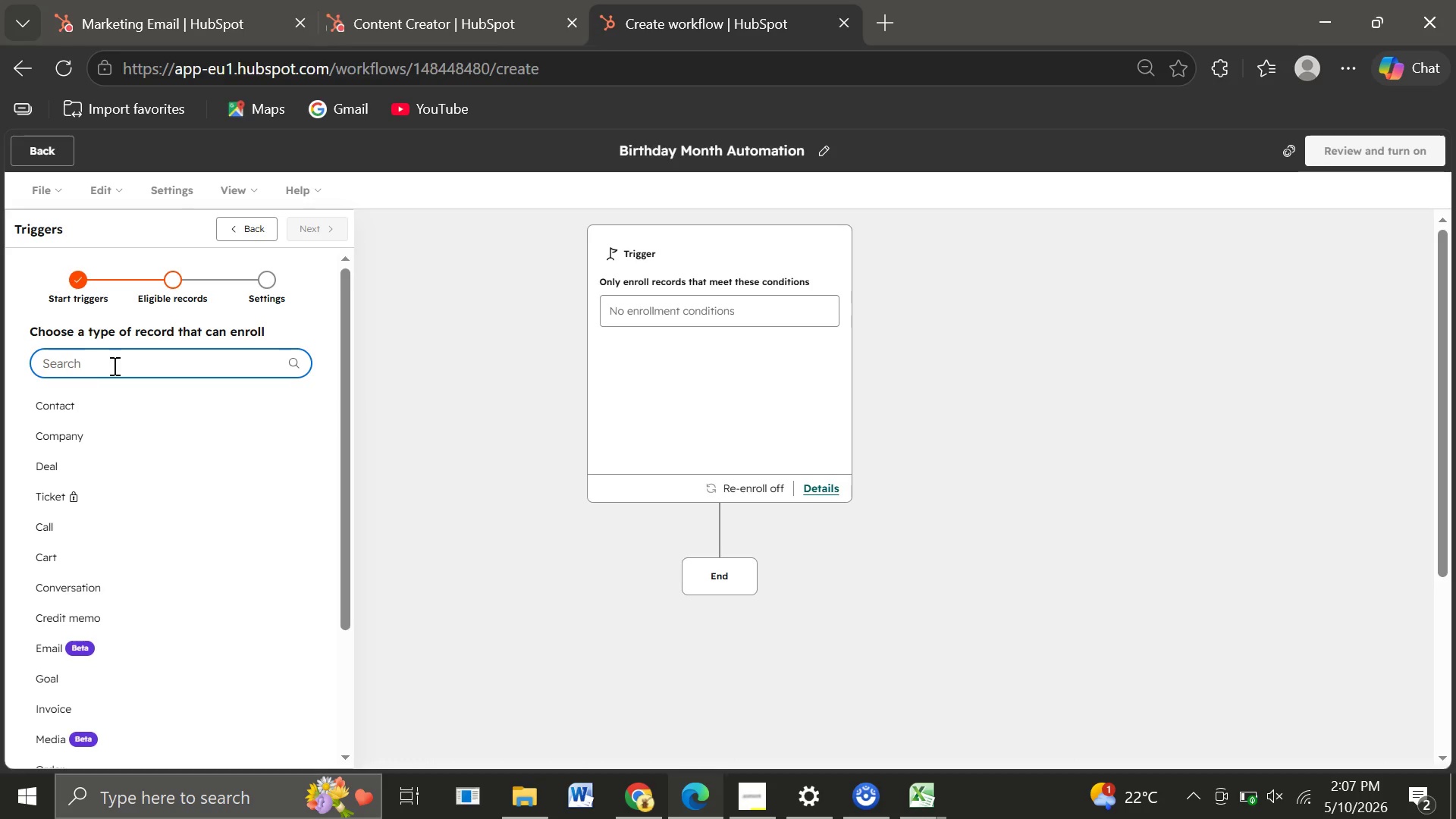 
left_click([52, 407])
 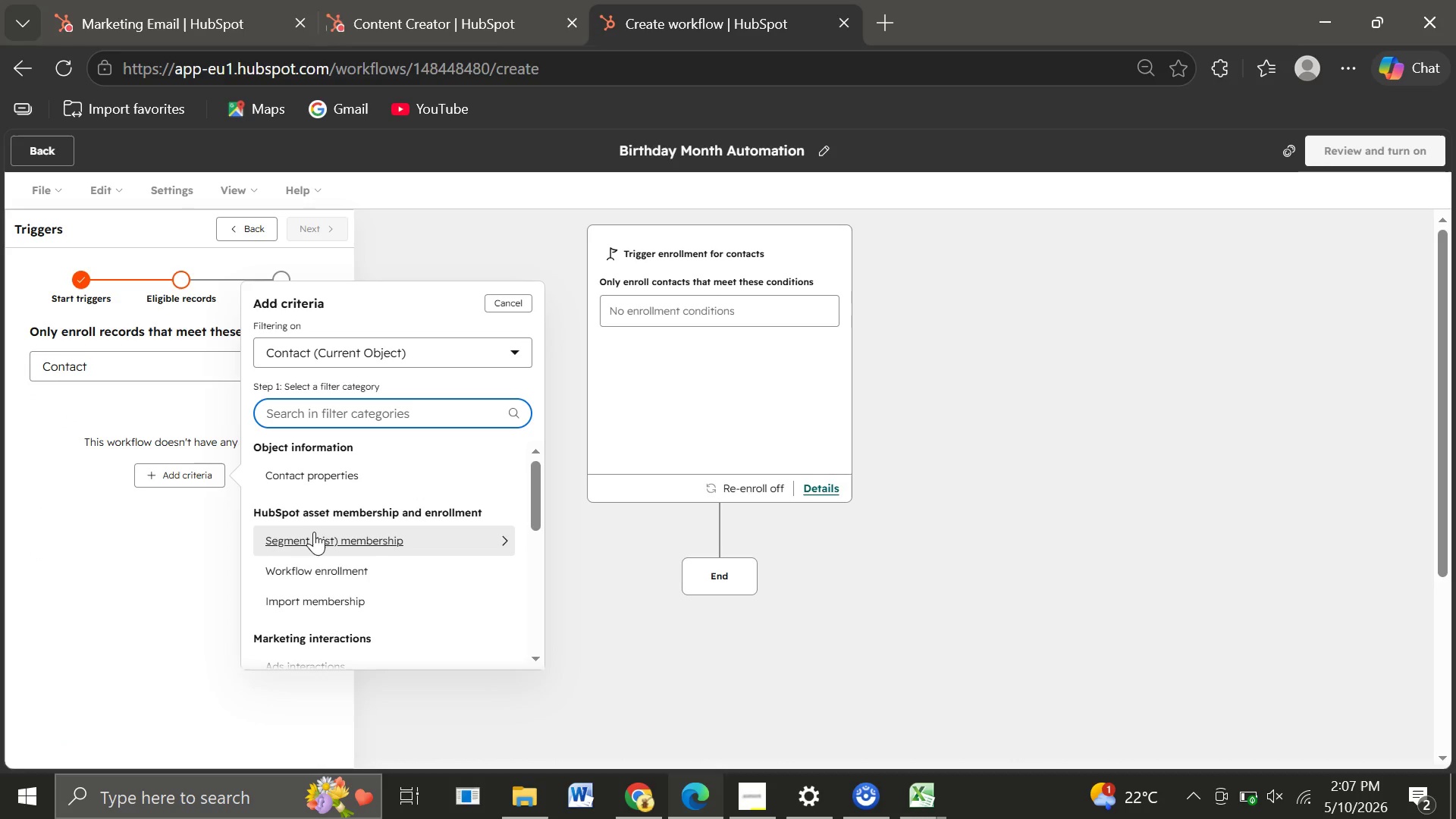 
left_click([309, 530])
 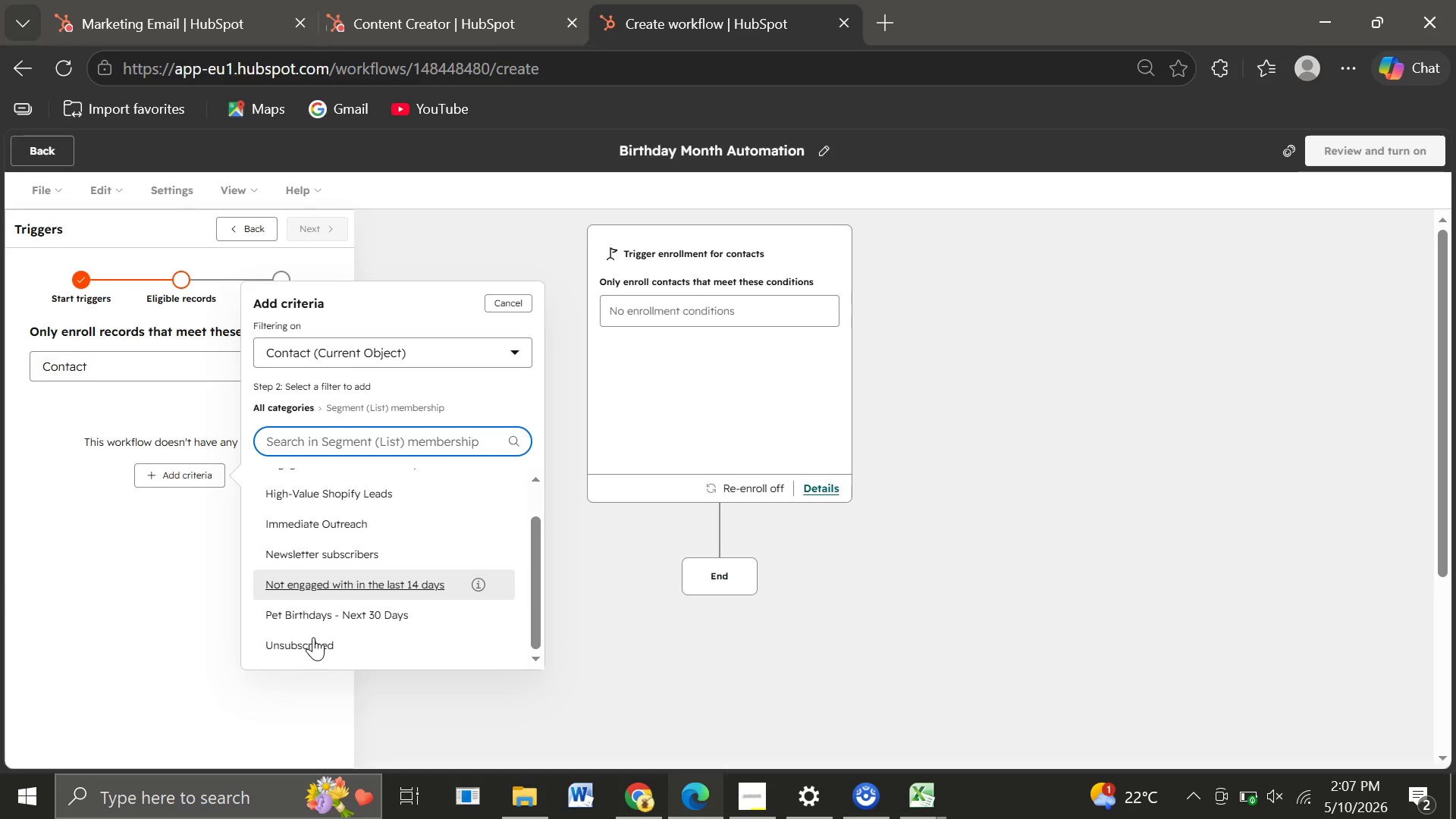 
wait(5.61)
 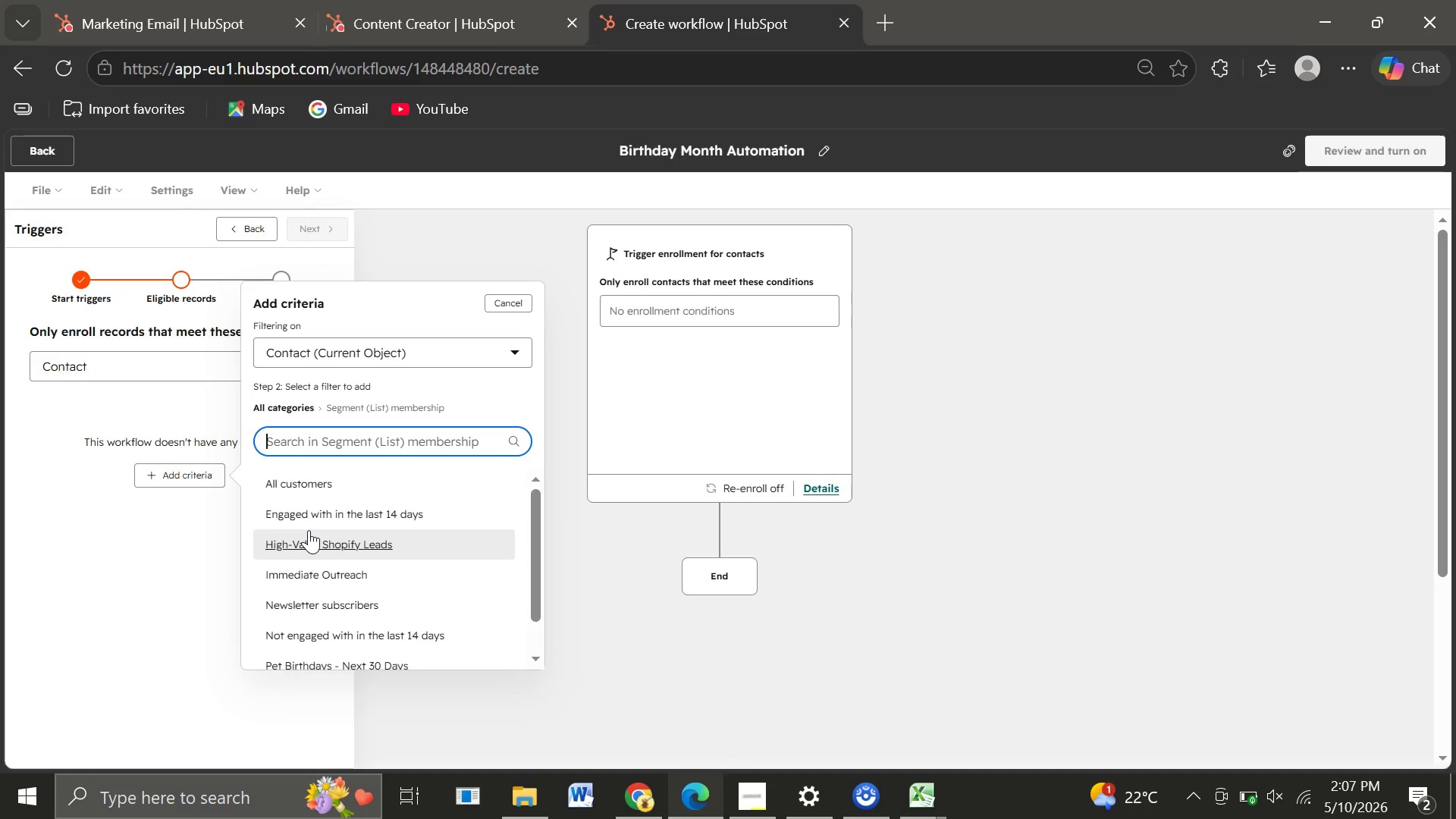 
left_click([276, 613])
 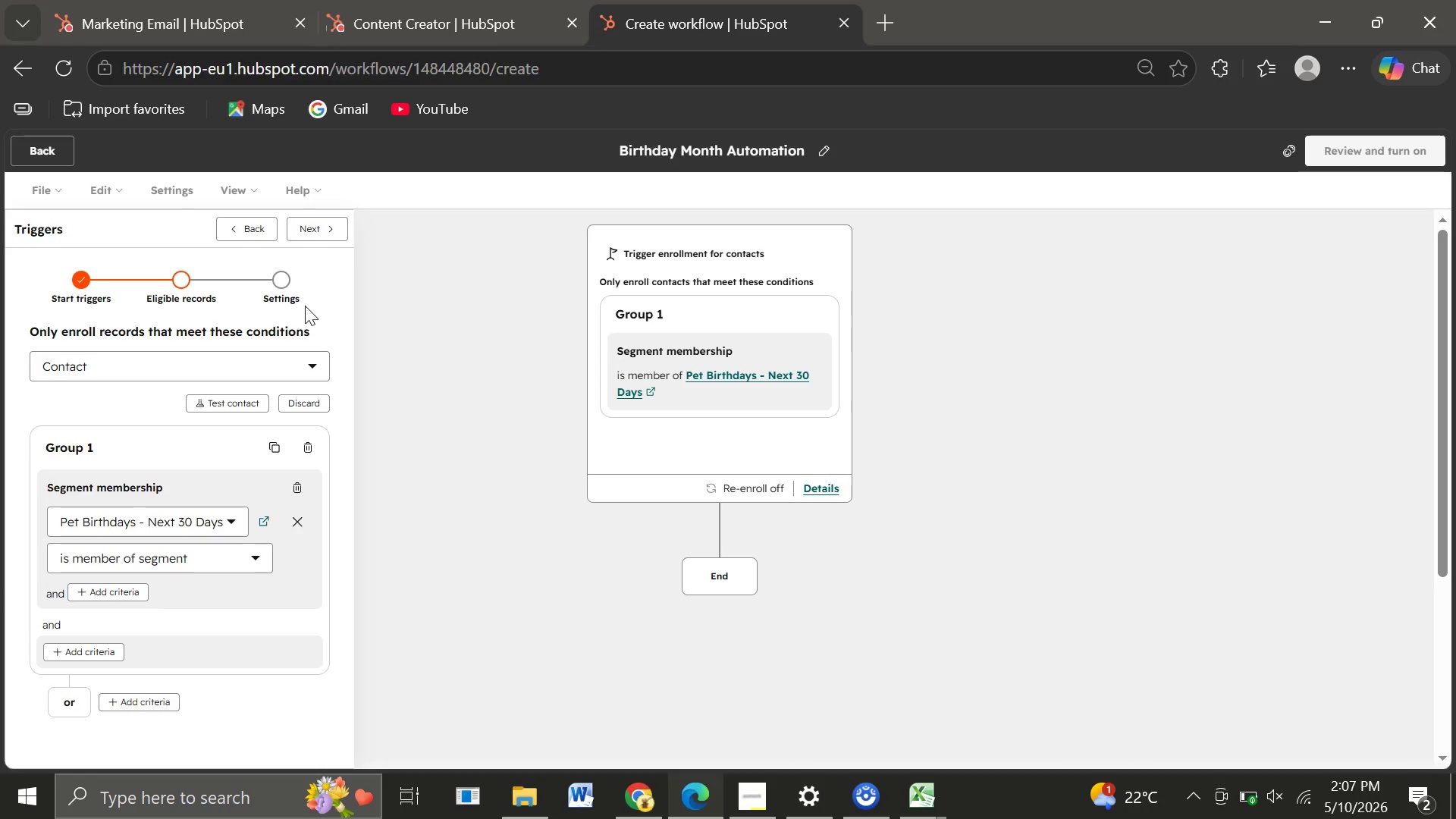 
wait(5.84)
 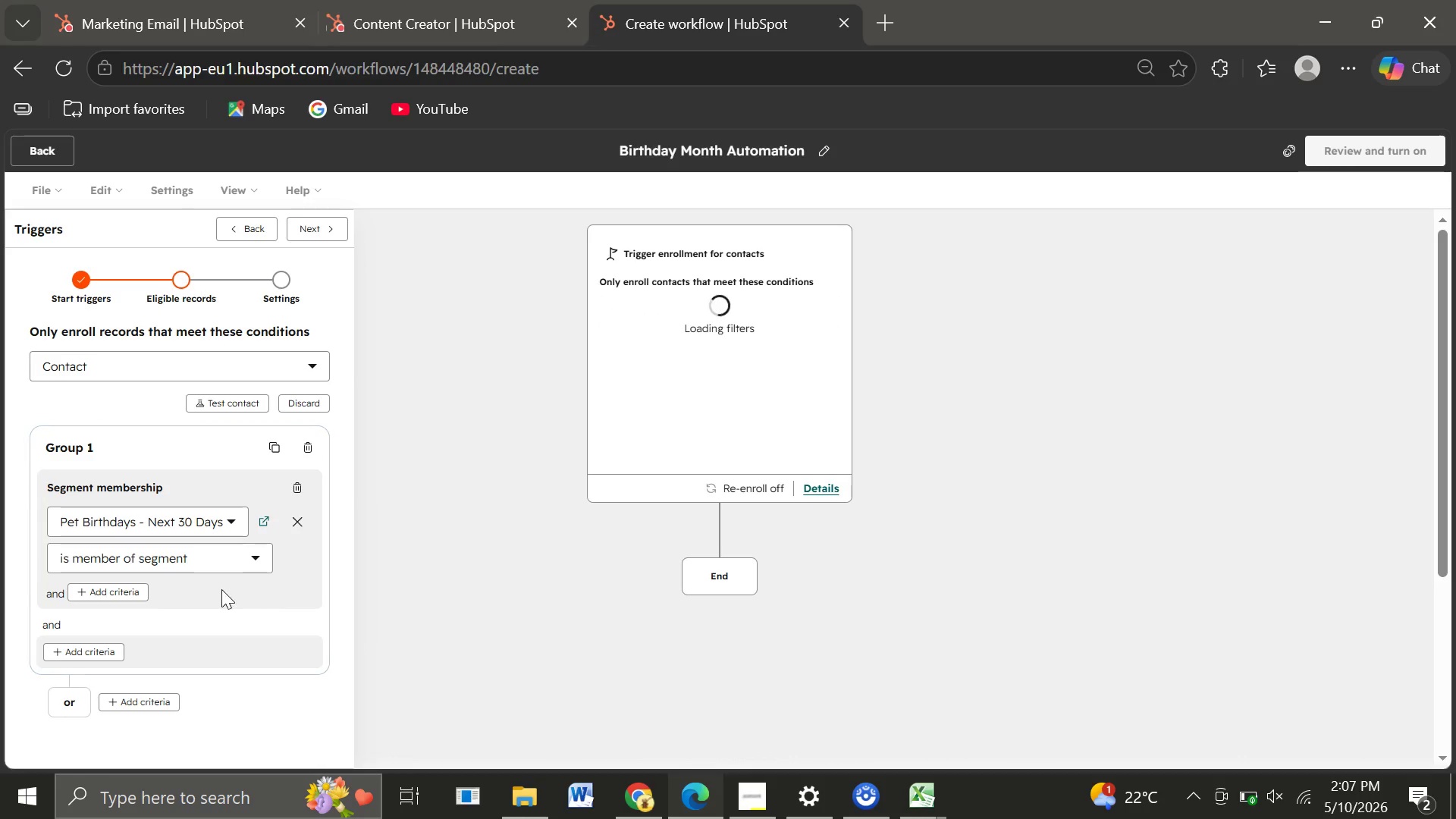 
left_click([311, 235])
 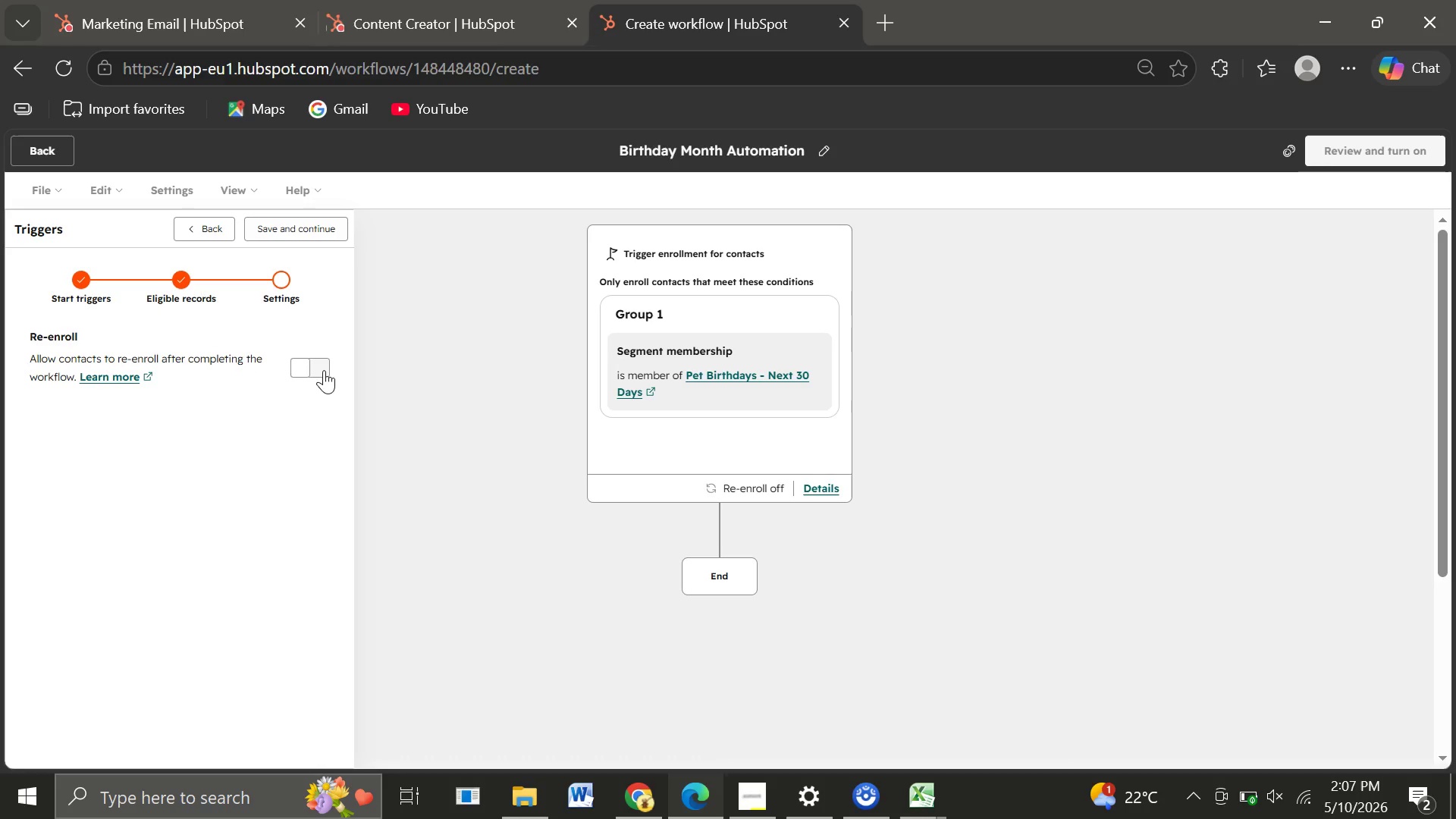 
left_click([321, 369])
 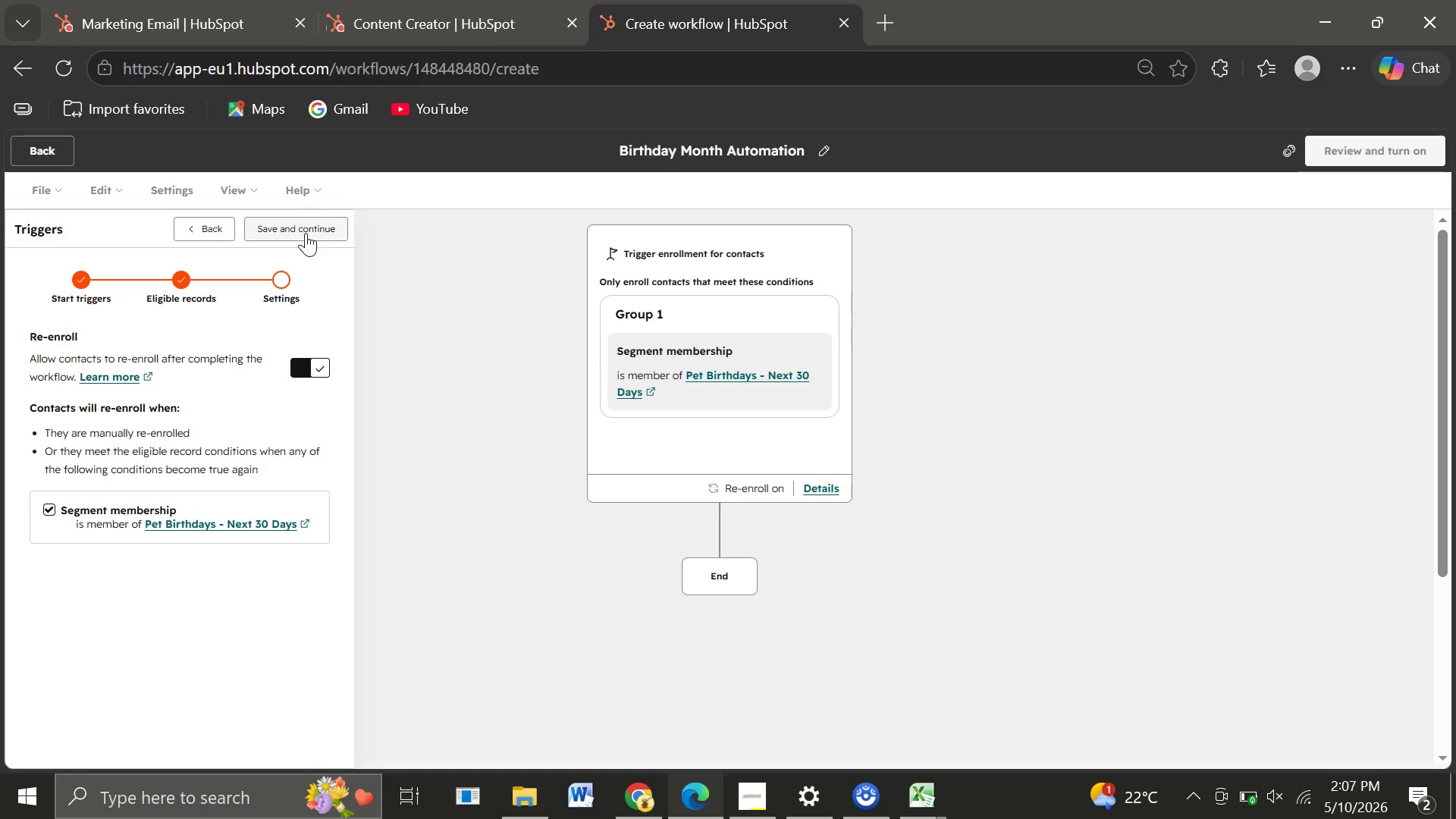 
left_click([304, 228])
 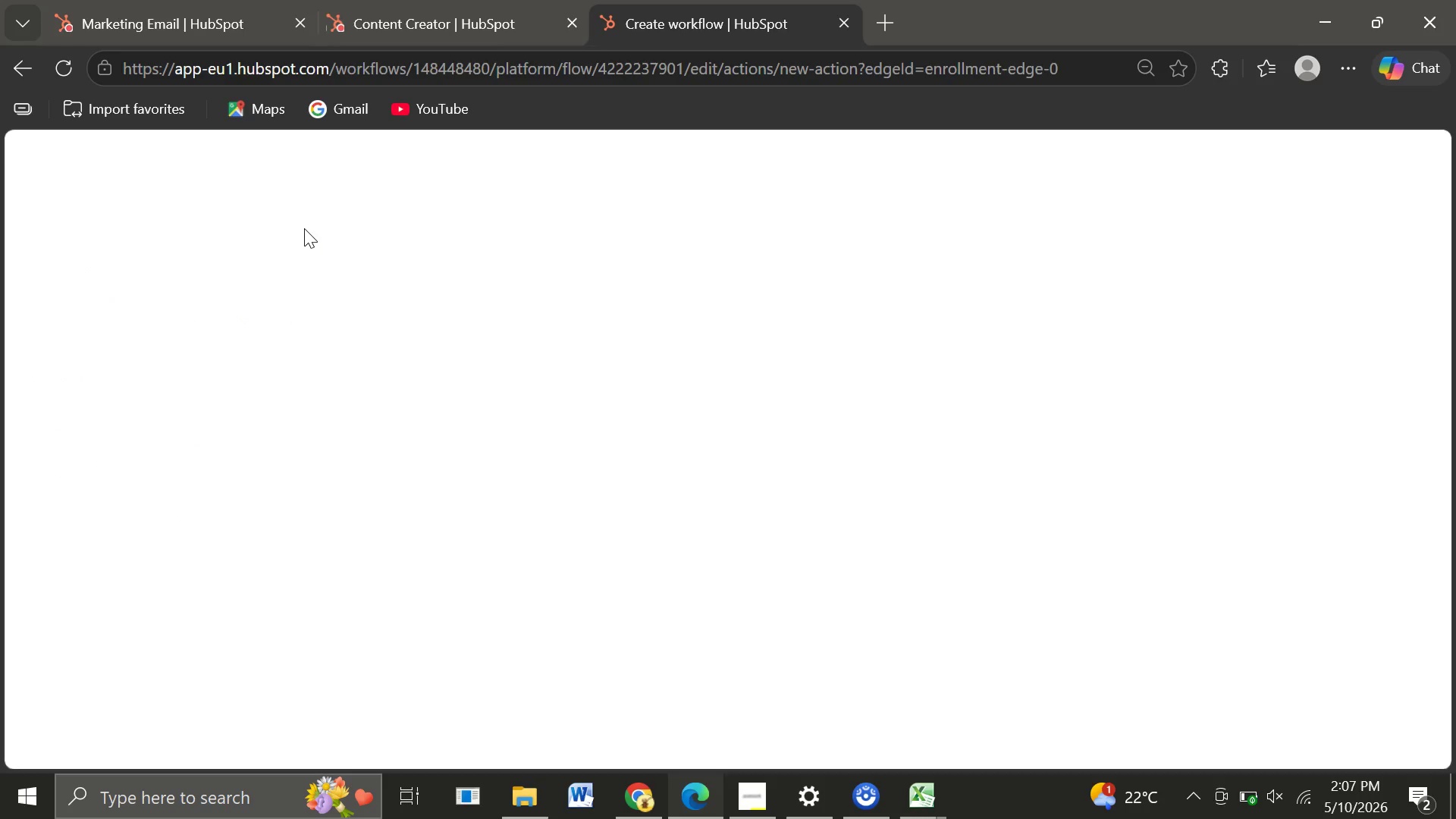 
mouse_move([539, 340])
 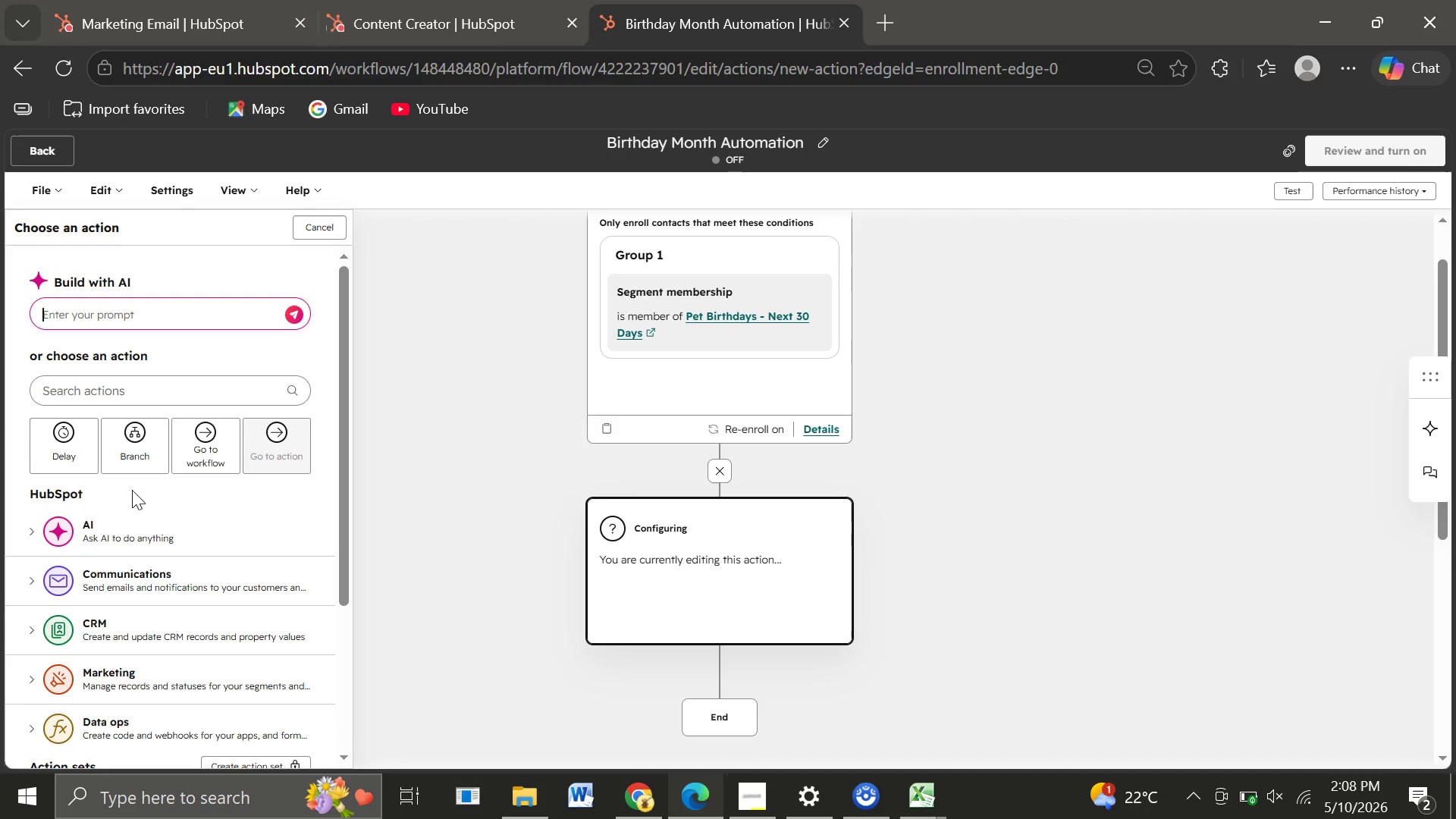 
wait(15.98)
 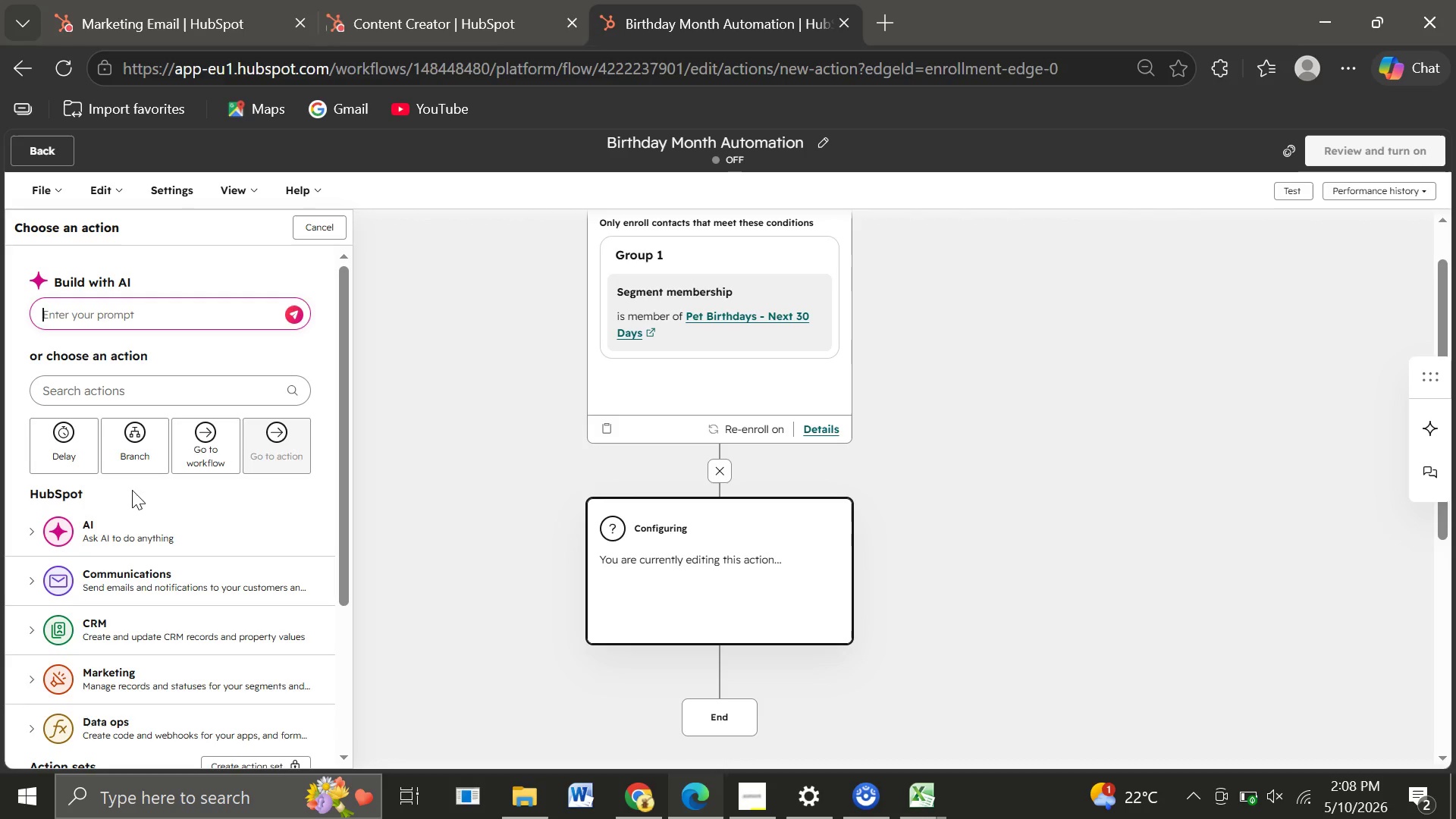 
left_click([70, 432])
 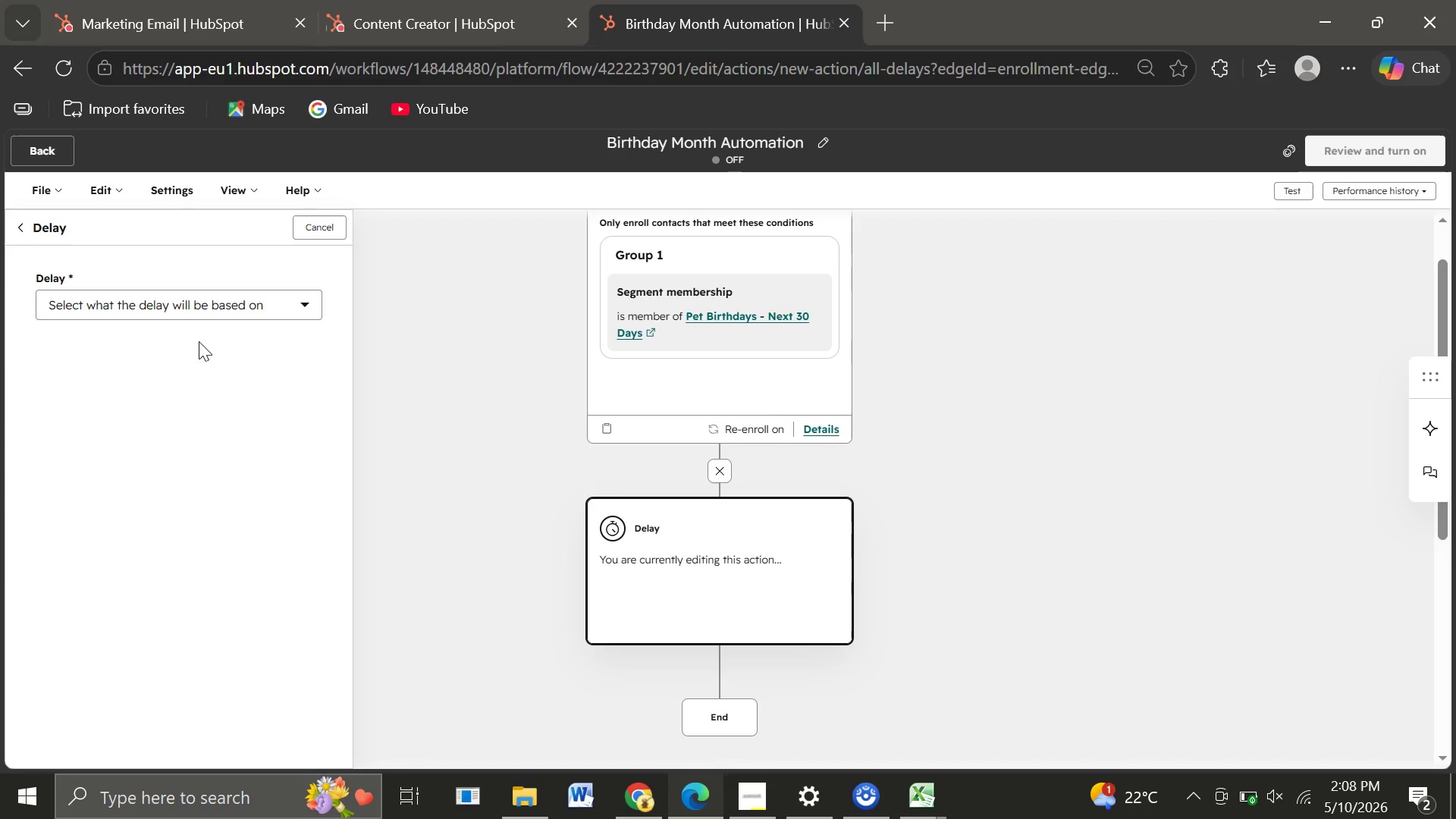 
left_click([272, 305])
 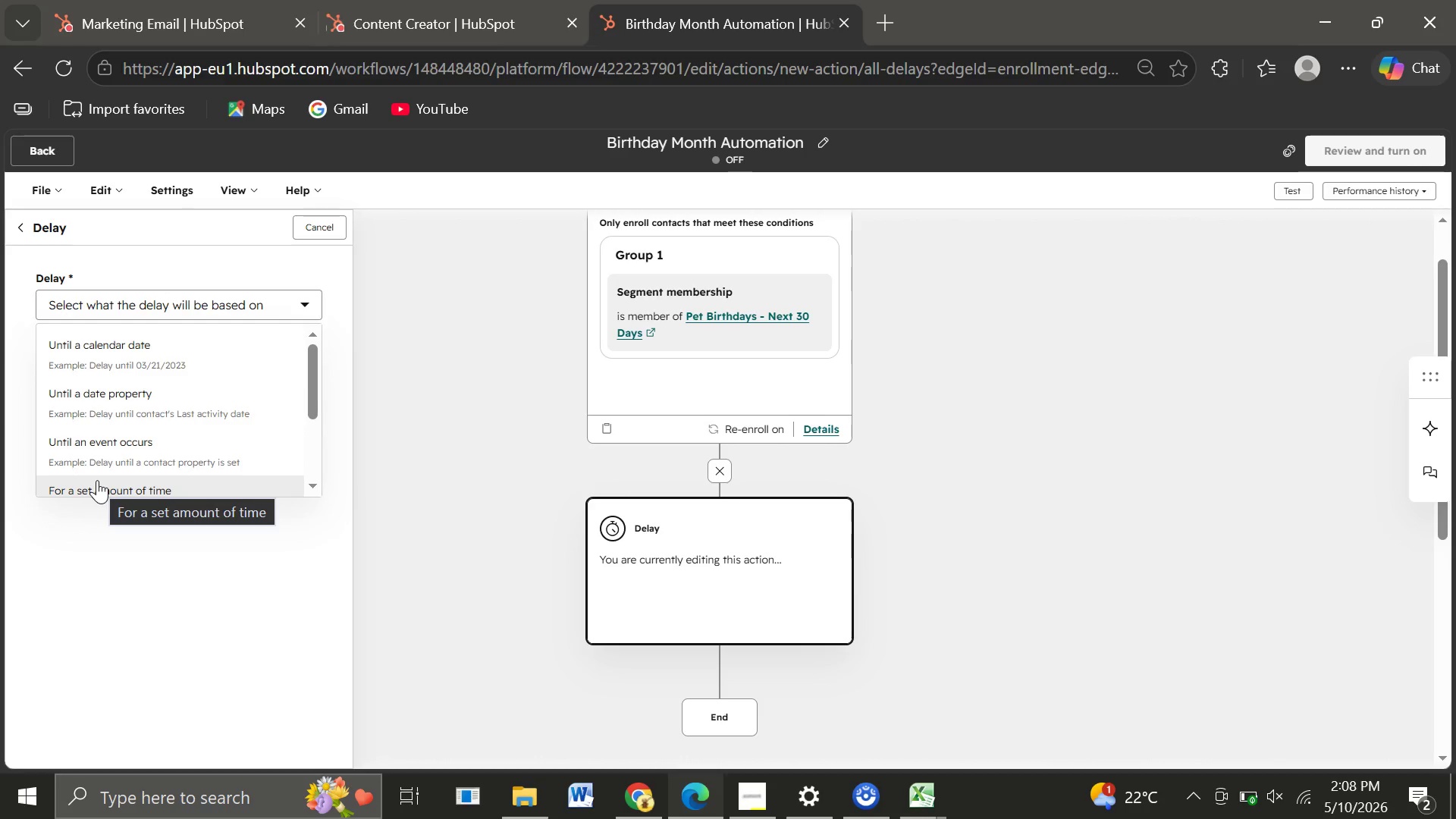 
wait(15.89)
 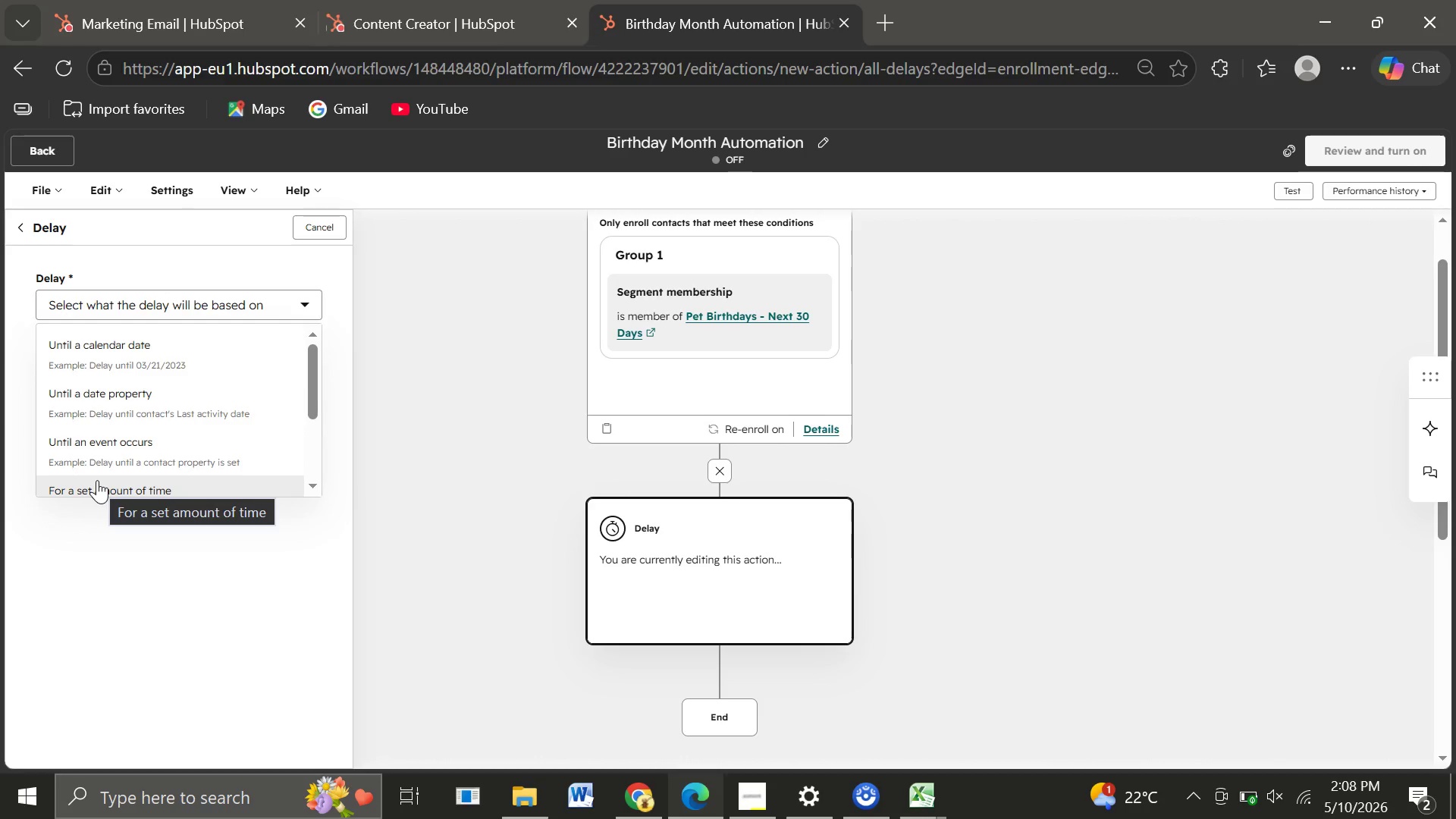 
left_click([97, 480])
 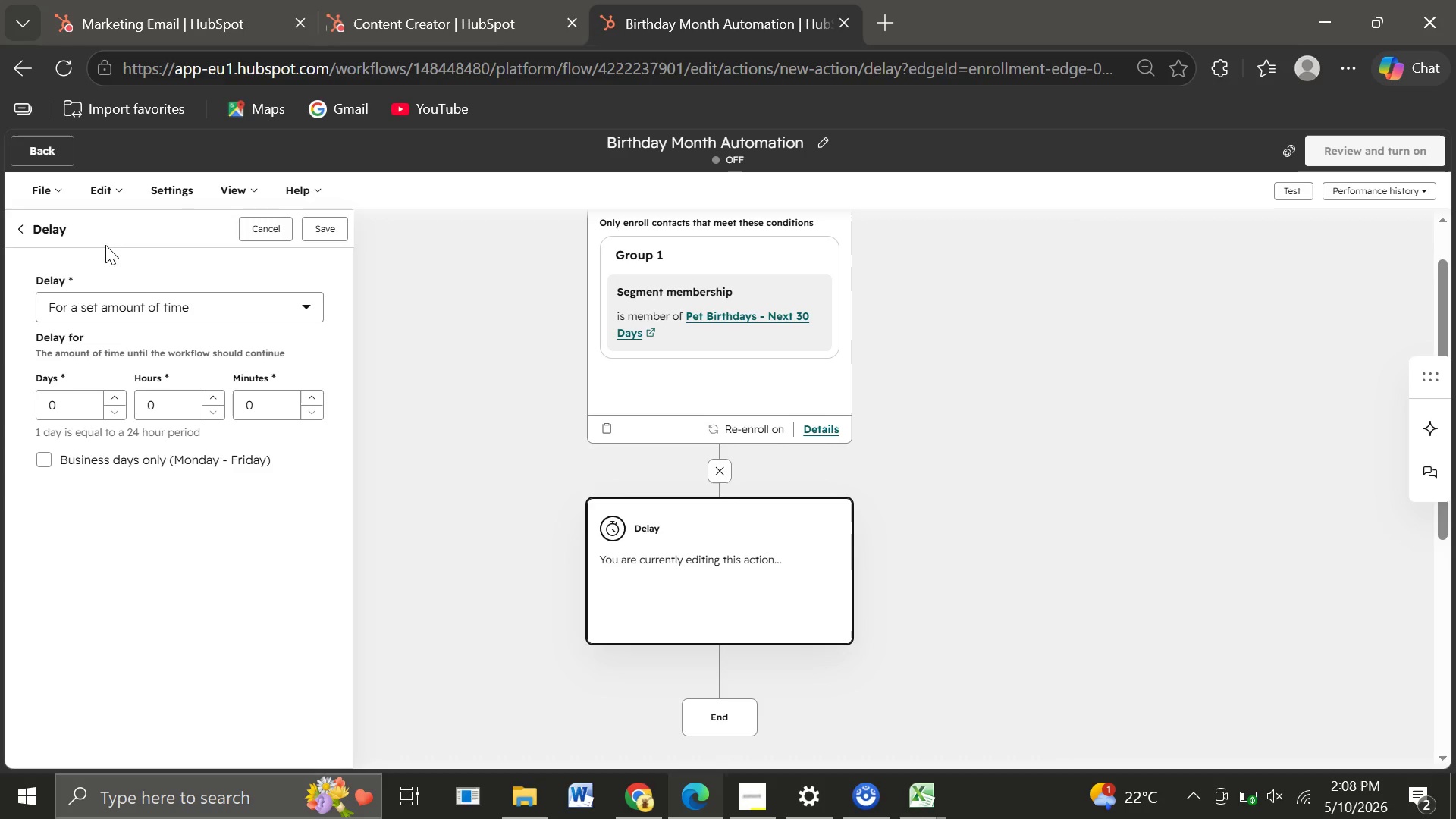 
wait(5.02)
 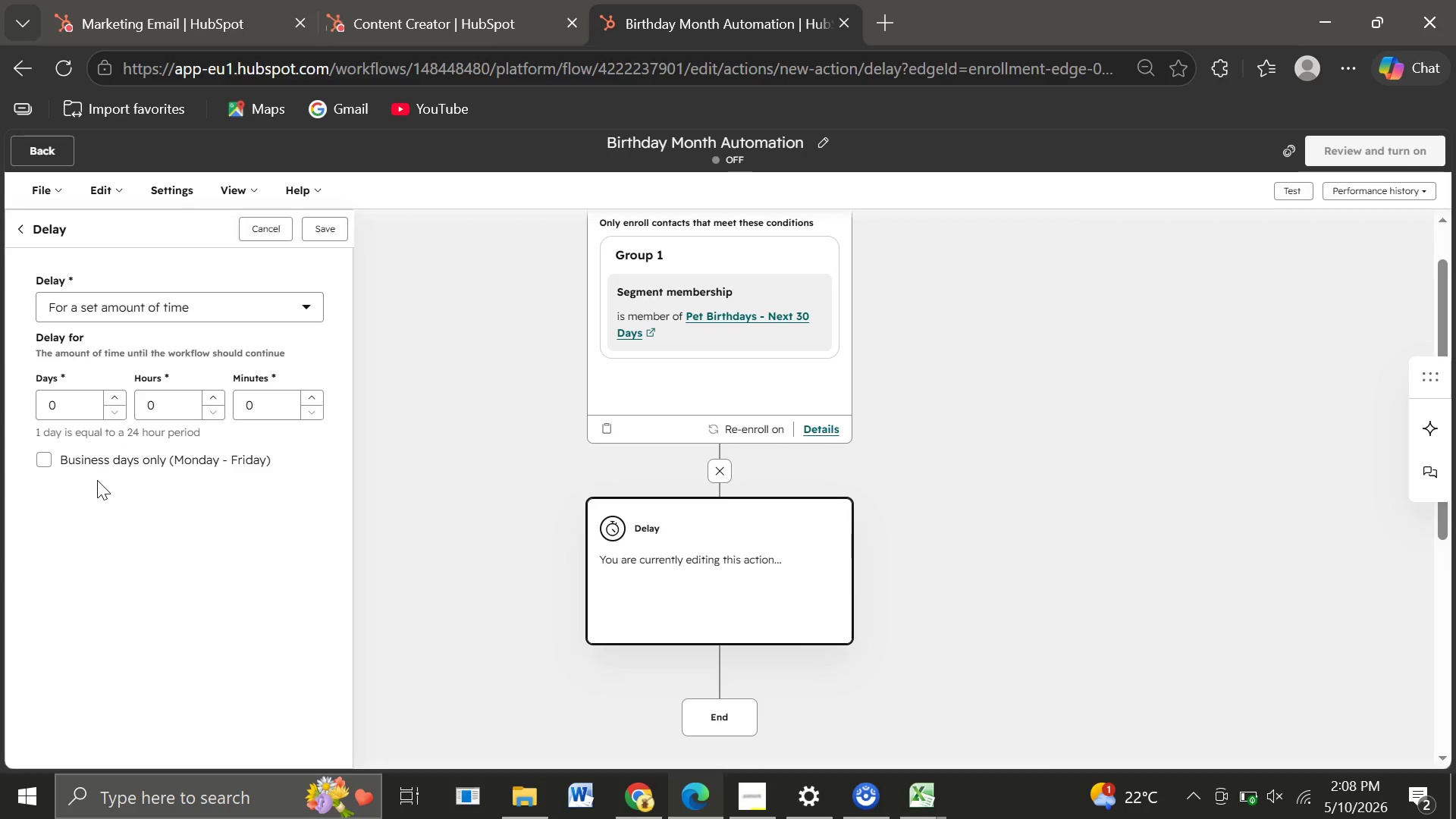 
left_click([26, 228])
 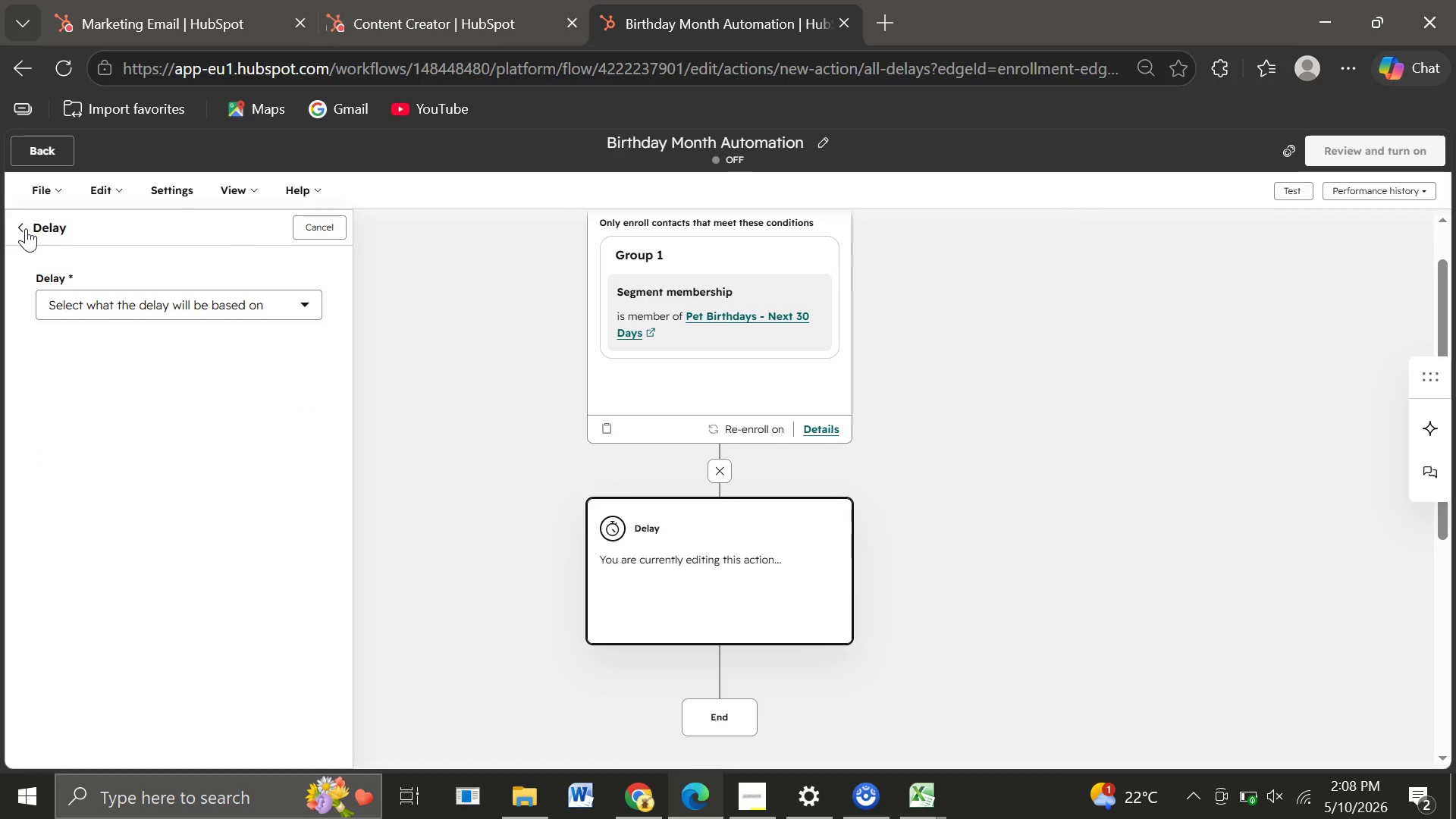 
wait(11.02)
 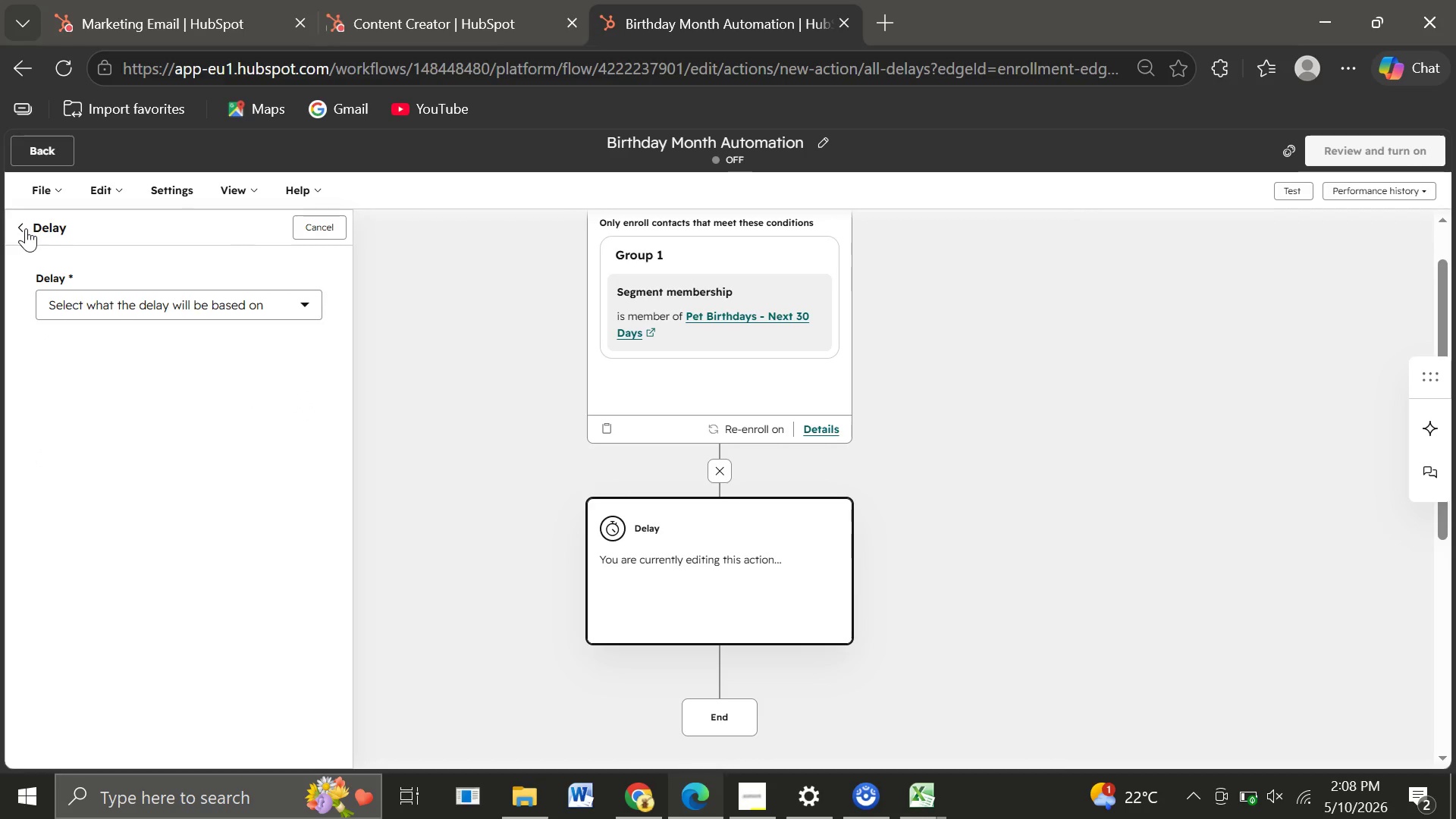 
left_click([16, 221])
 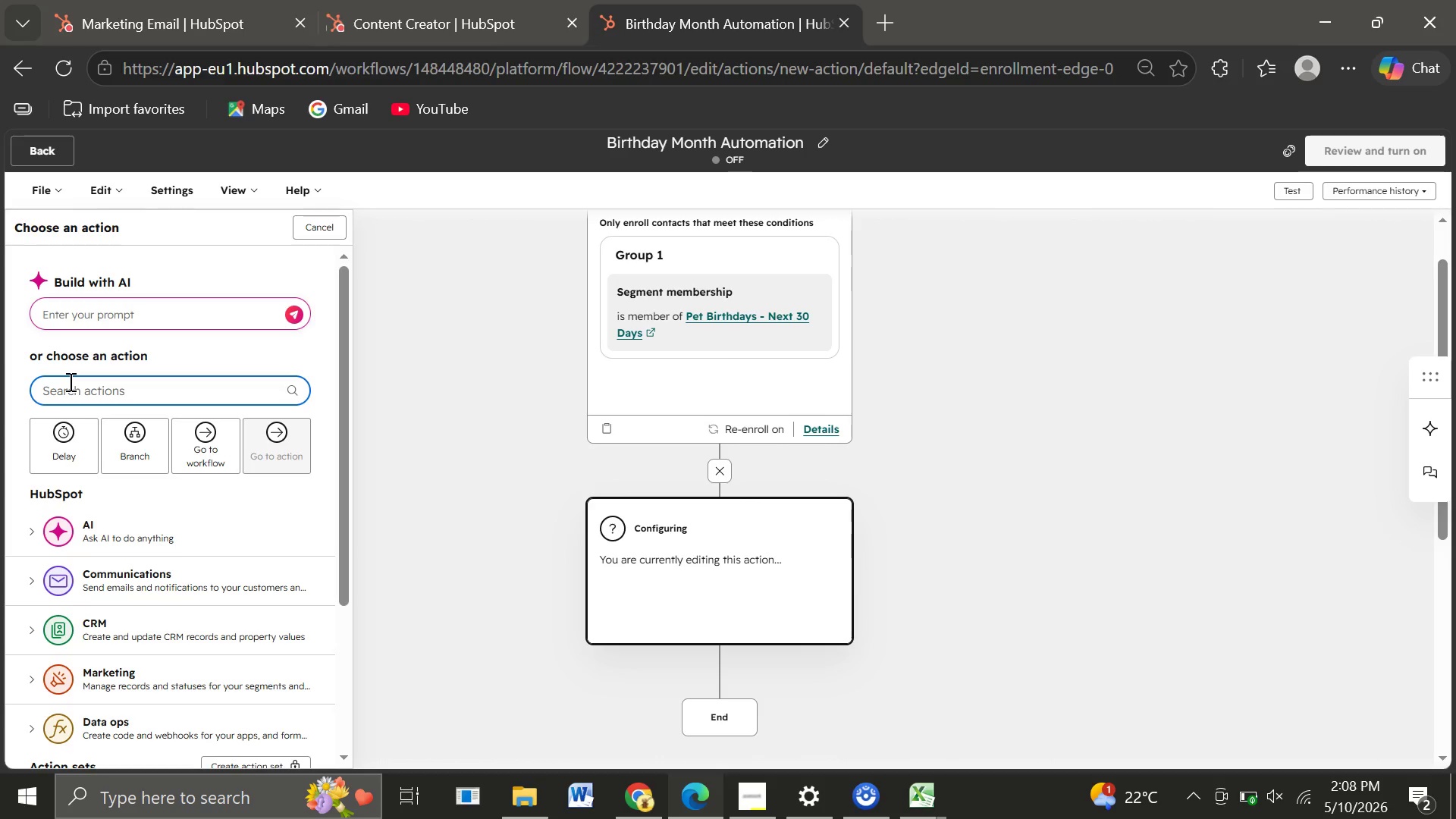 
wait(13.14)
 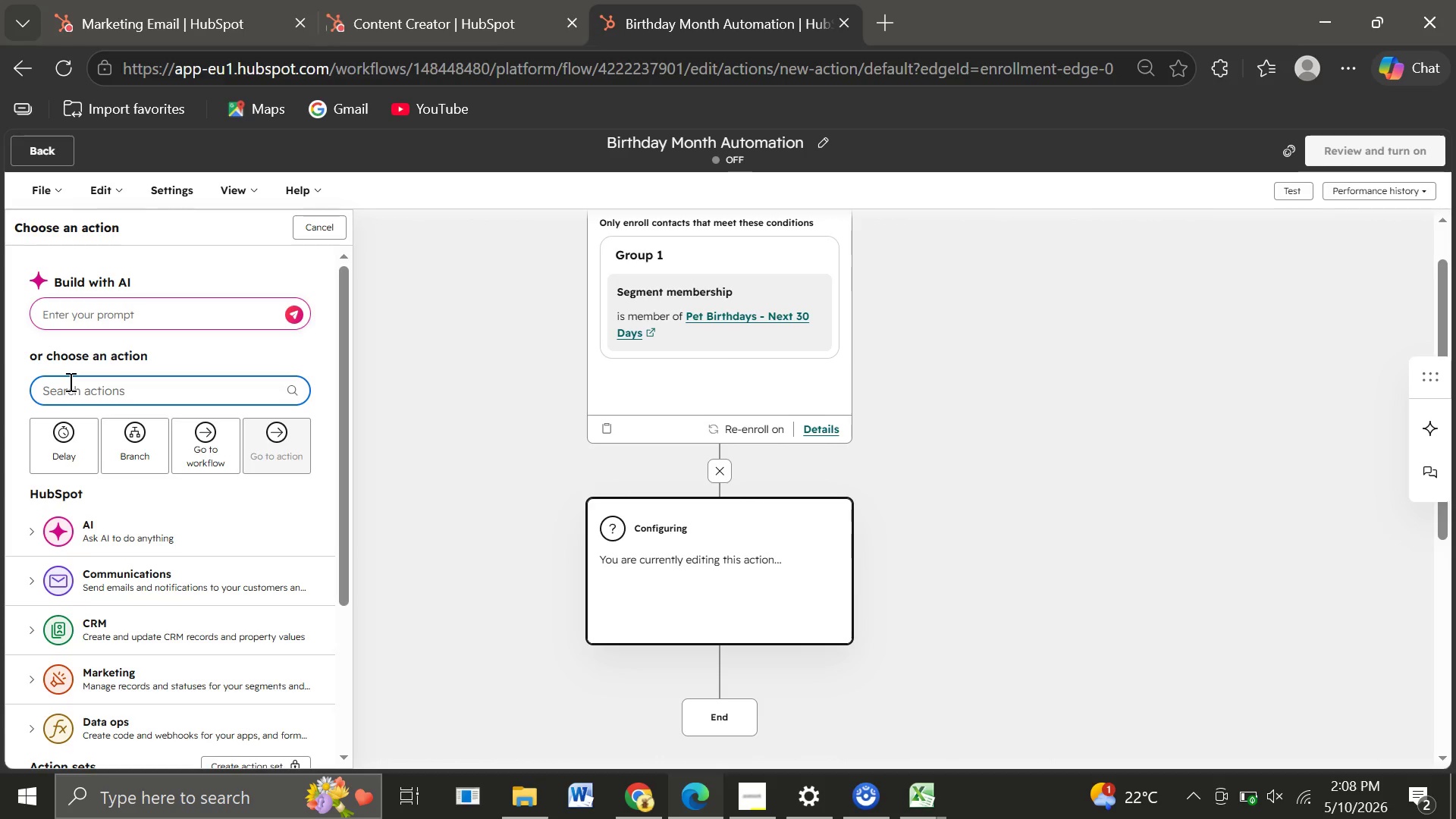 
type(prop)
 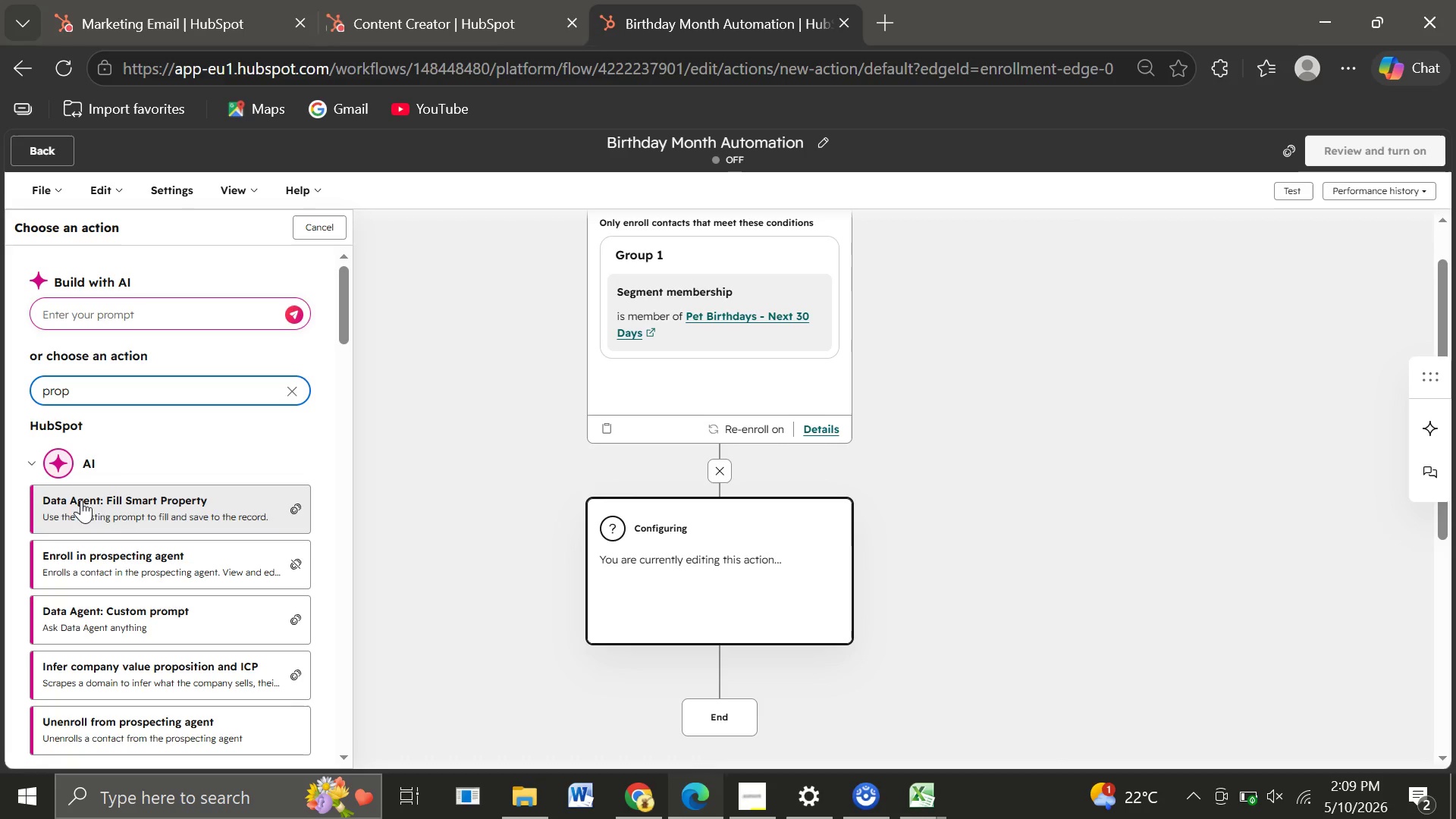 
wait(7.11)
 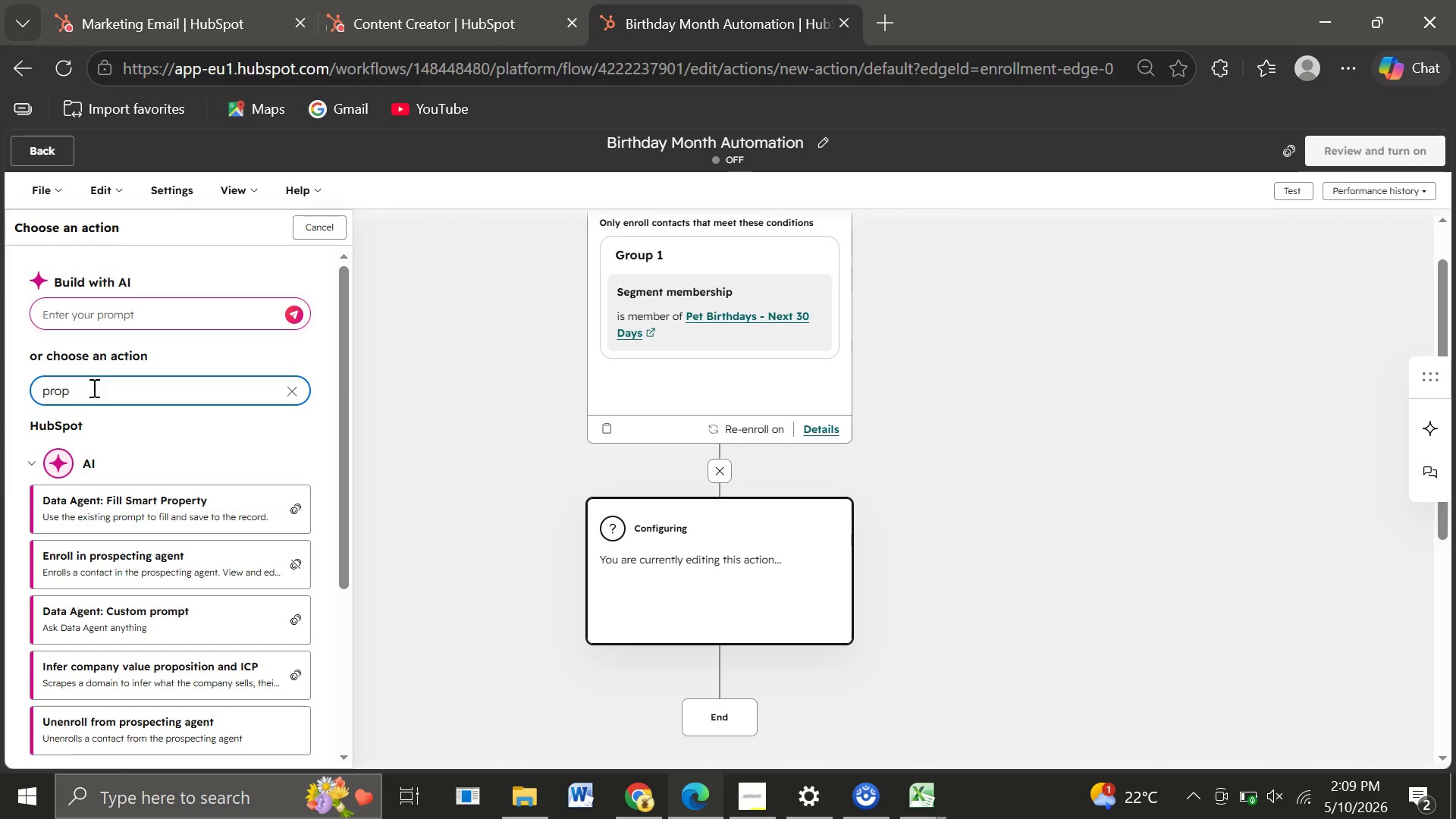 
type(erty)
 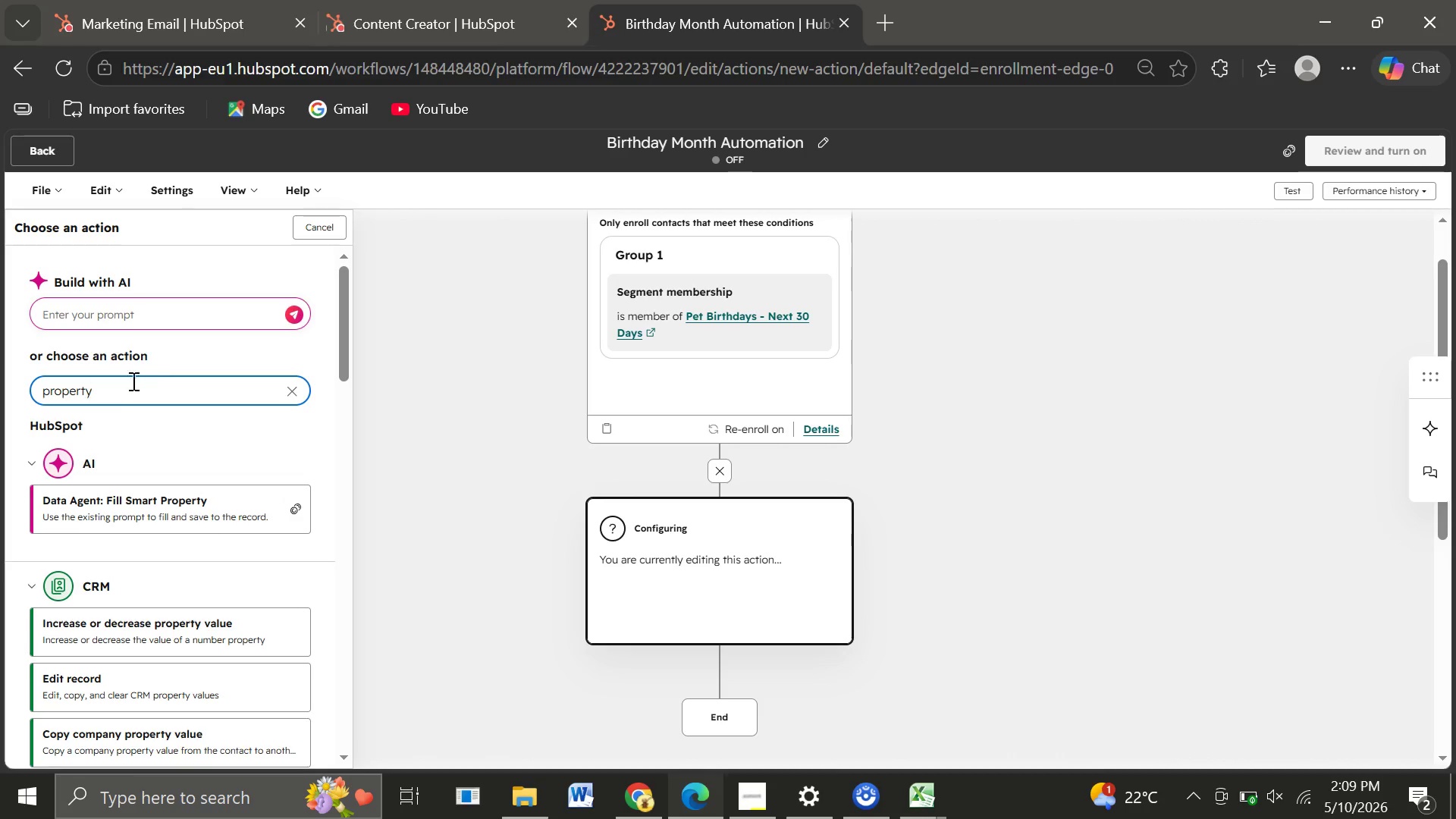 
wait(9.59)
 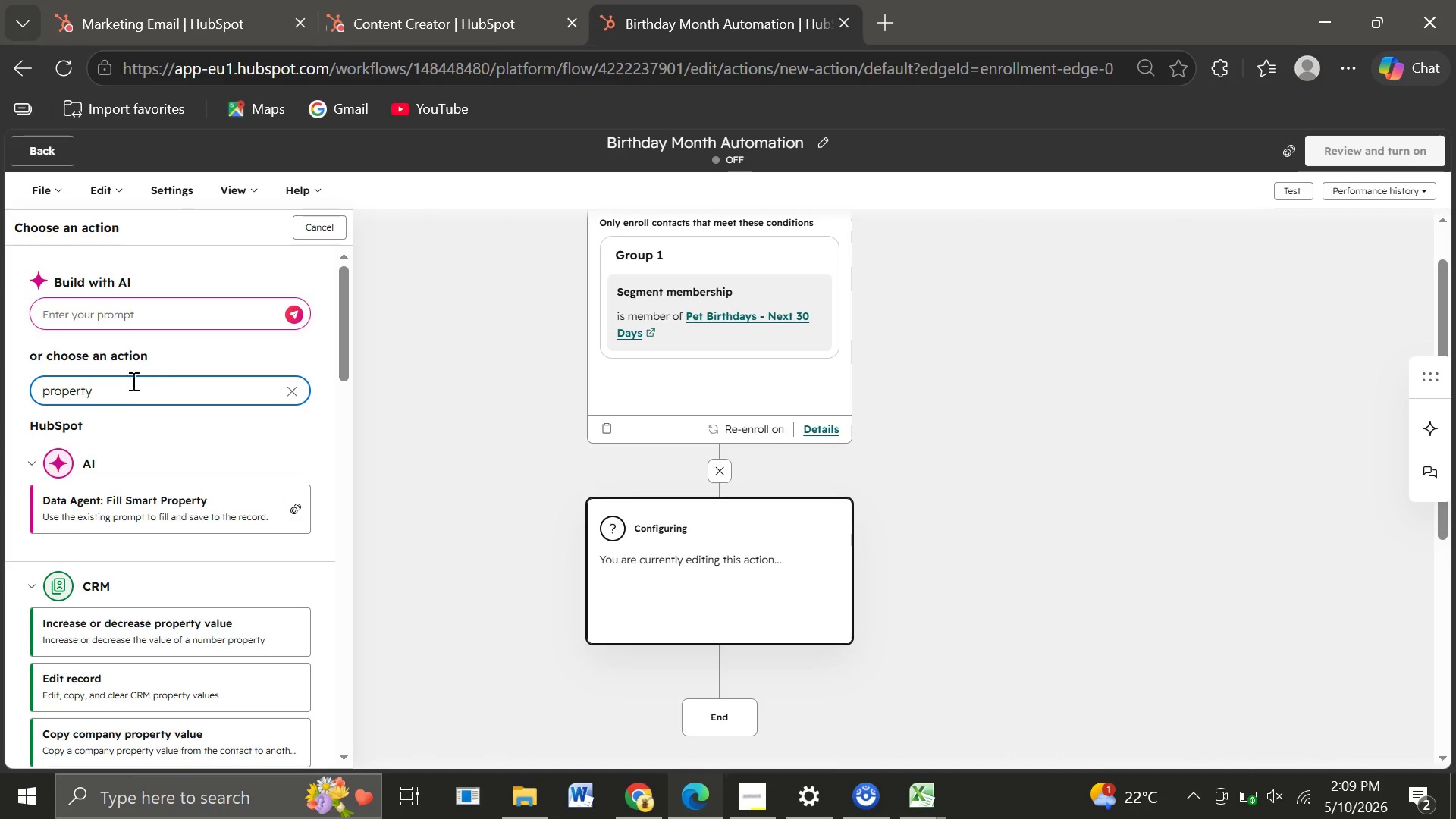 
left_click([96, 682])
 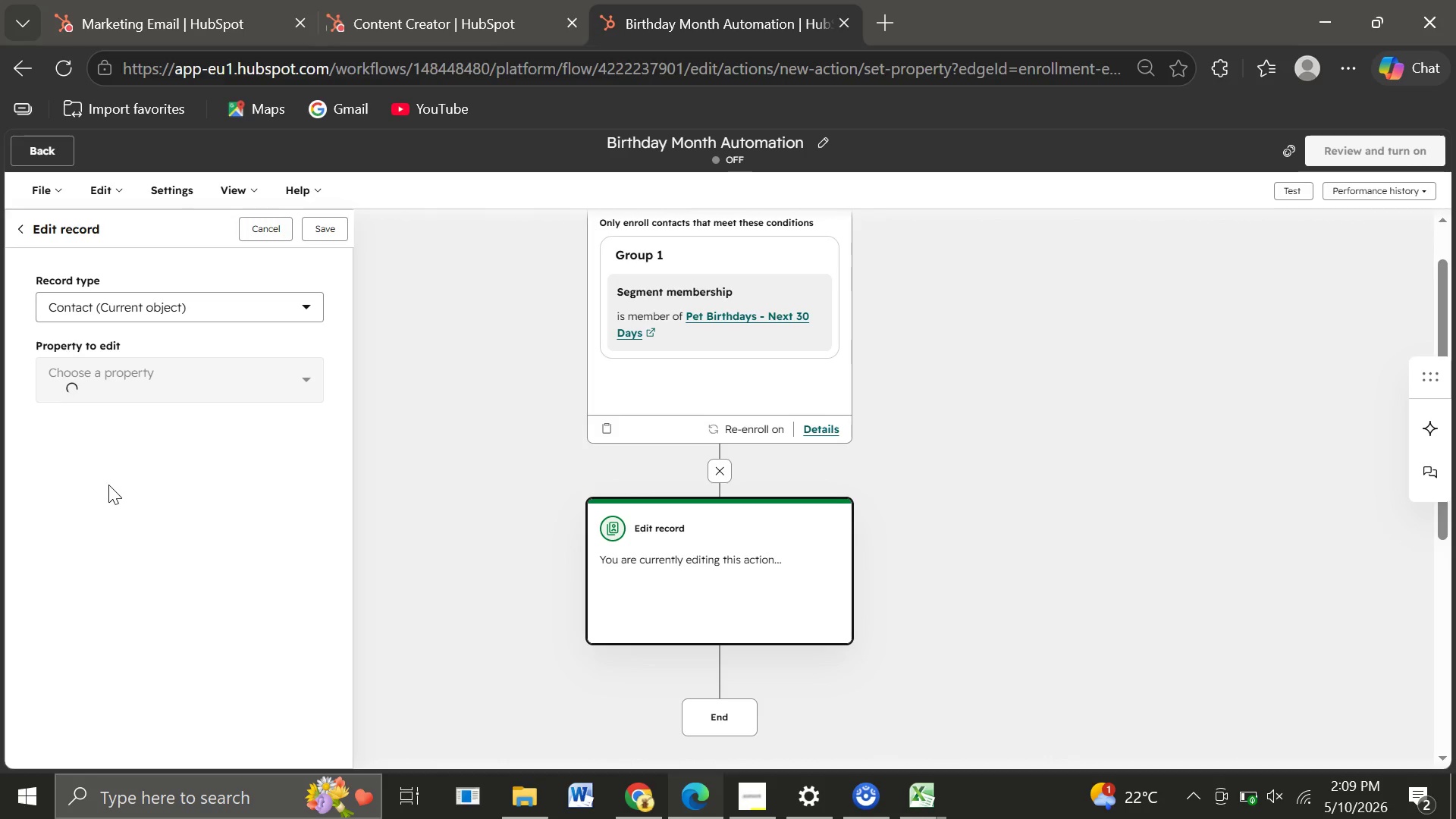 
wait(14.73)
 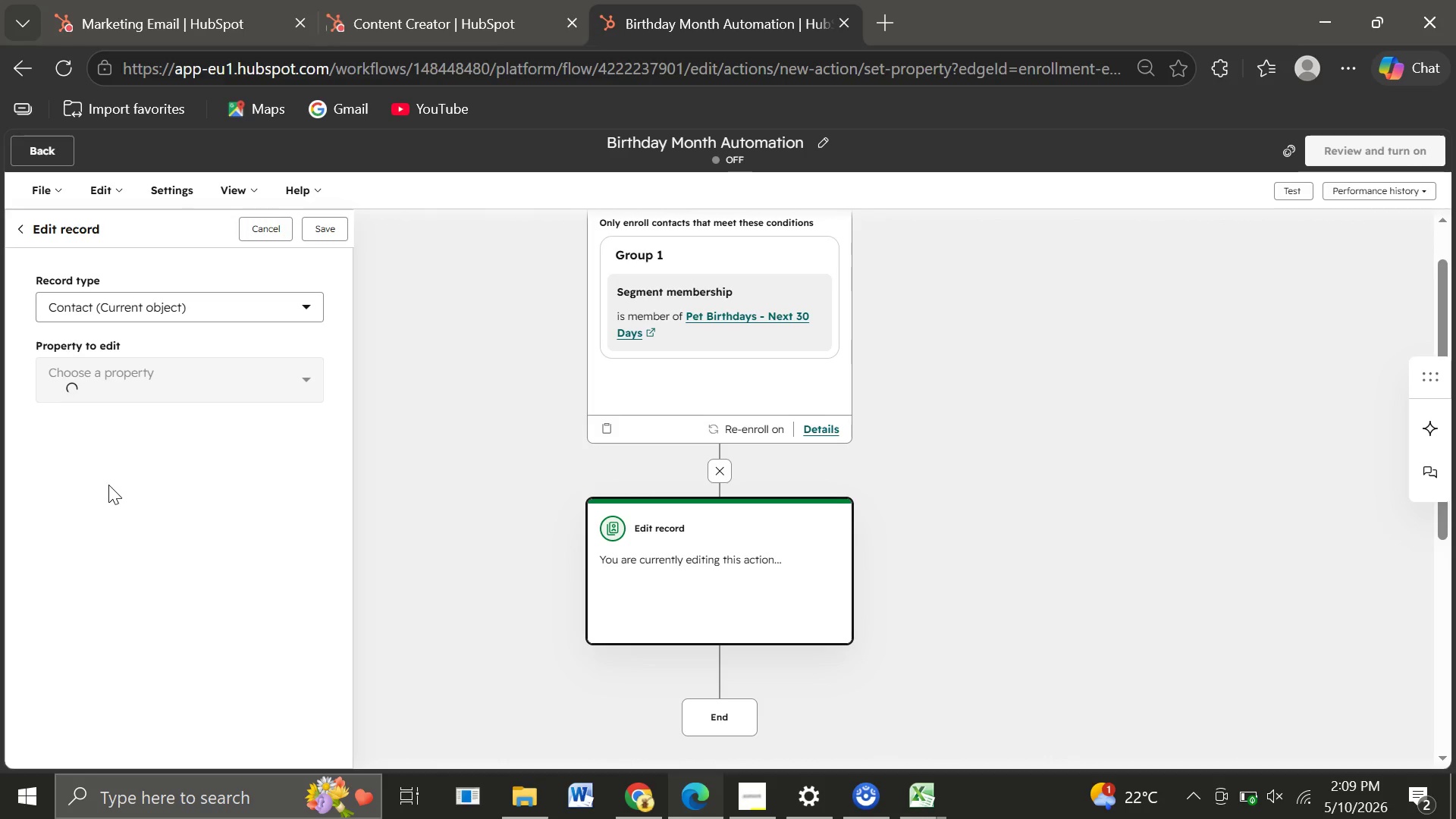 
left_click([93, 367])
 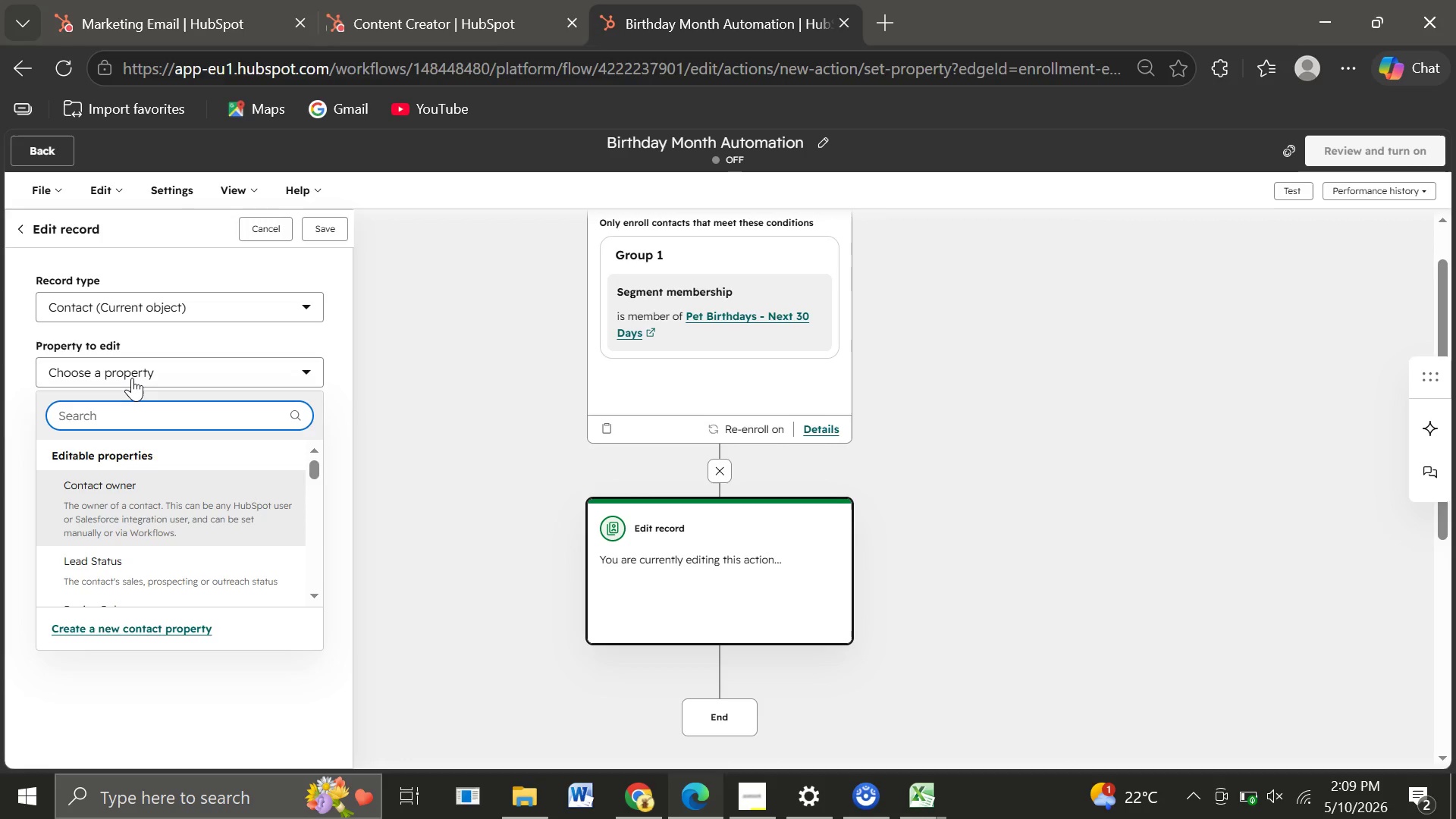 
wait(9.0)
 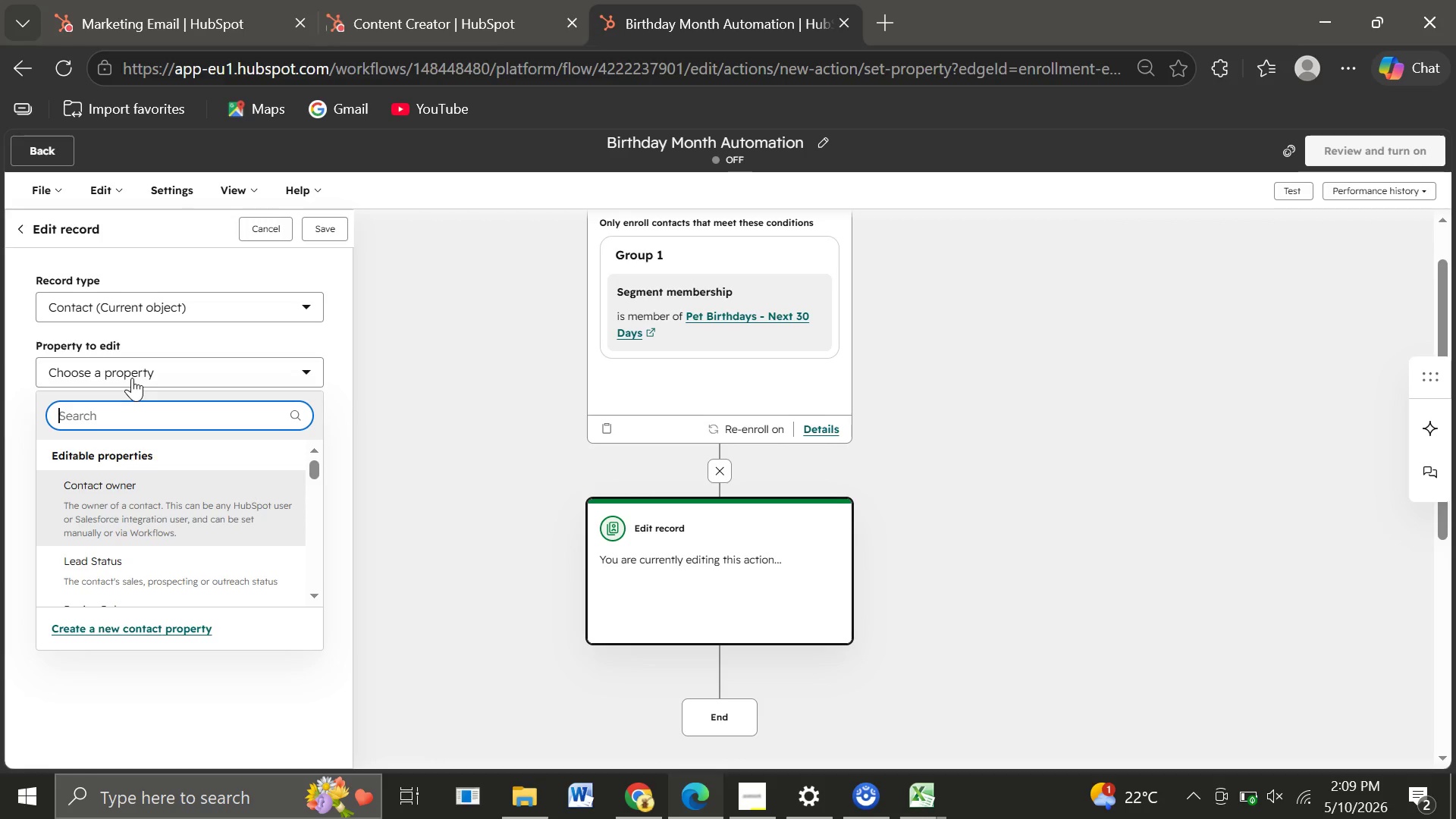 
type(Pet)
 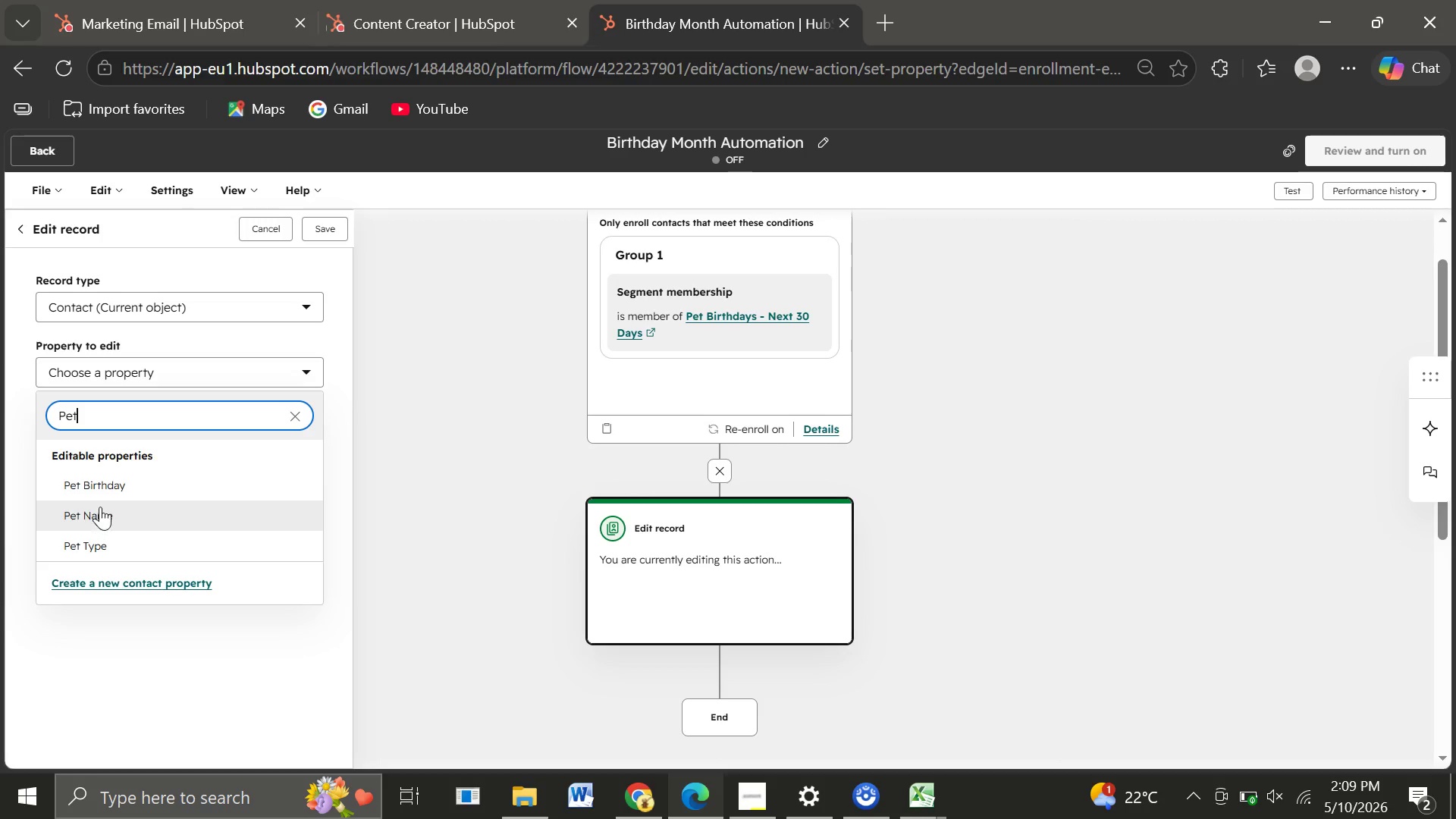 
left_click([108, 486])
 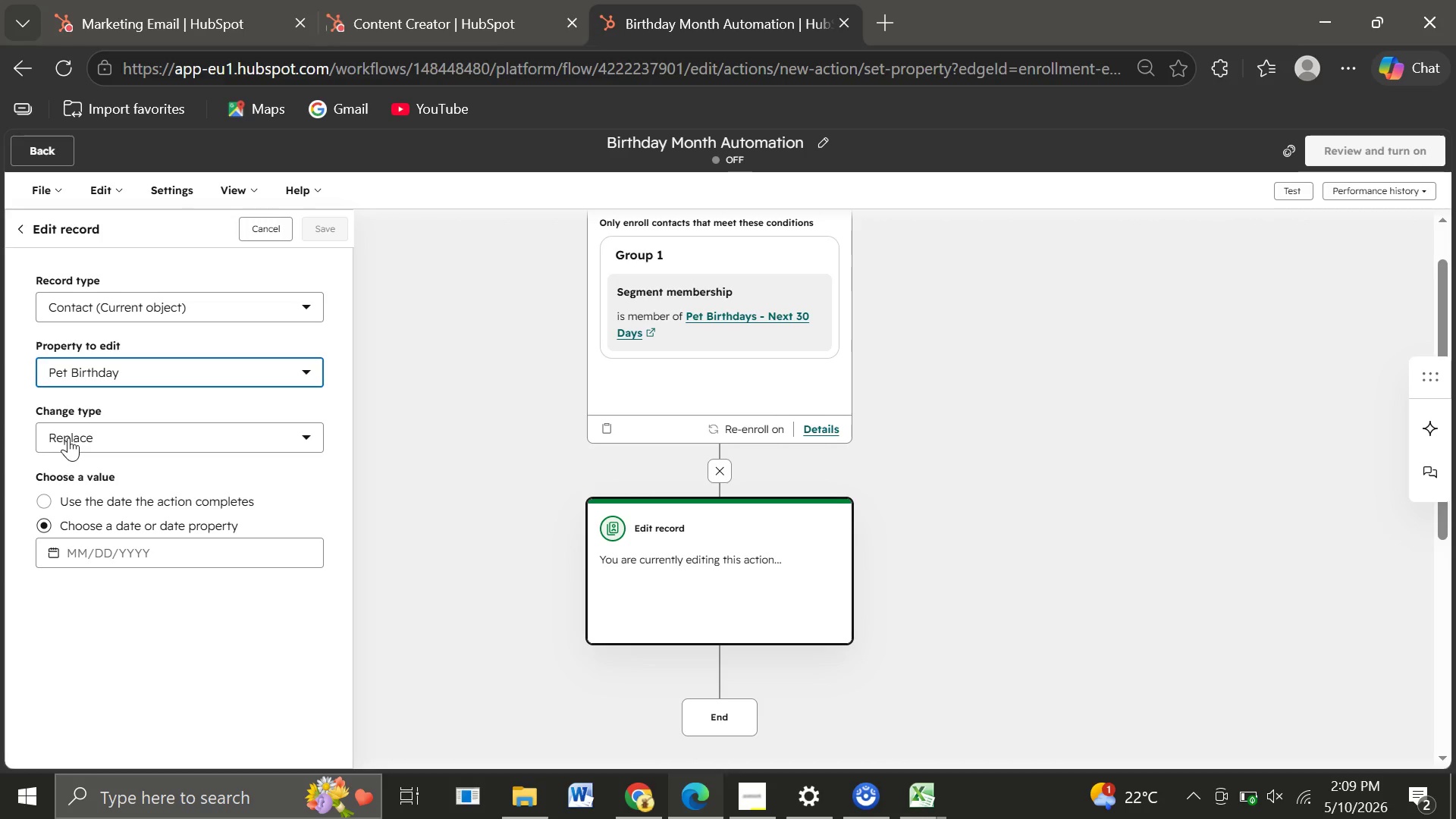 
left_click([53, 438])
 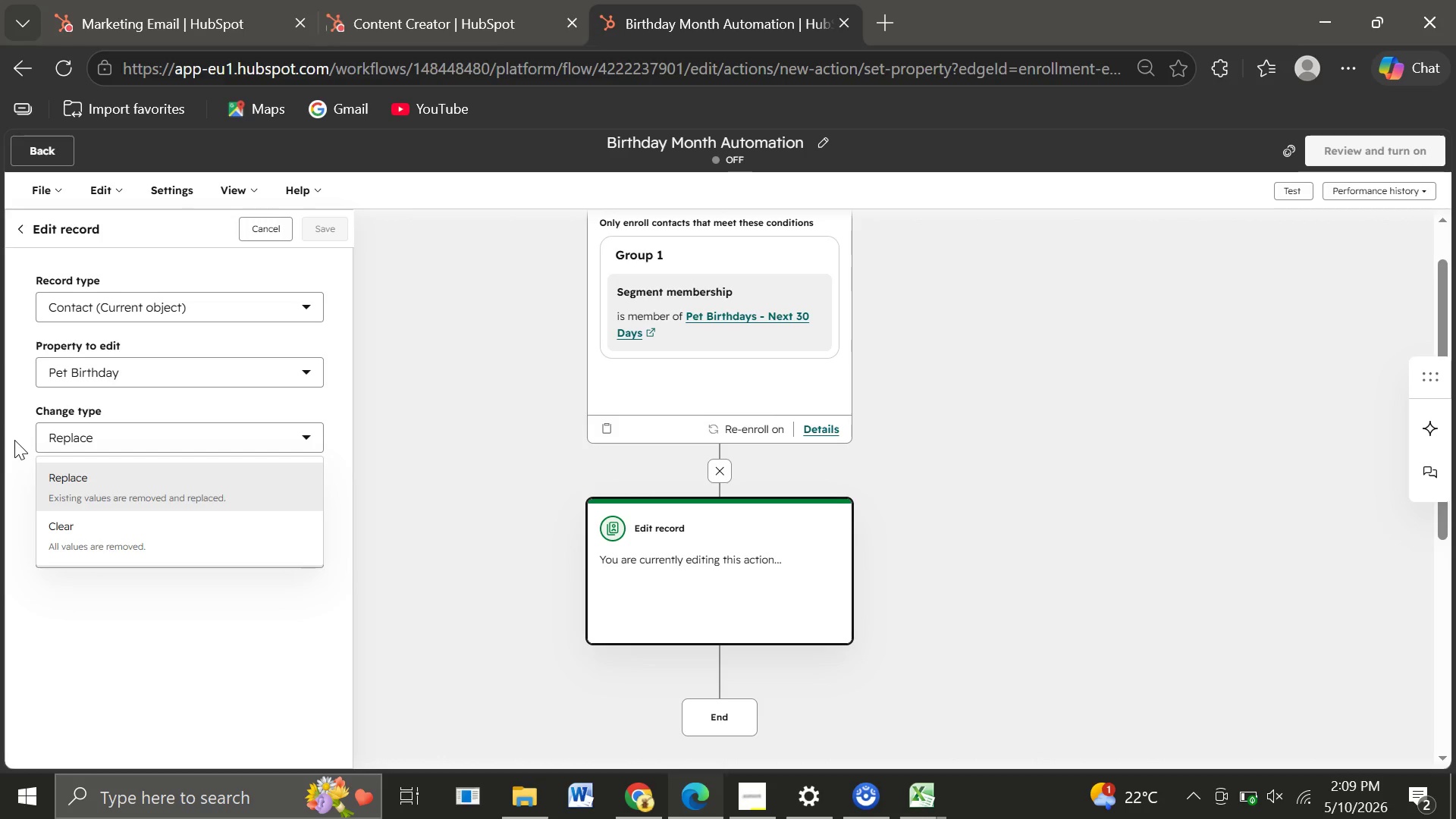 
left_click([14, 440])
 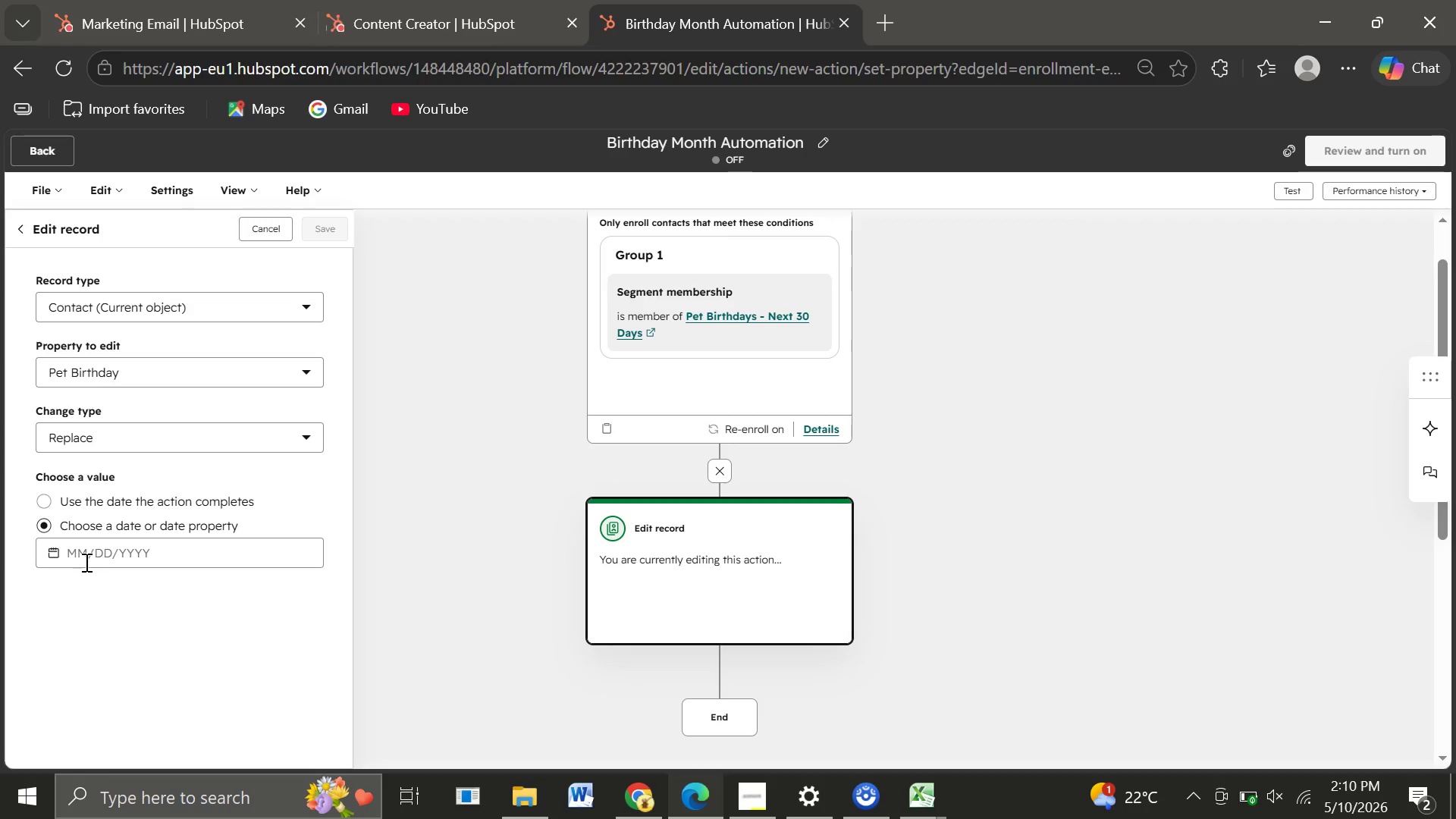 
wait(10.91)
 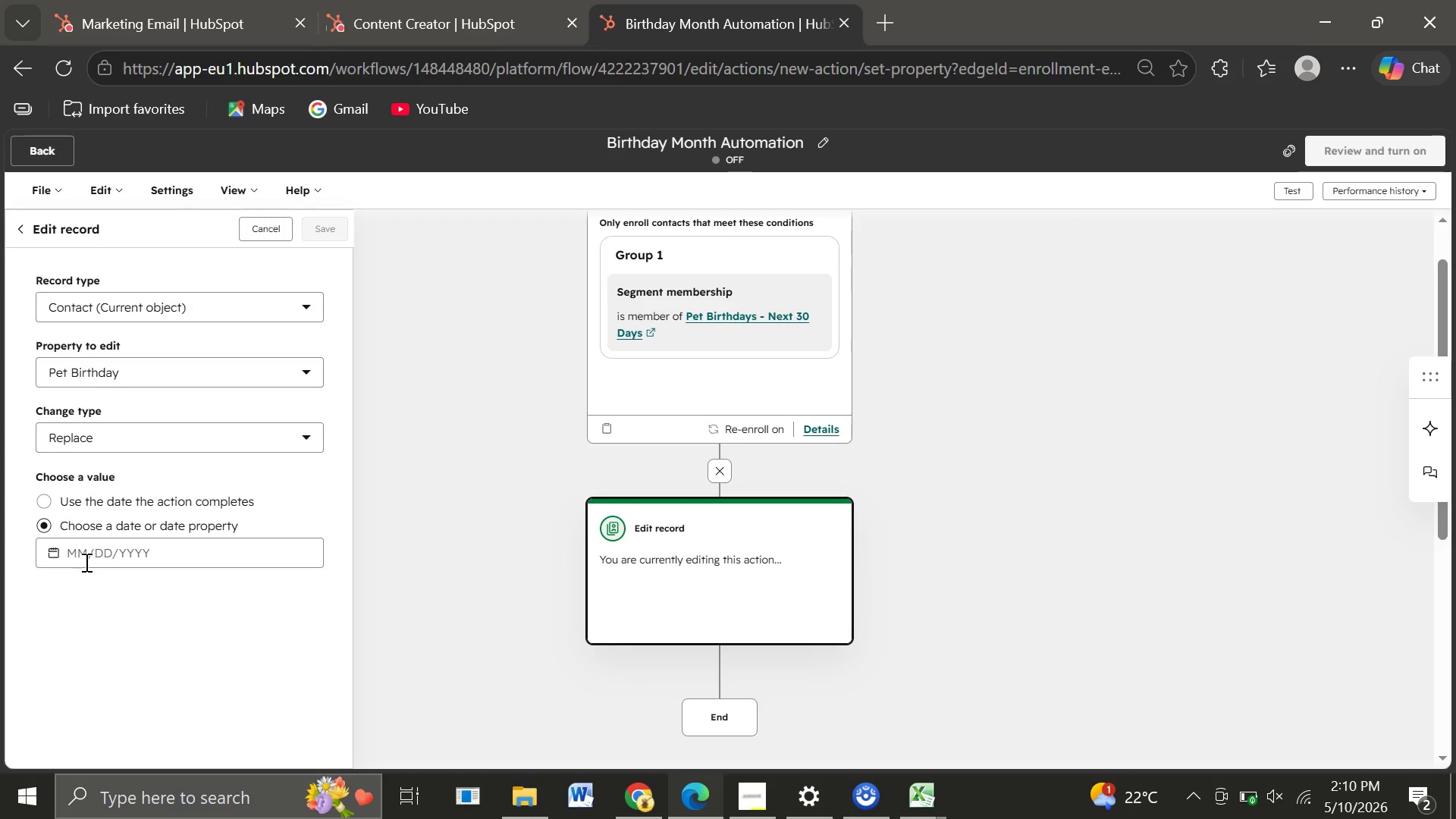 
left_click([168, 544])
 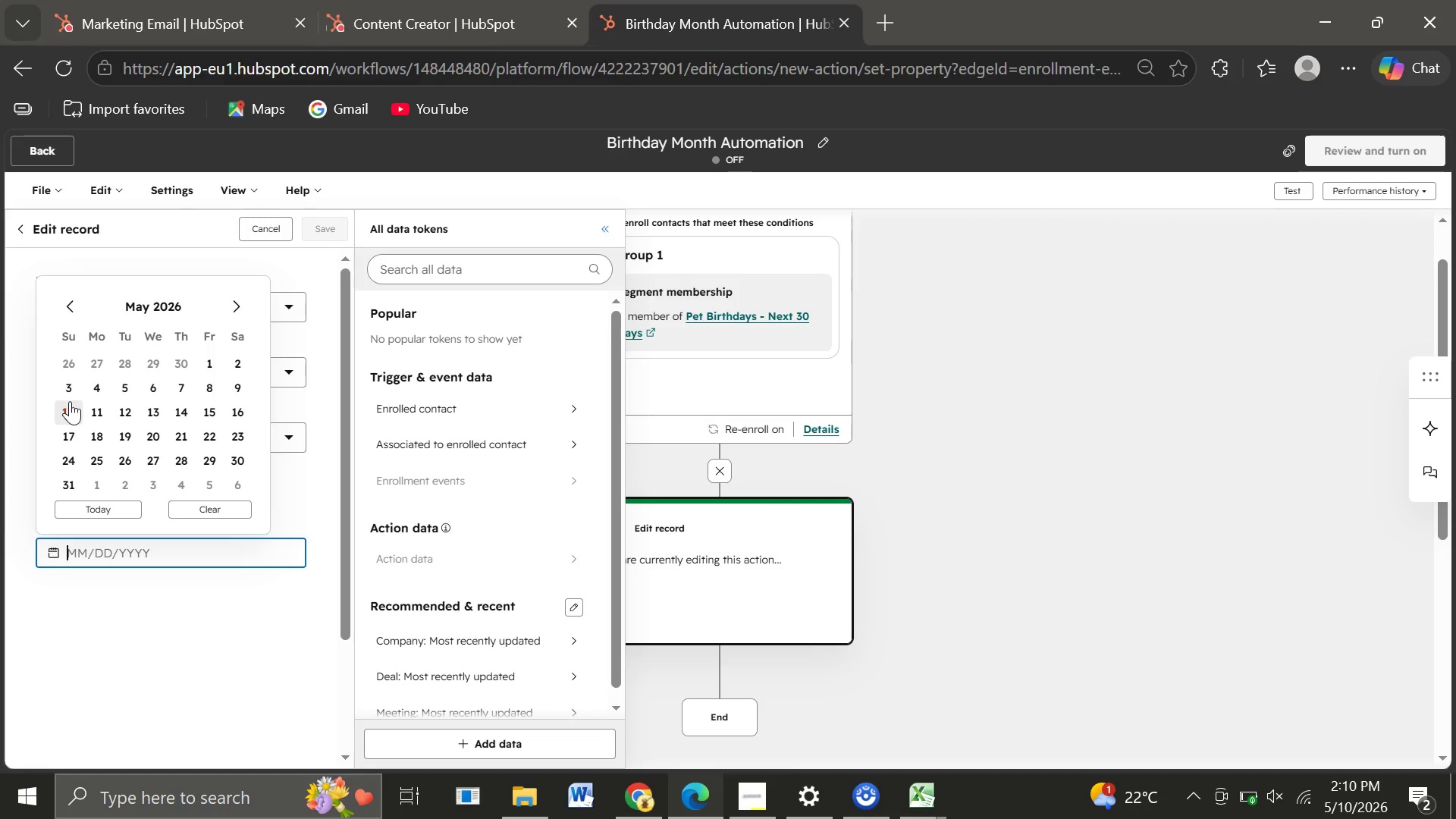 
wait(9.76)
 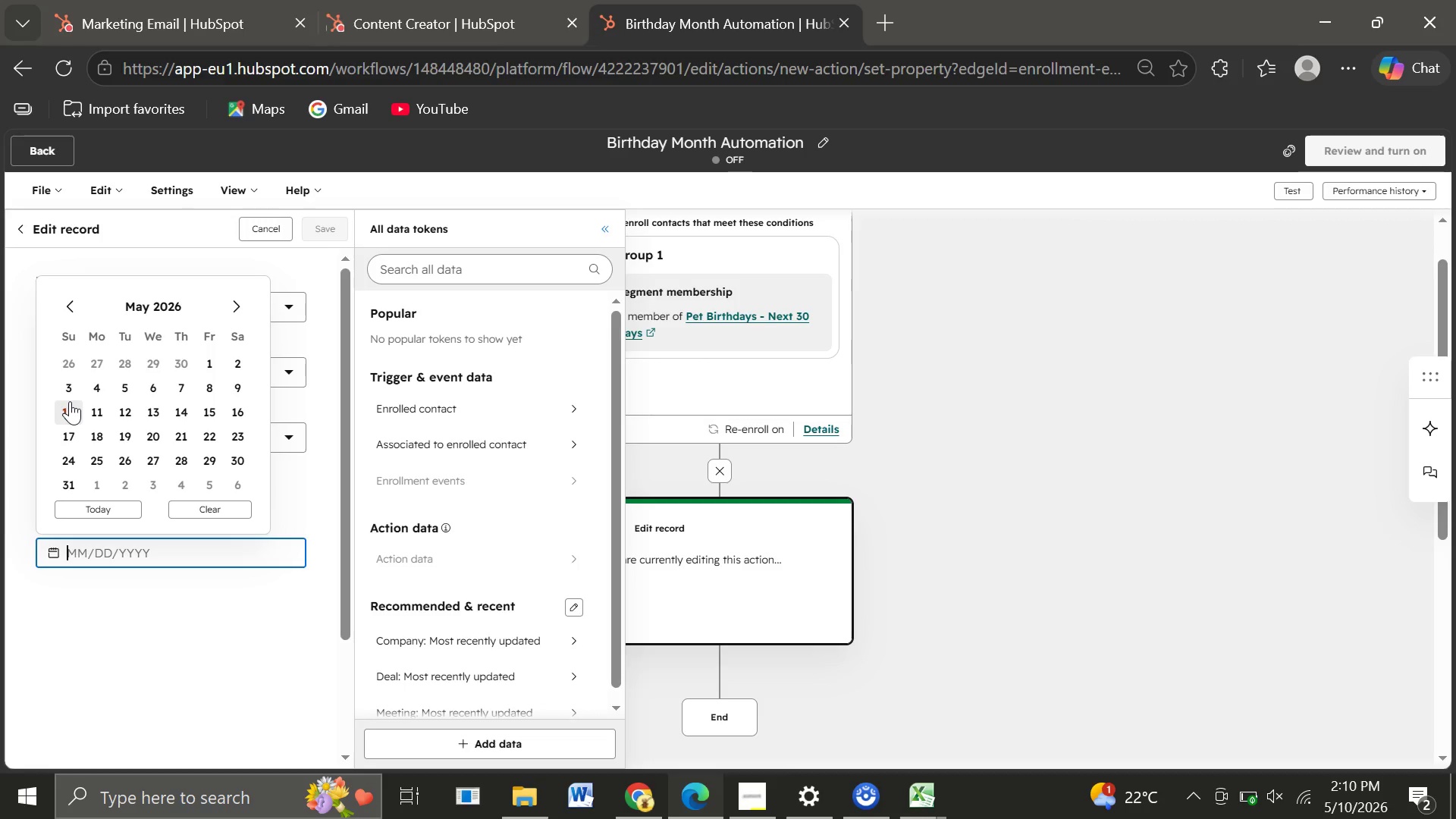 
mouse_move([549, 792])
 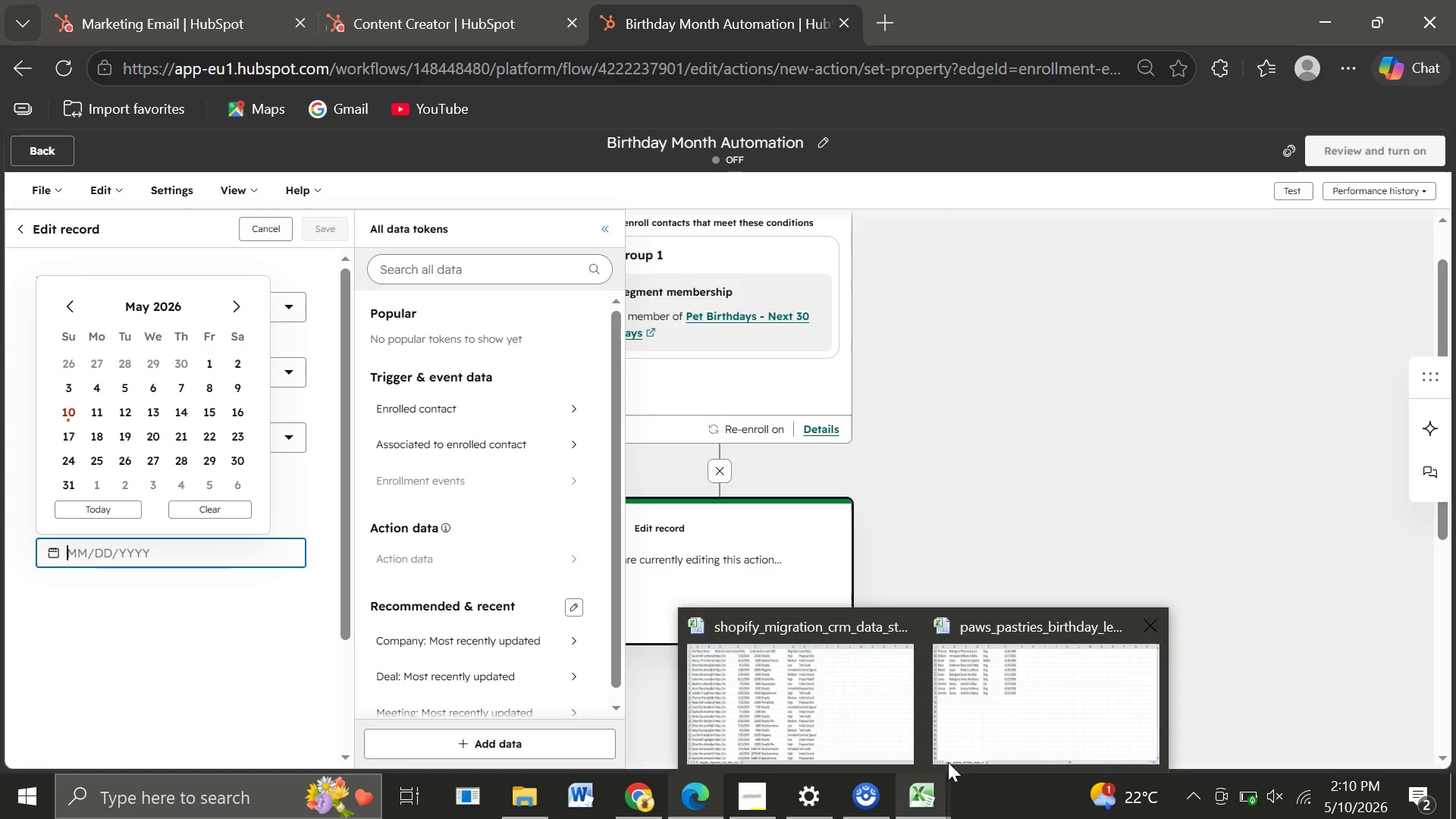 
left_click([981, 713])
 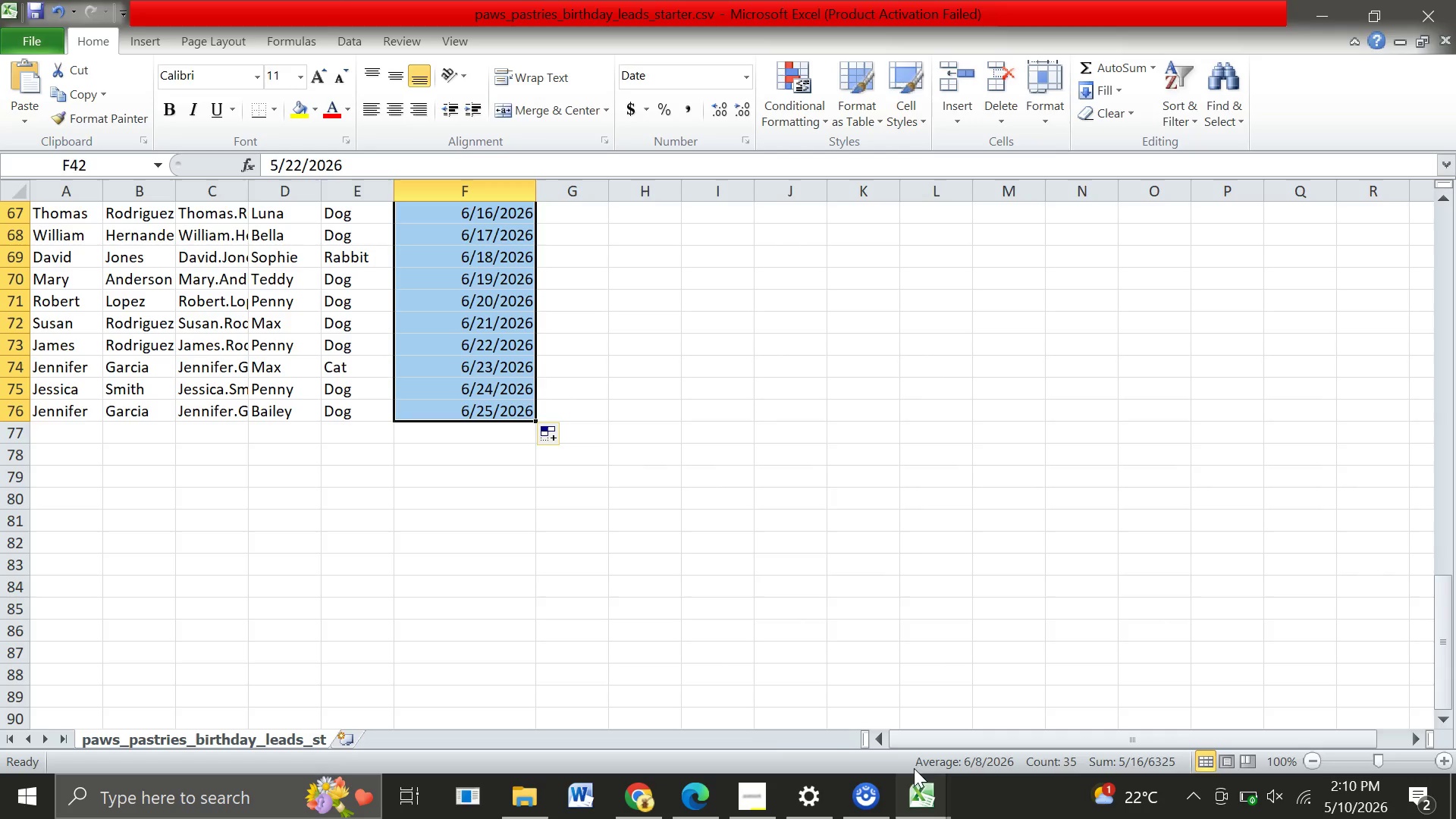 
mouse_move([515, 777])
 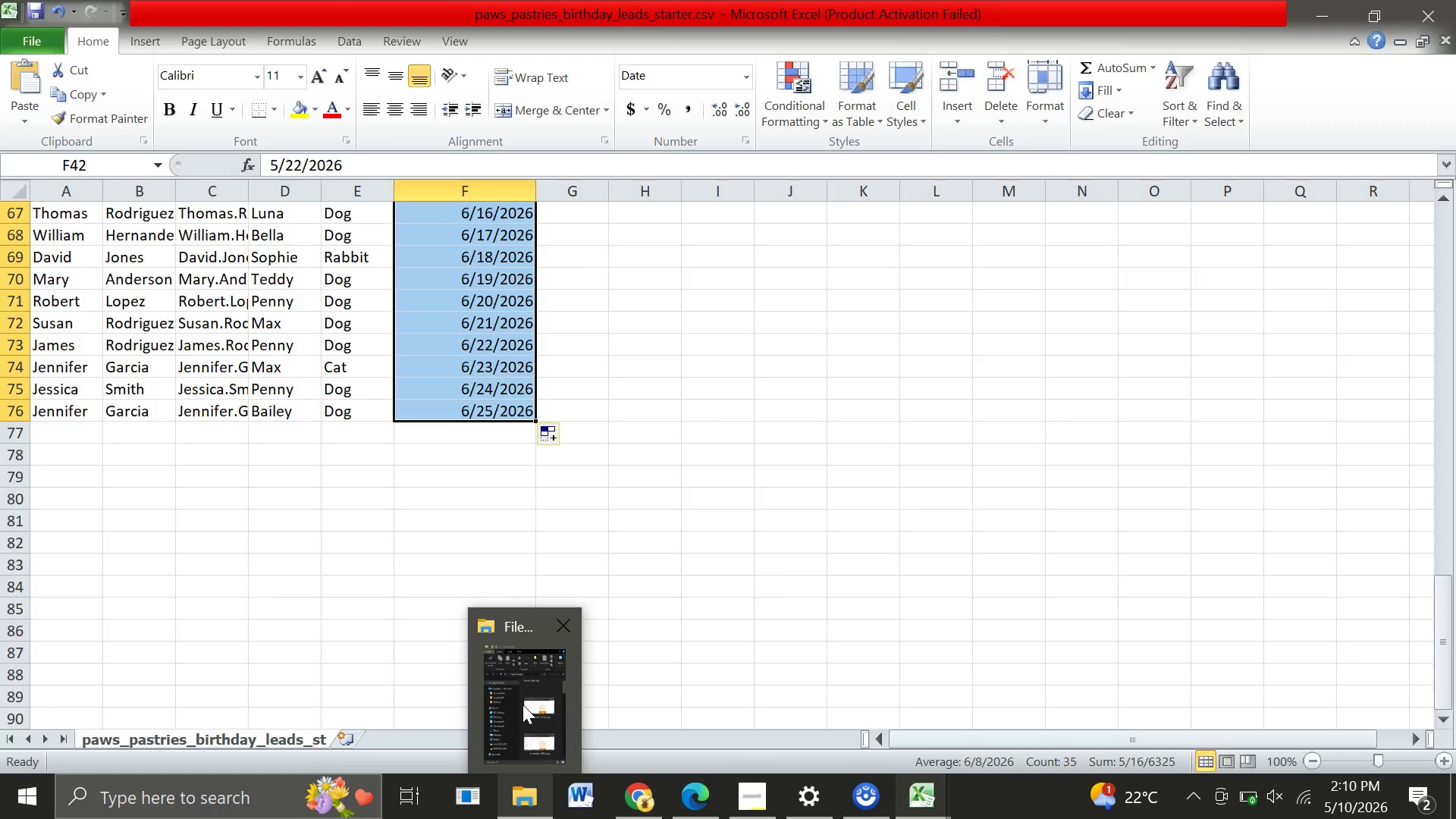 
left_click([522, 704])
 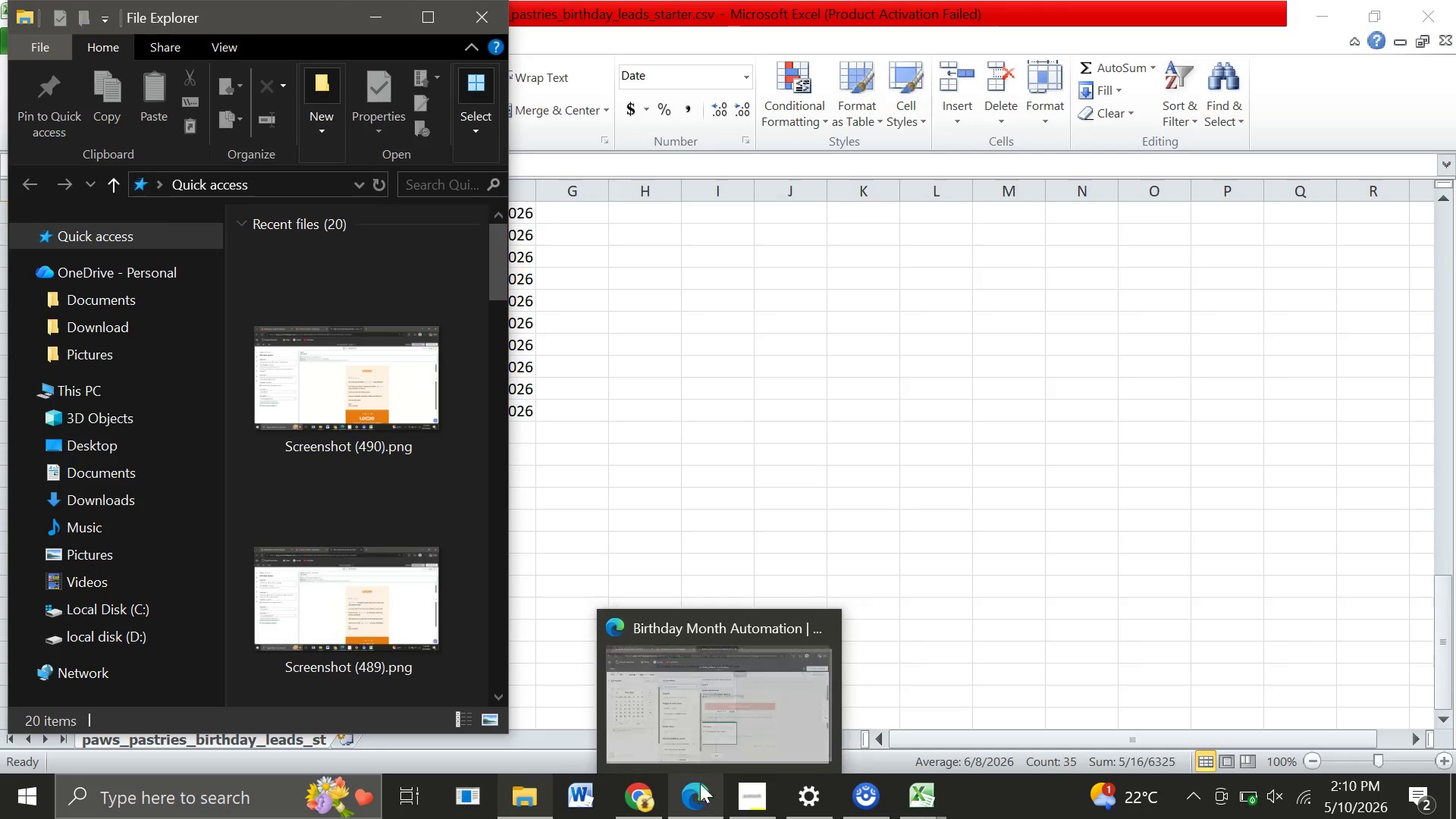 
left_click([672, 683])
 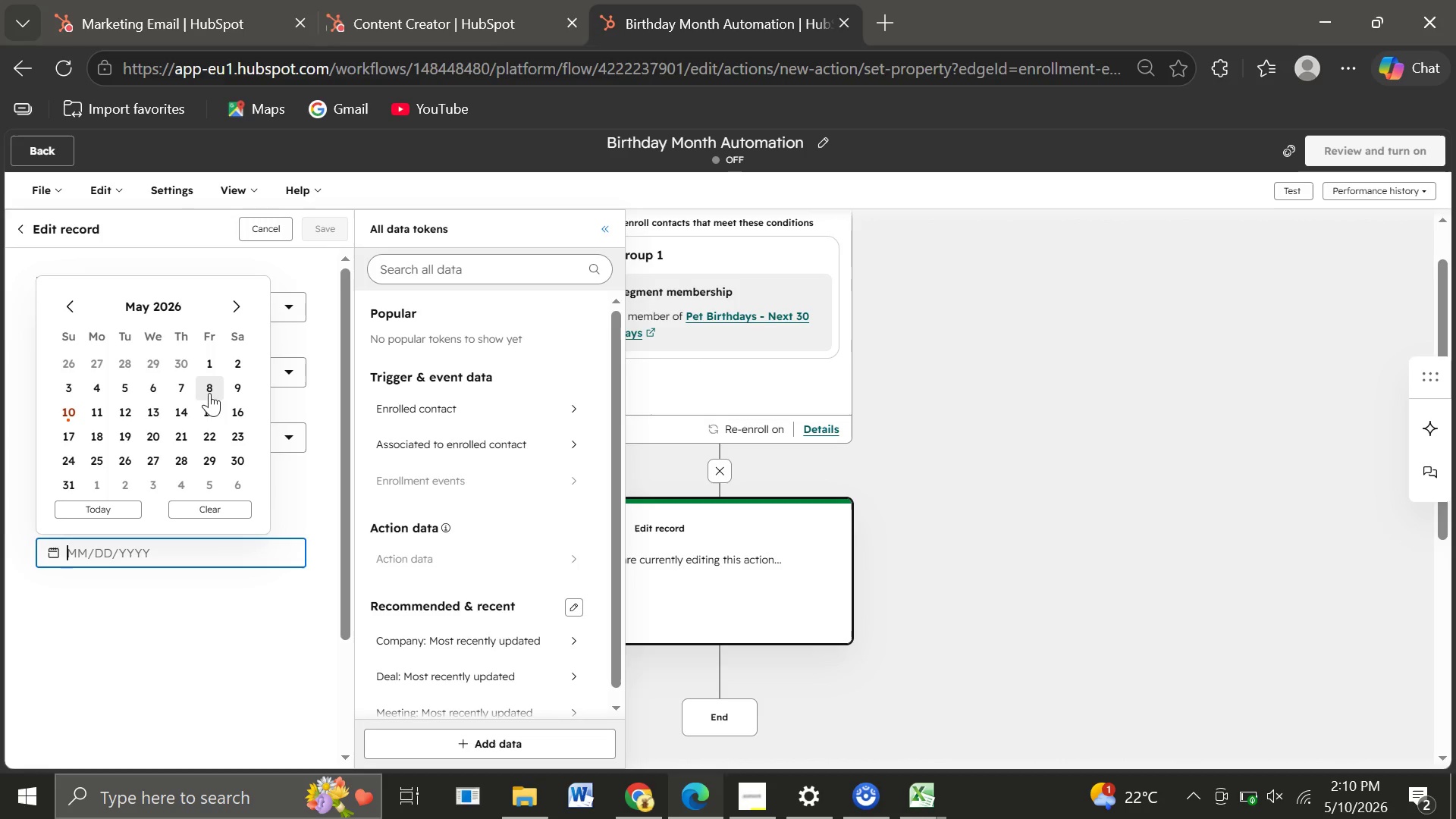 
wait(16.58)
 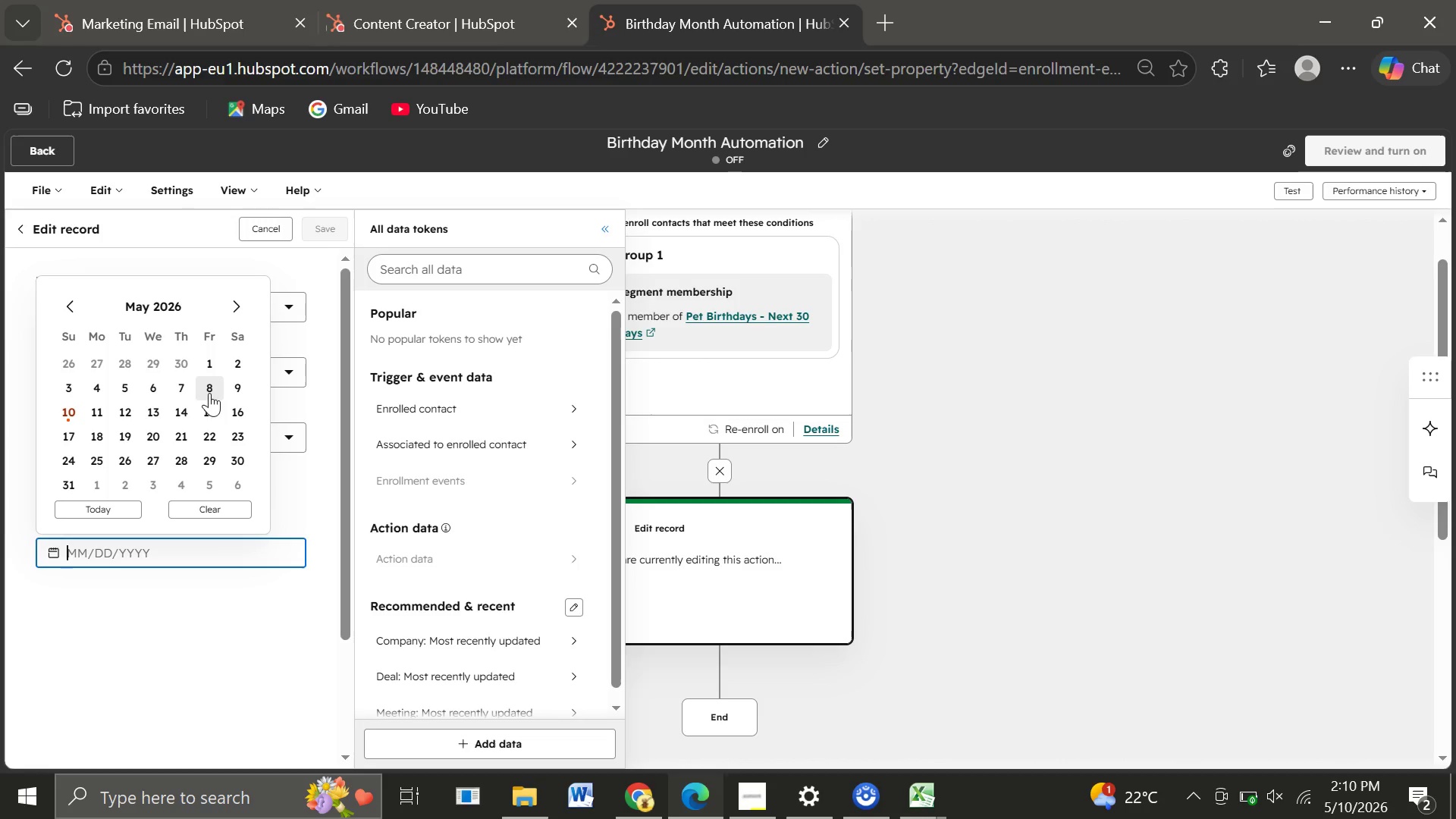 
left_click([71, 303])
 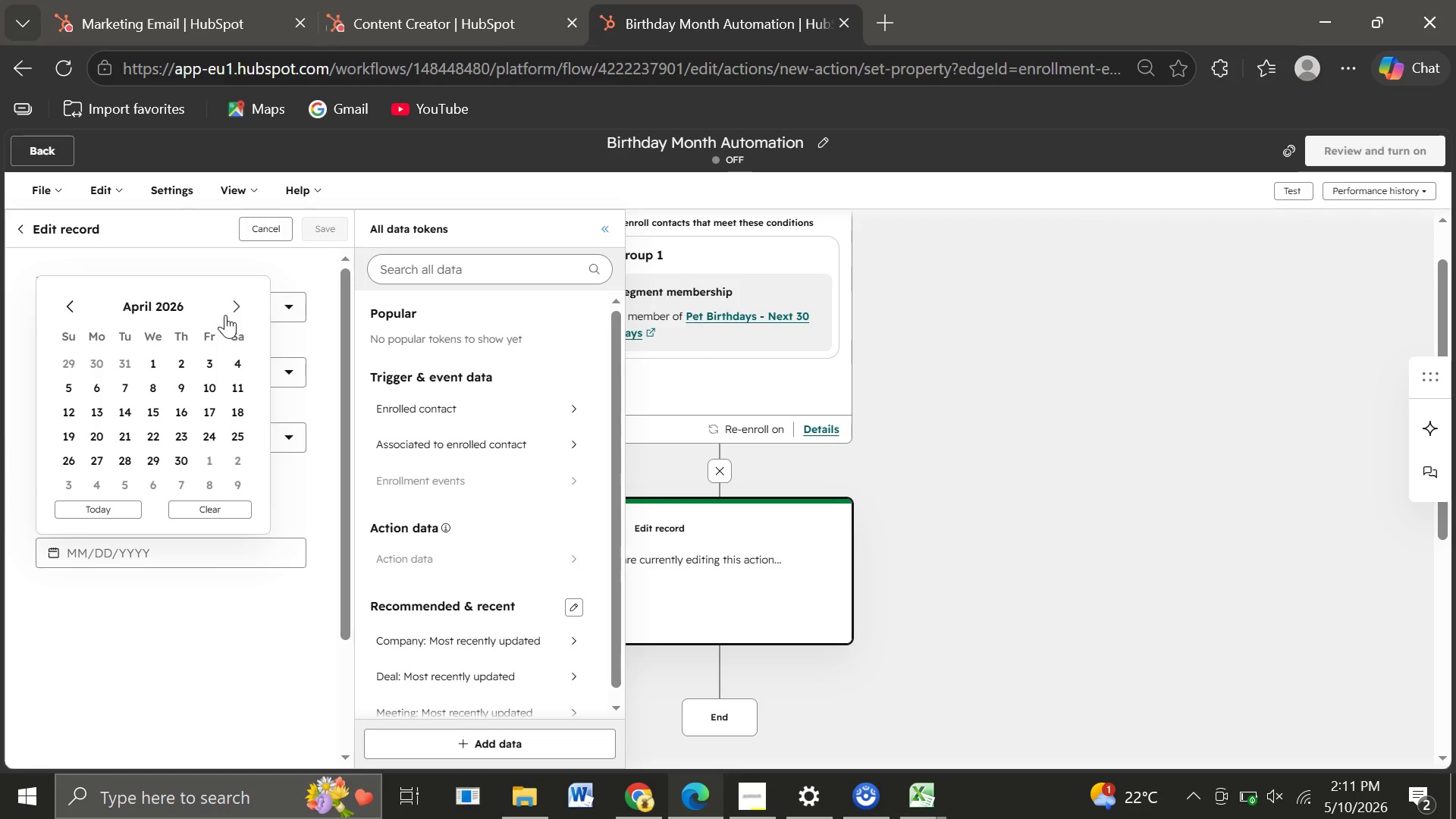 
wait(28.7)
 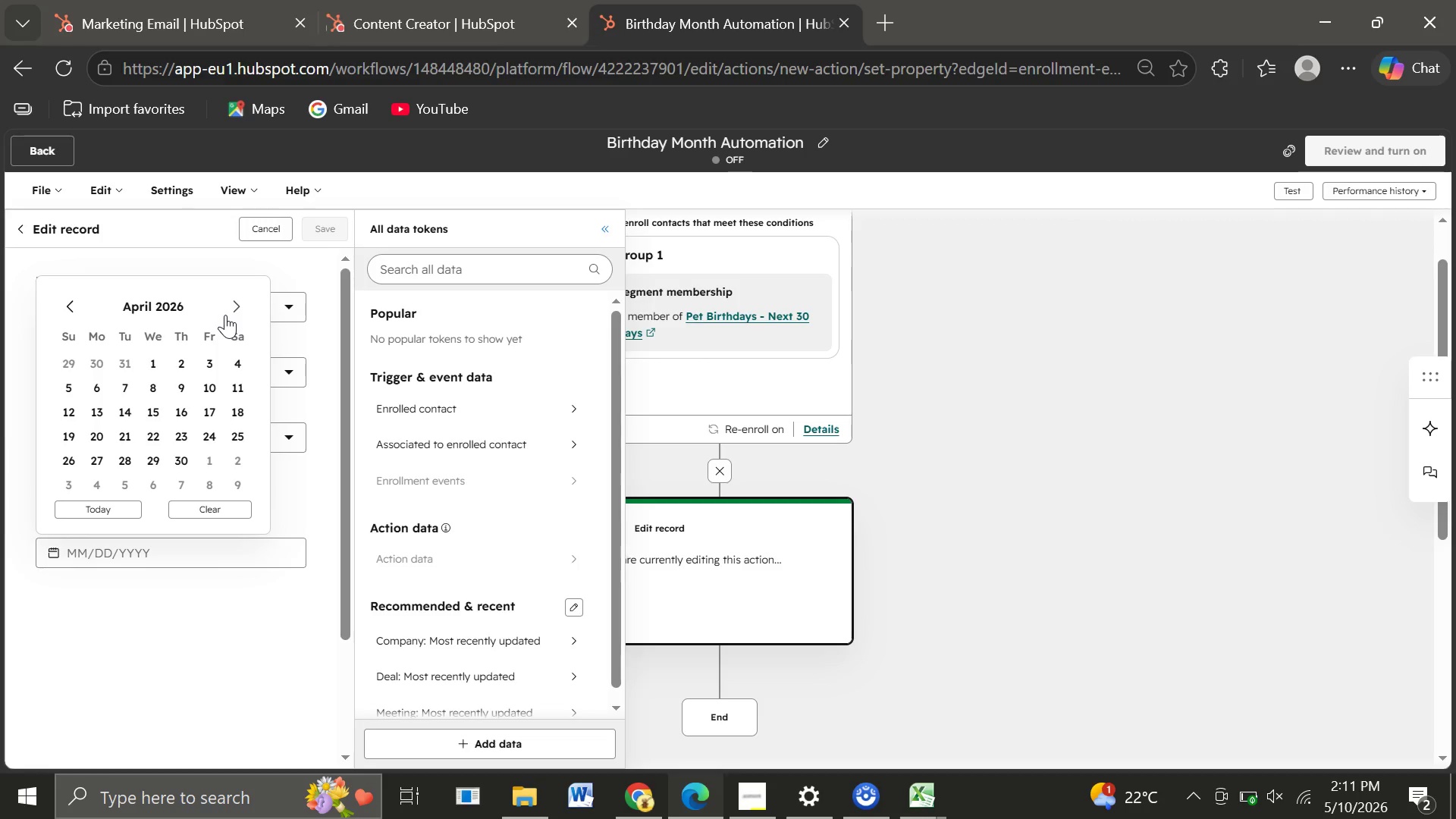 
left_click([208, 510])
 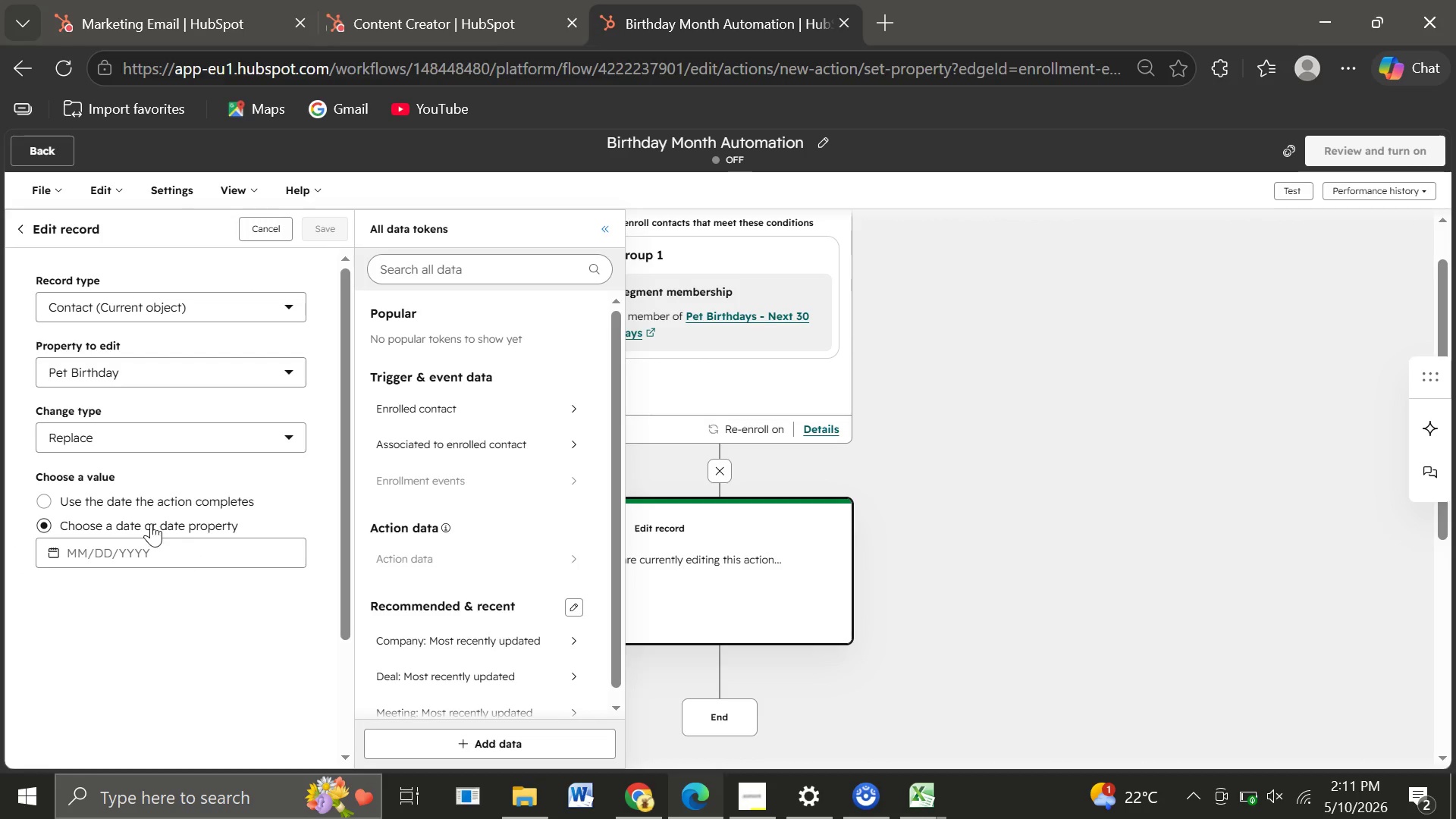 
left_click([132, 546])
 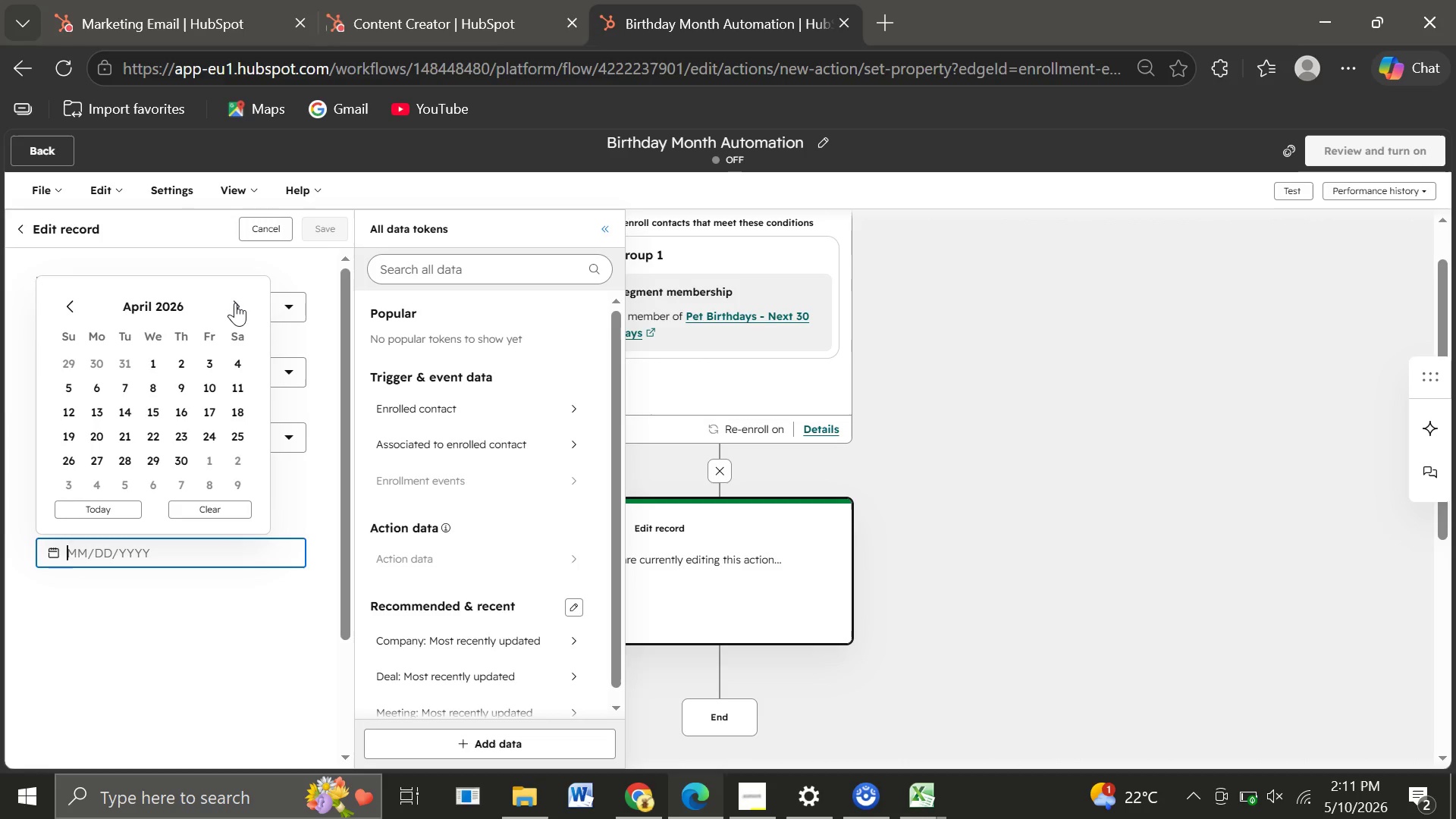 
left_click([235, 303])
 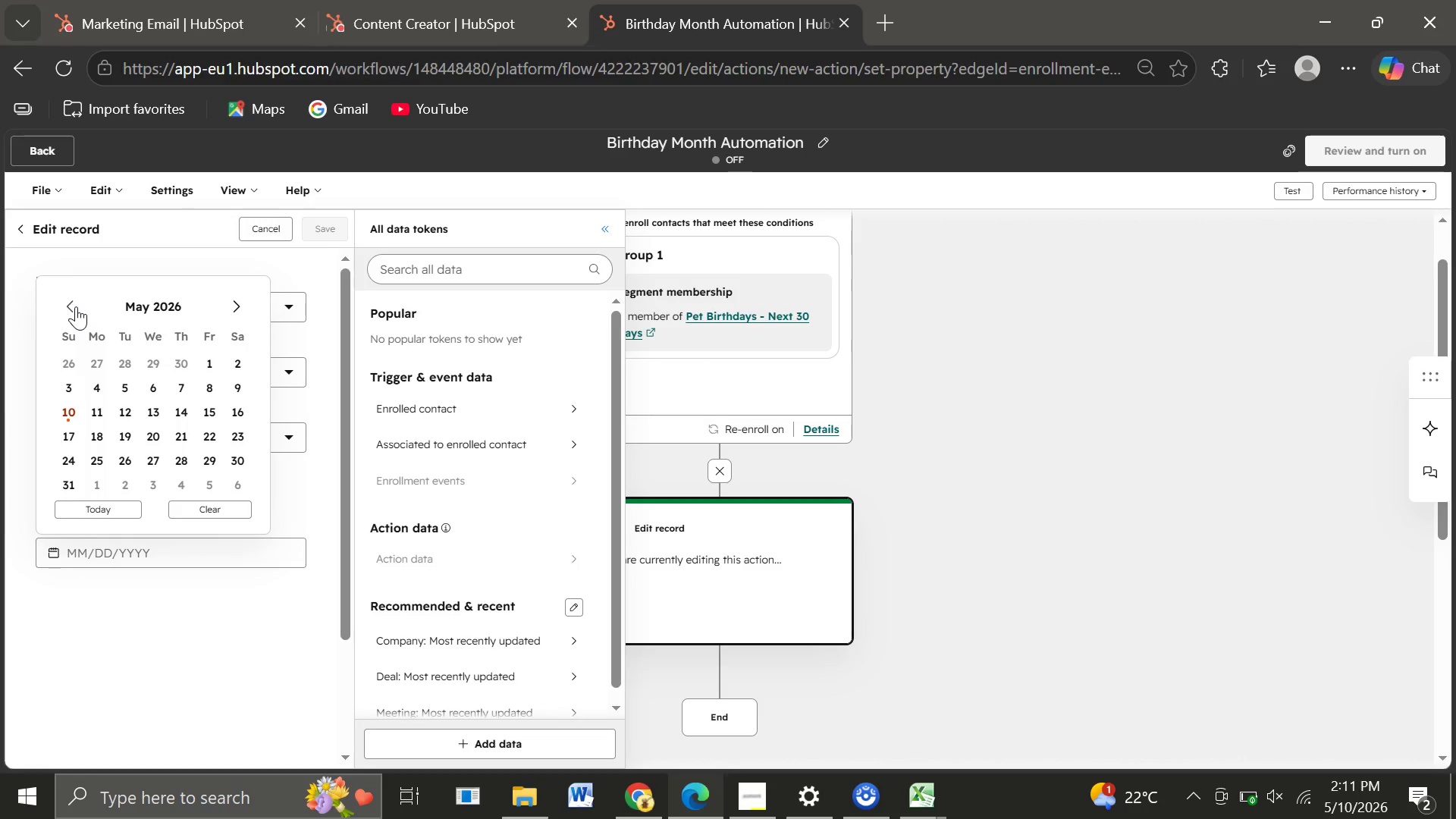 
left_click([76, 306])
 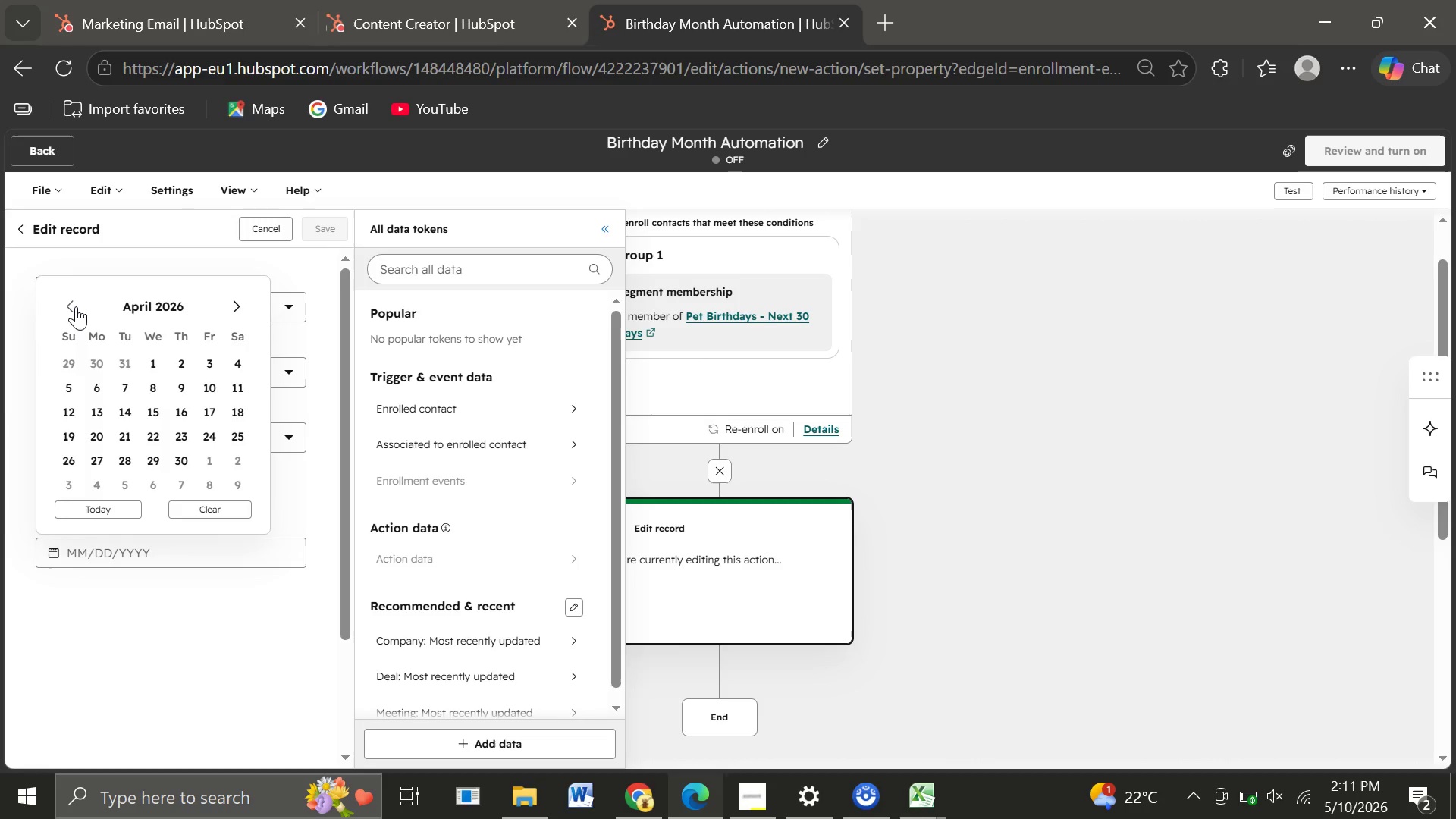 
left_click([76, 306])
 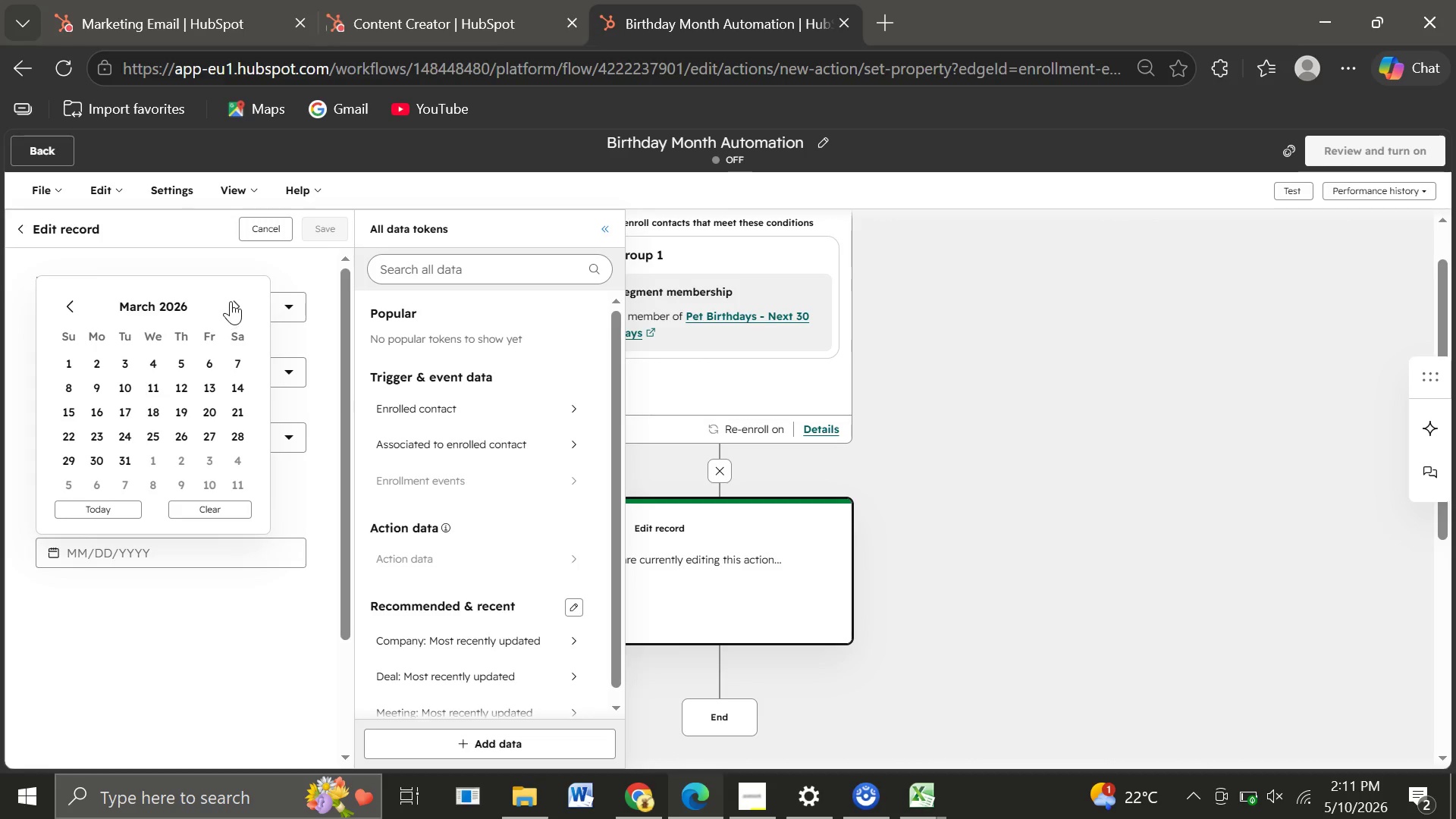 
left_click([231, 301])
 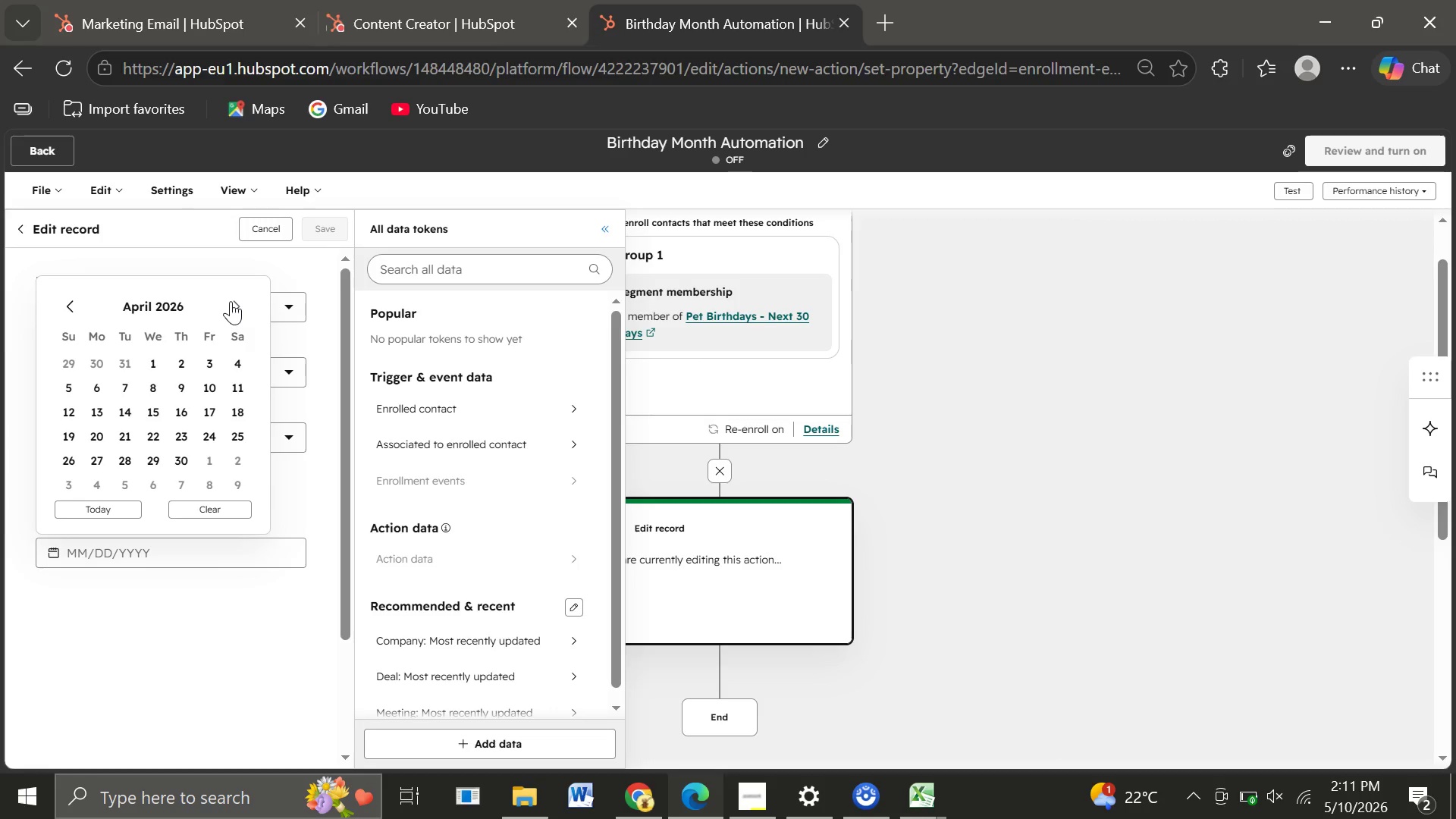 
left_click([231, 301])
 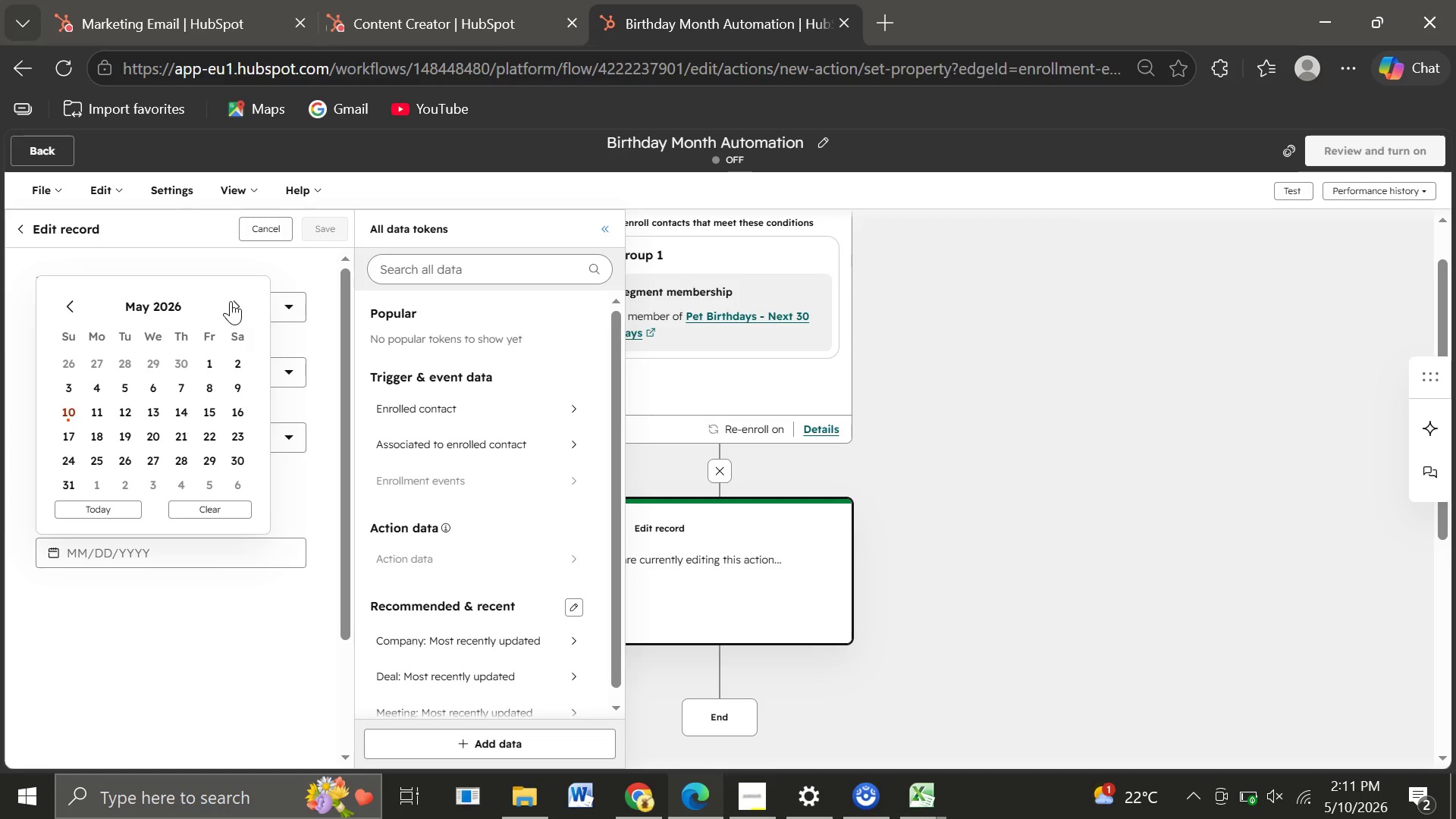 
left_click([231, 301])
 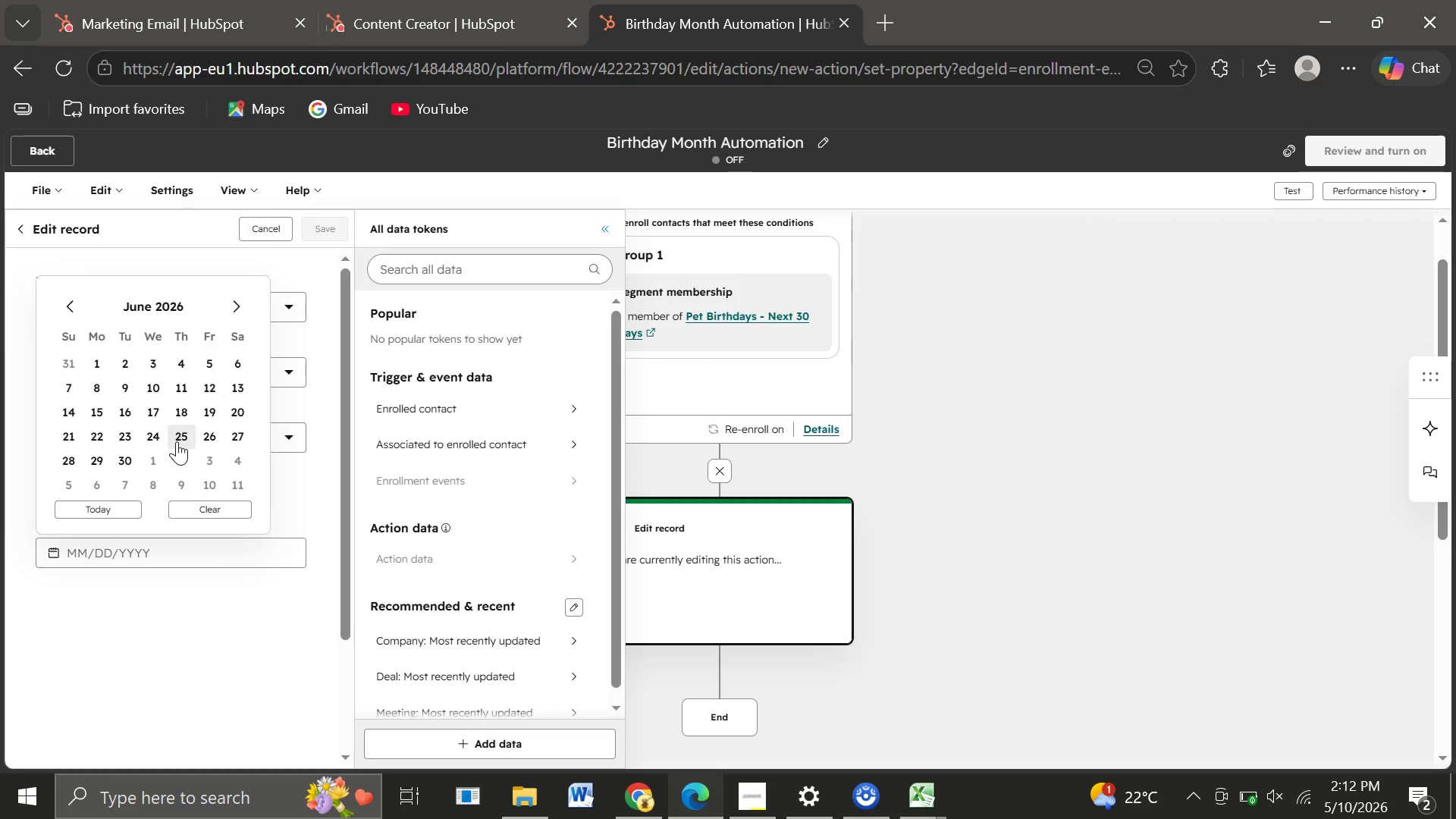 
wait(68.47)
 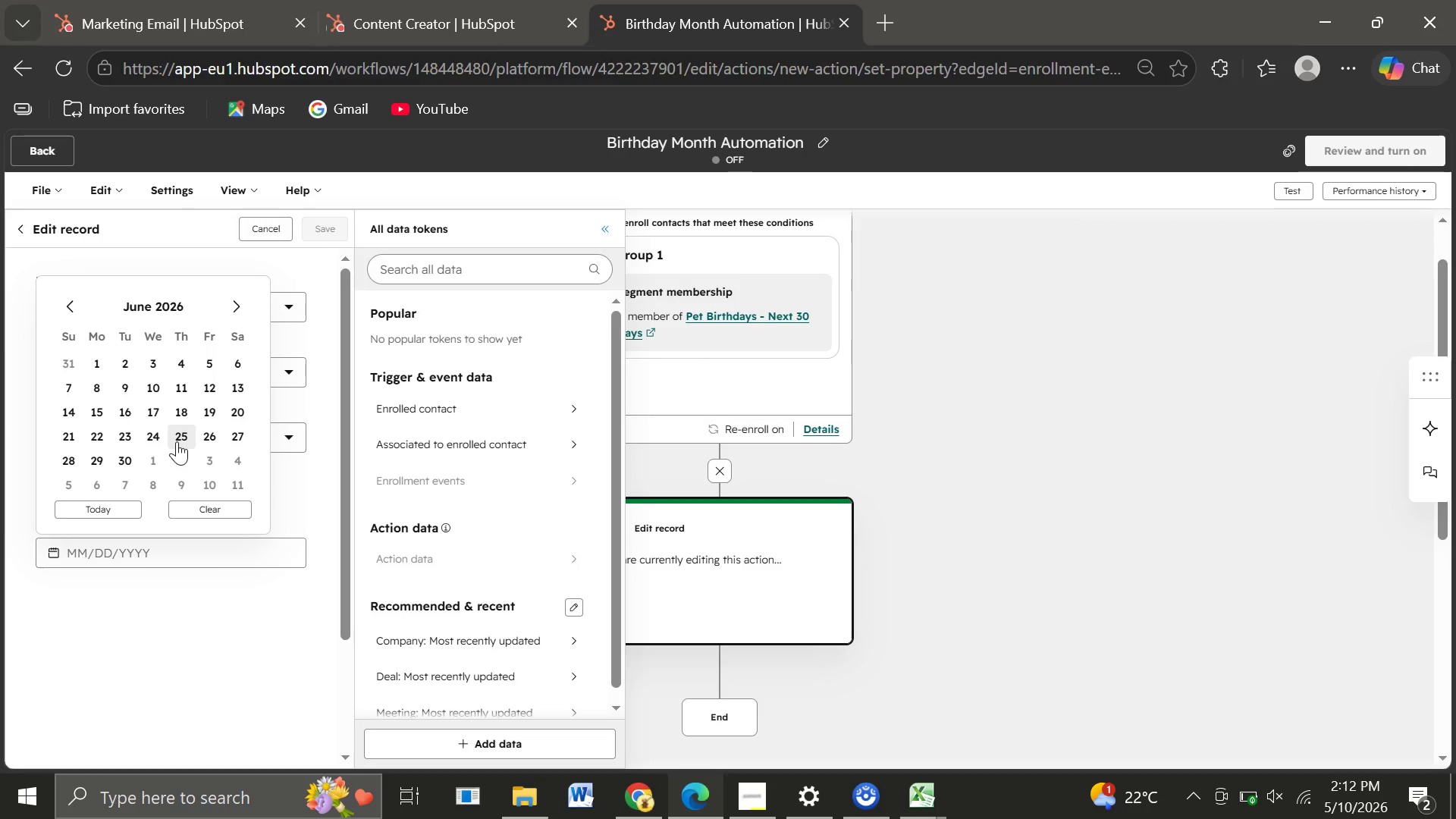 
left_click([233, 308])
 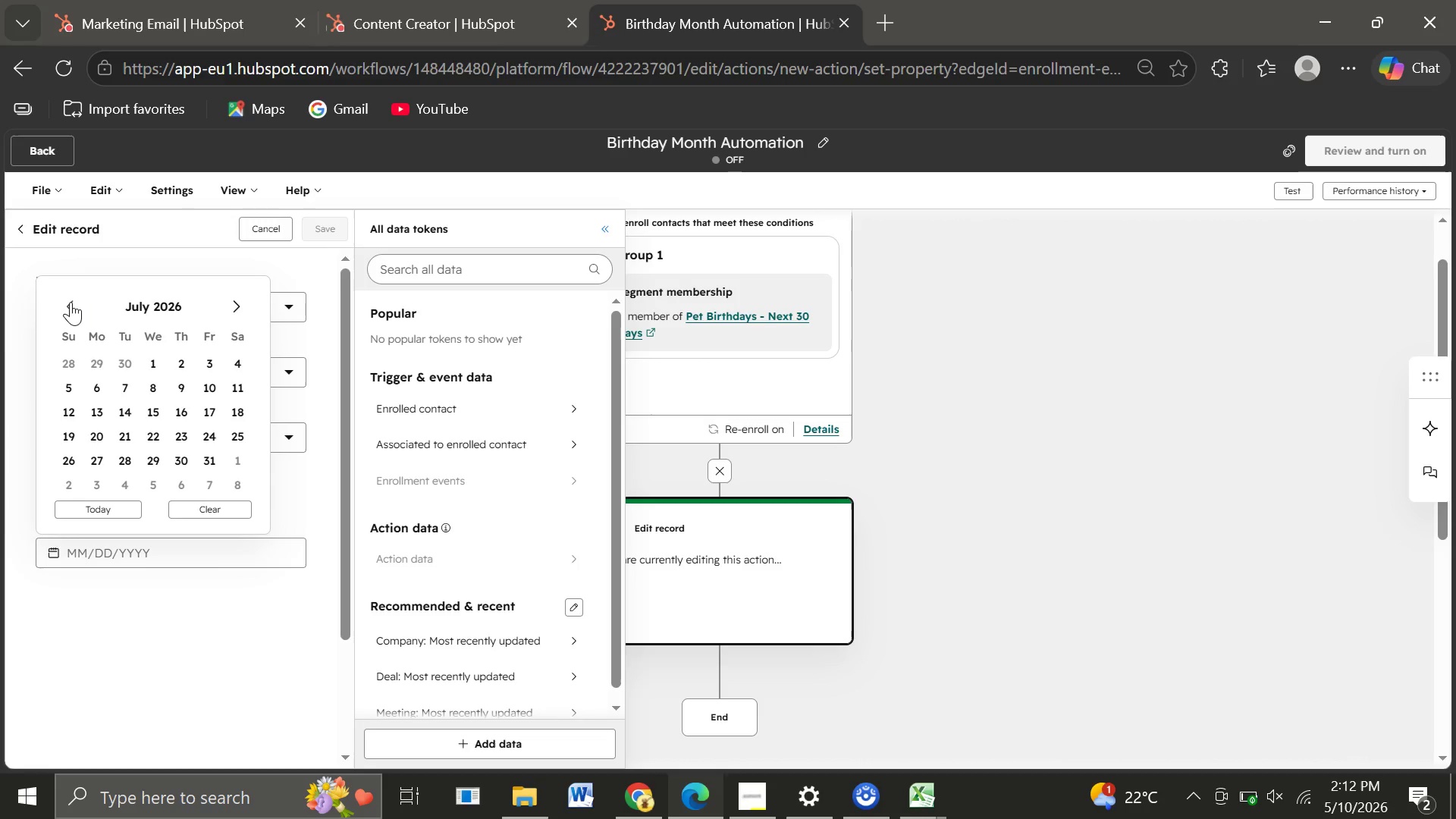 
left_click([71, 303])
 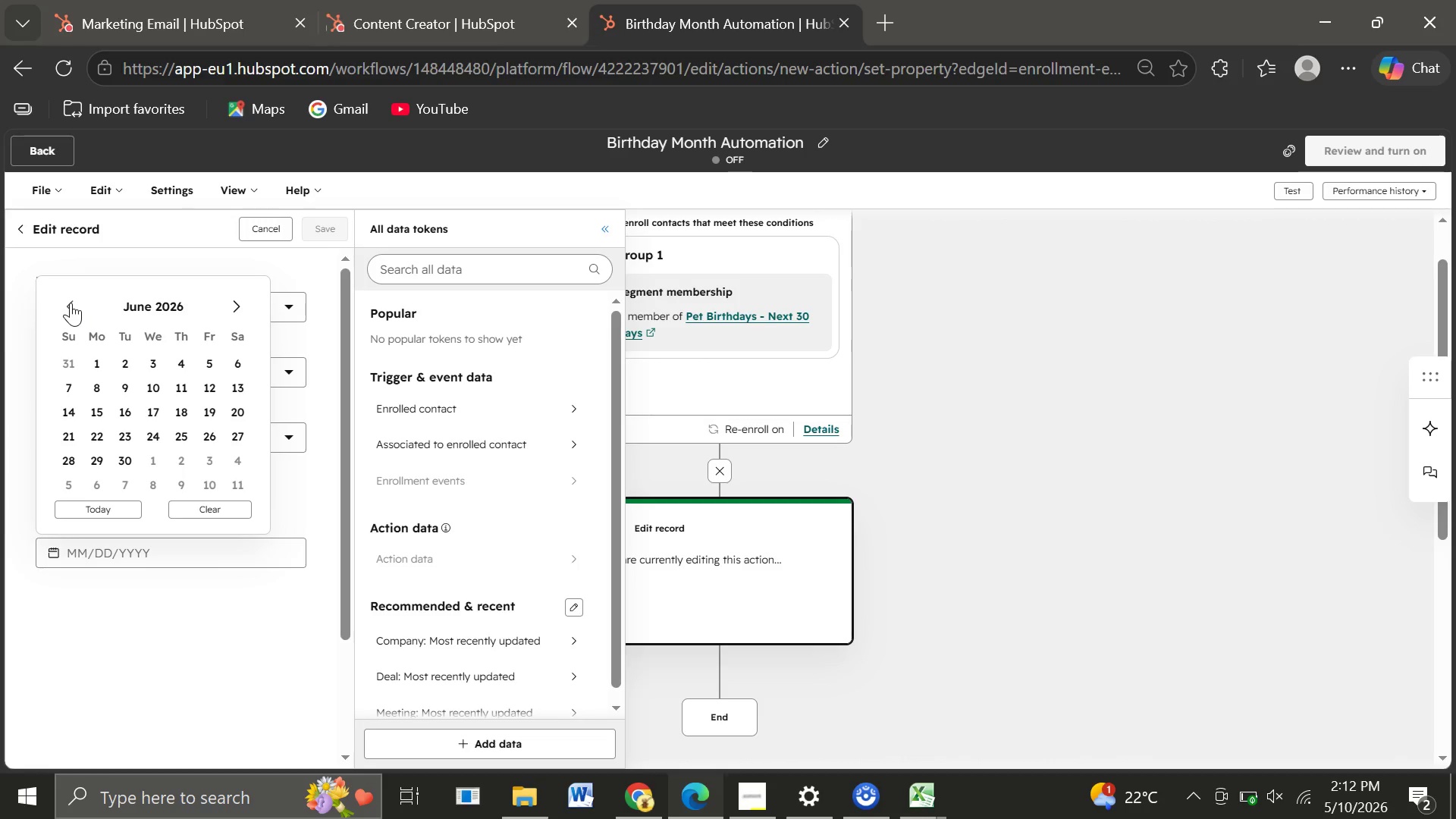 
left_click([71, 303])
 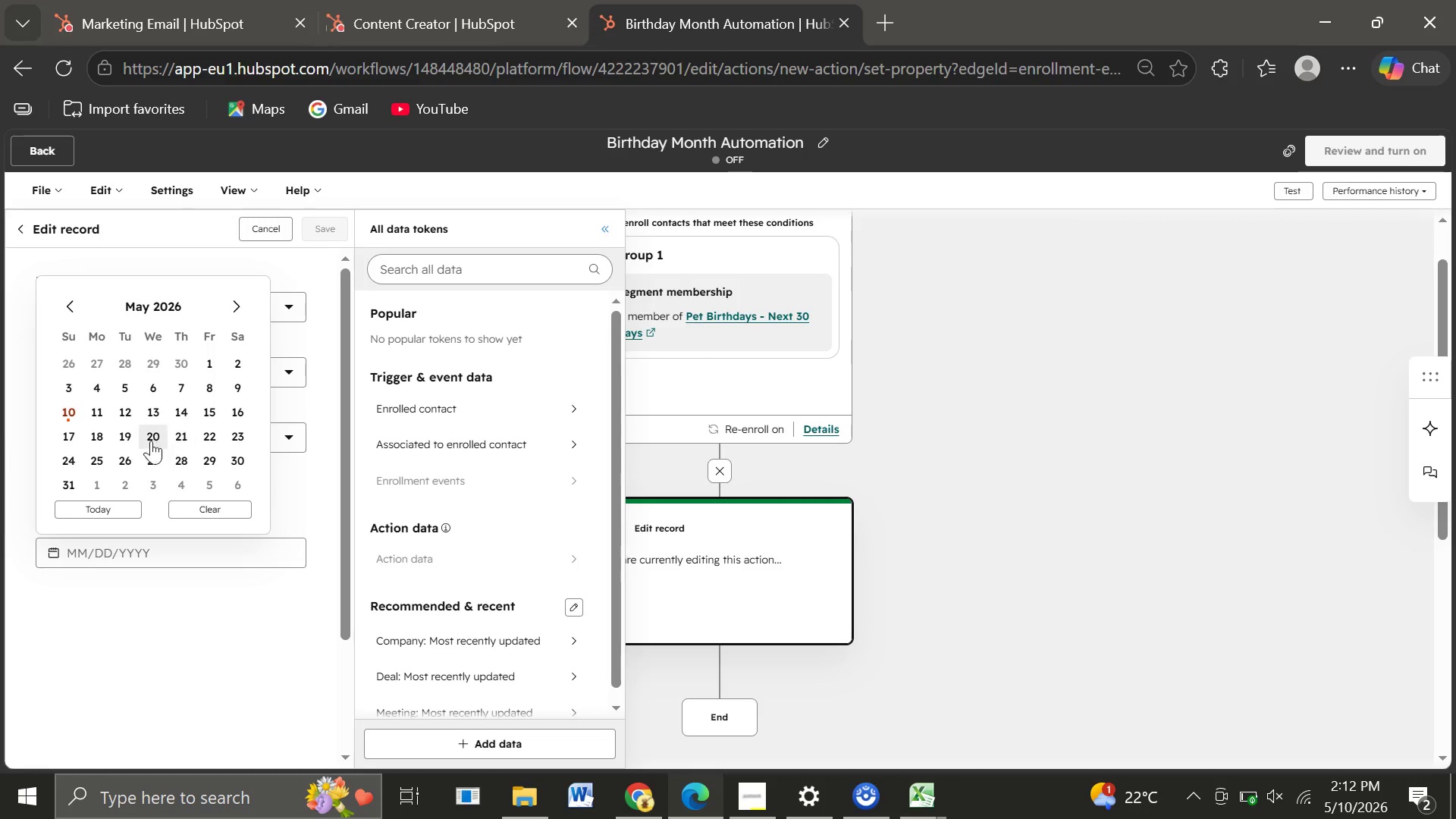 
left_click([104, 455])
 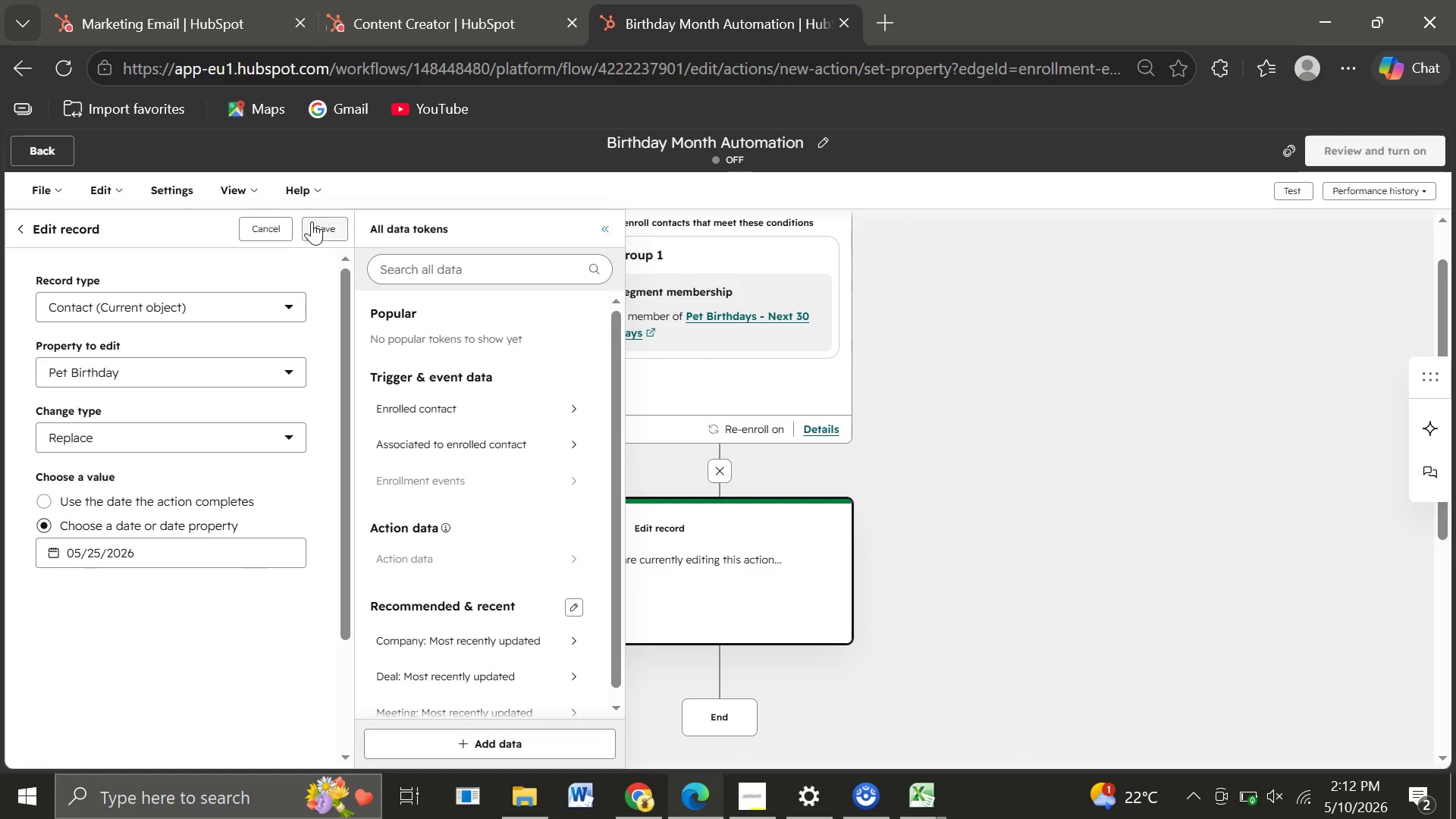 
left_click([322, 226])
 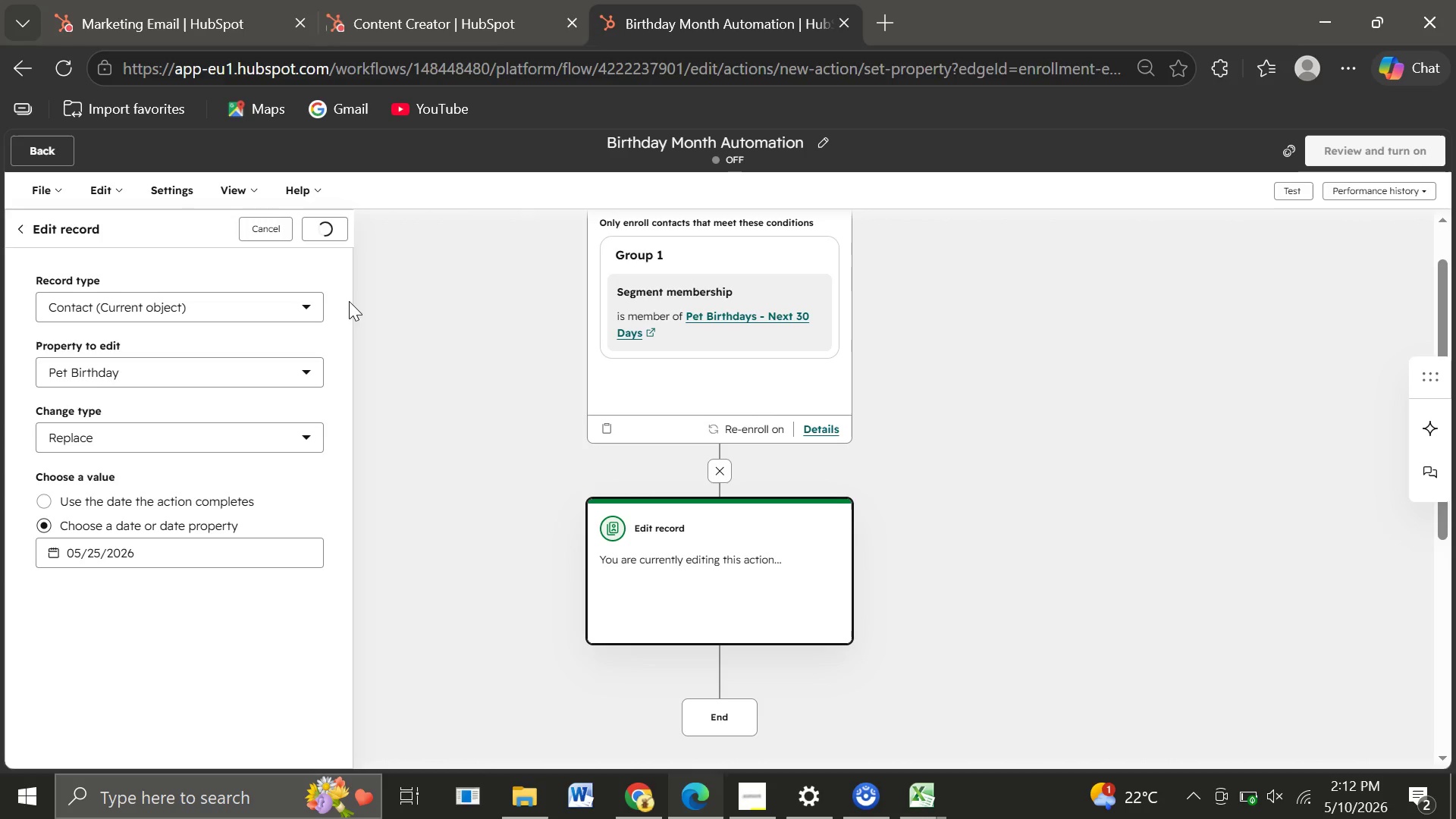 
wait(16.17)
 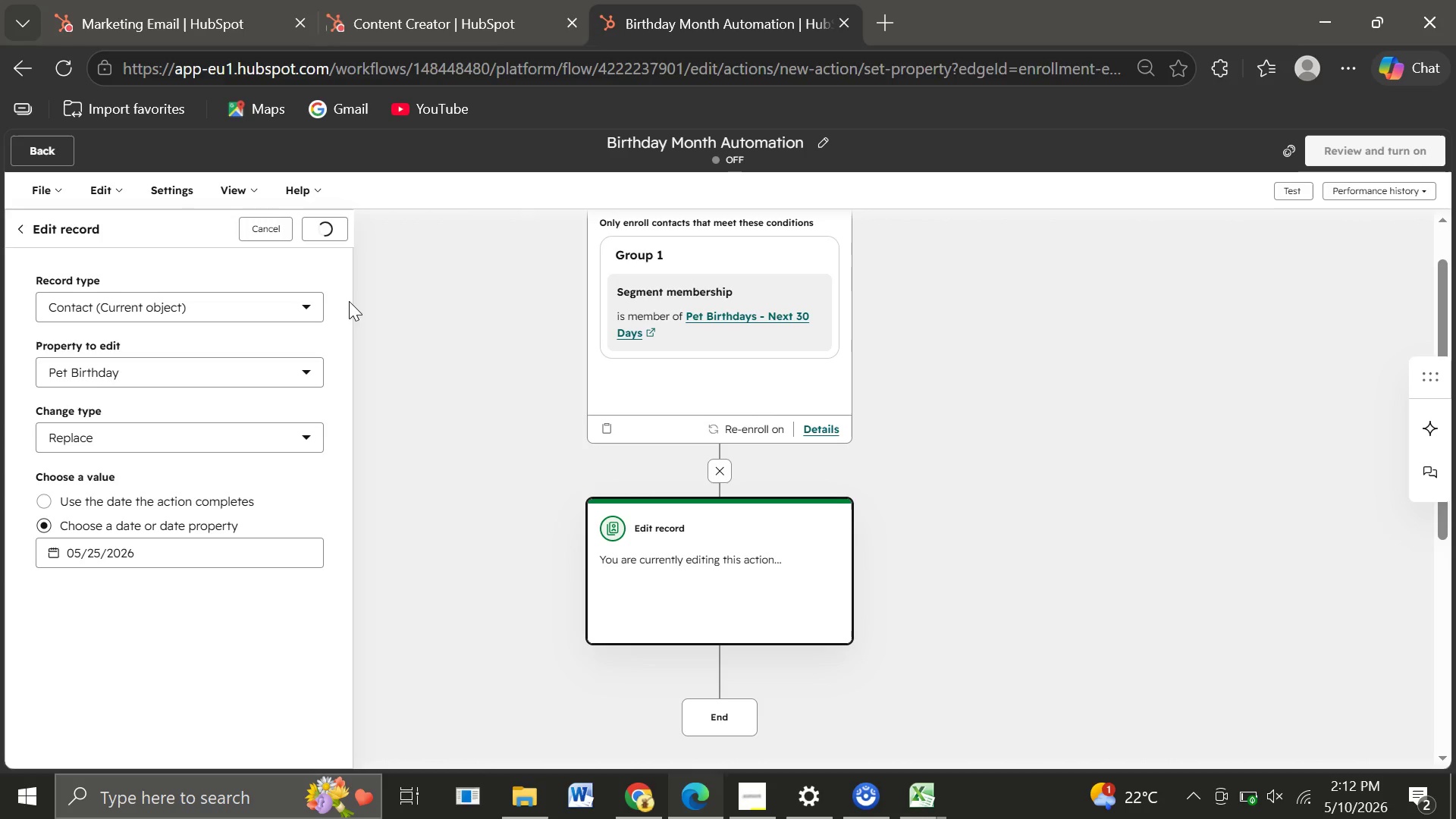 
left_click([724, 670])
 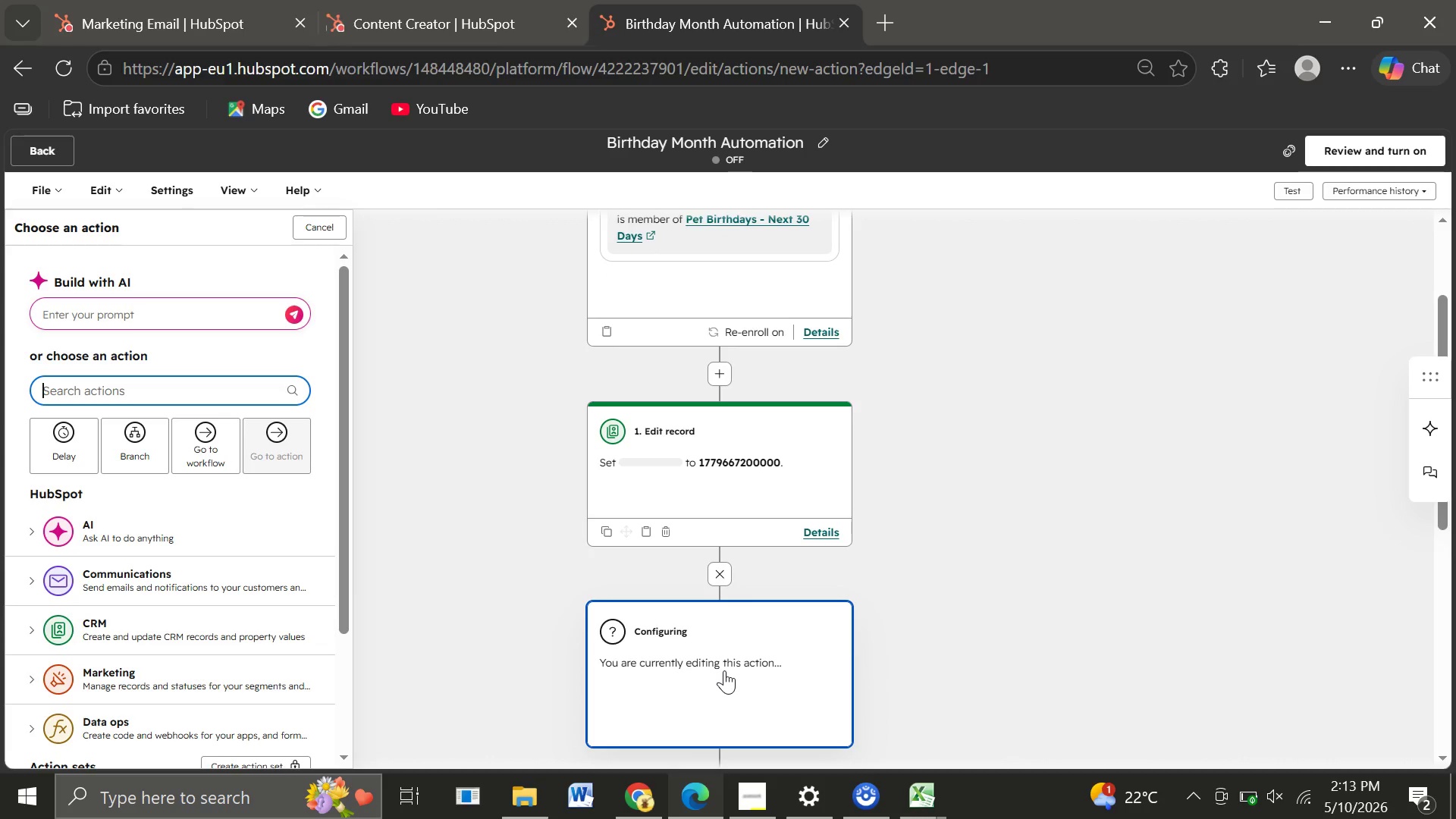 
wait(14.67)
 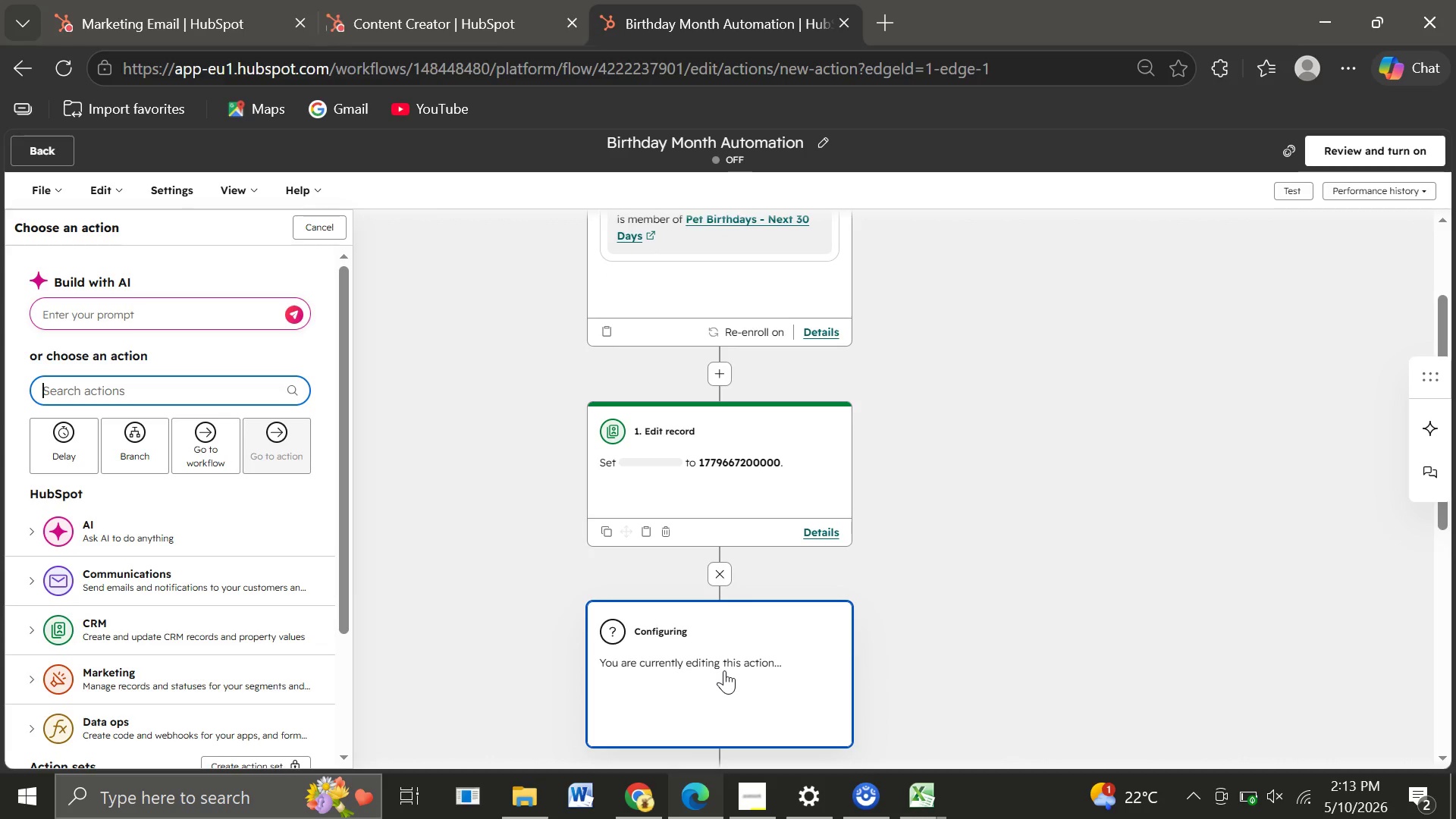 
left_click([676, 451])
 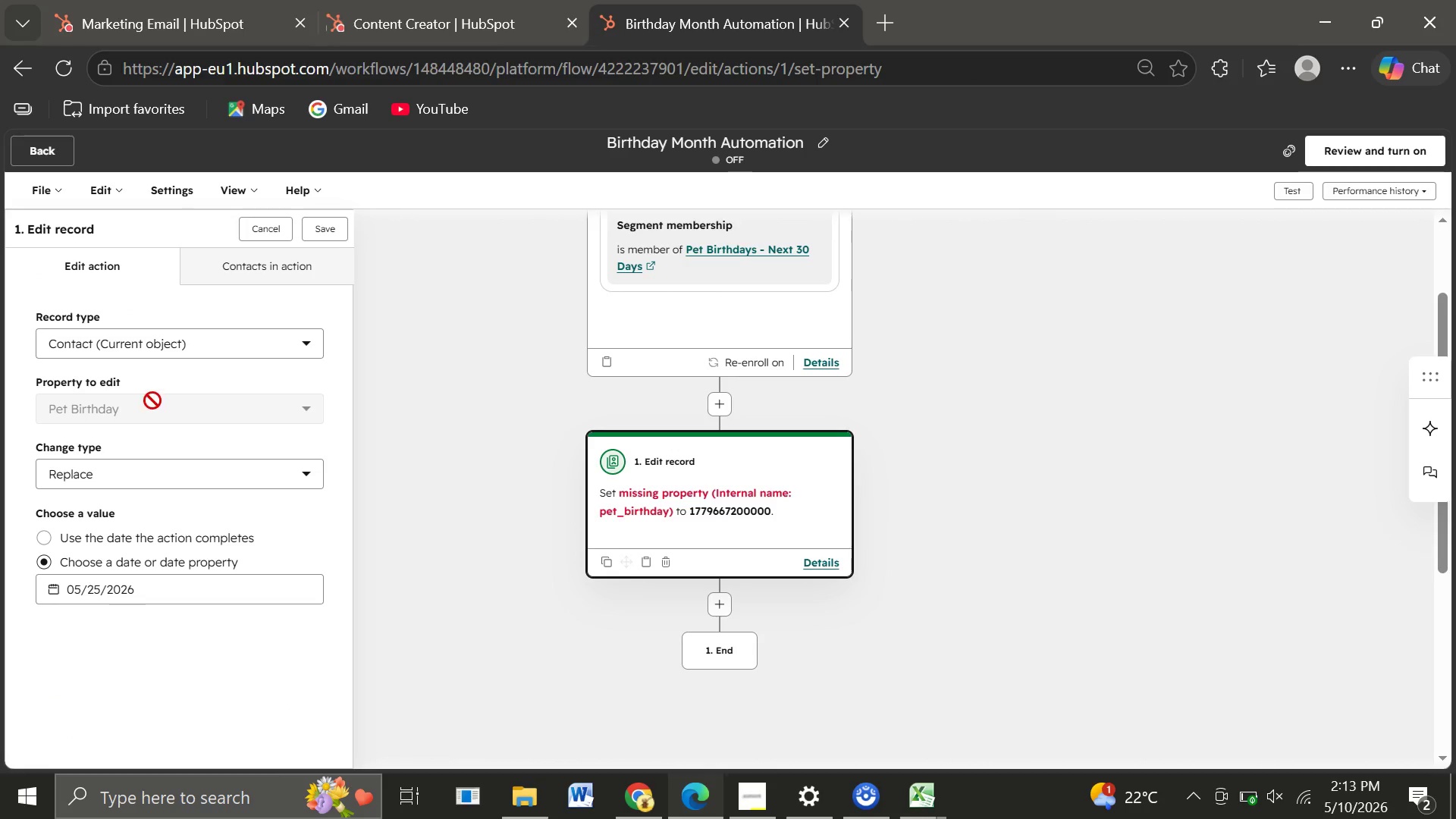 
wait(10.17)
 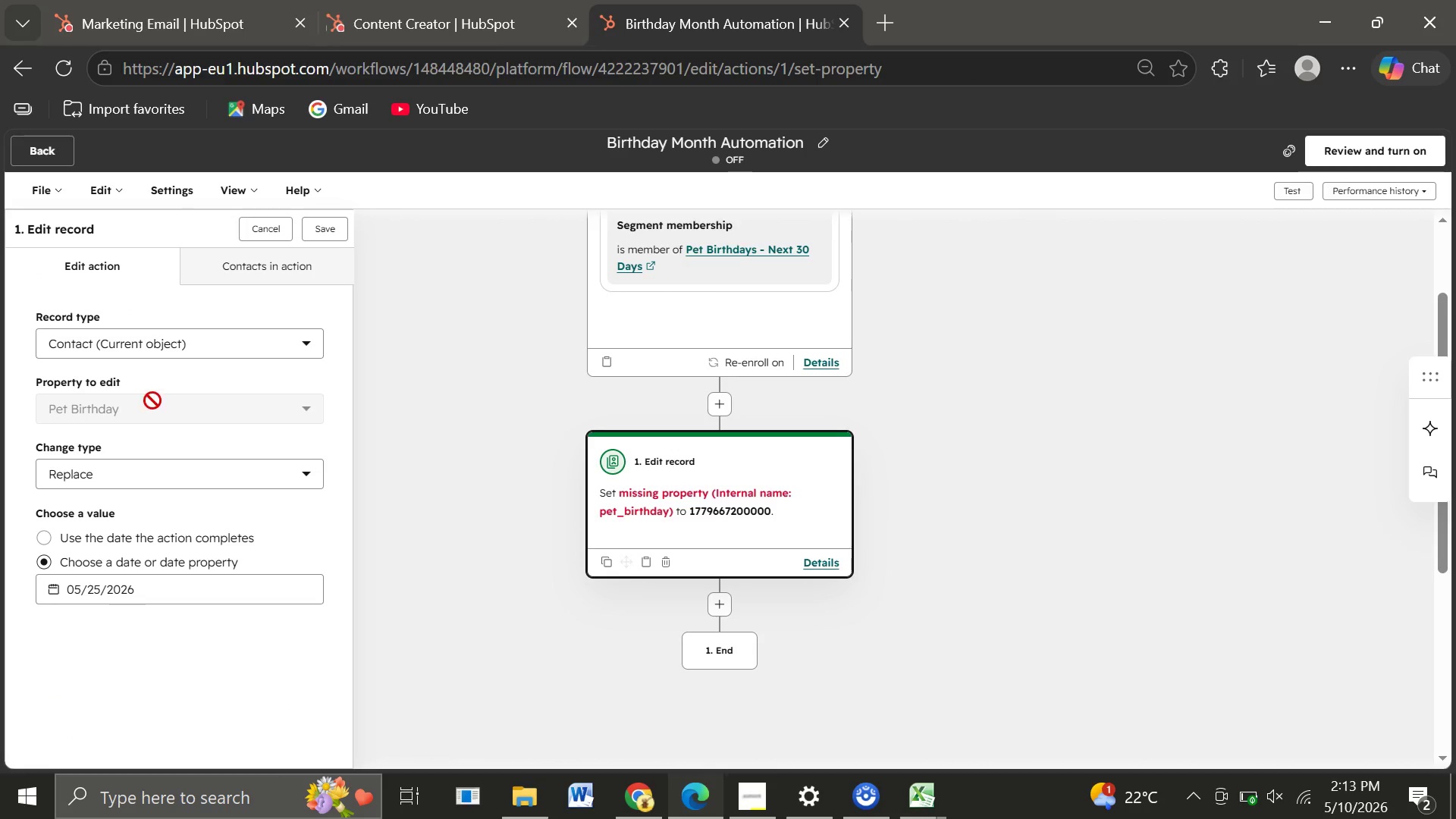 
left_click([83, 592])
 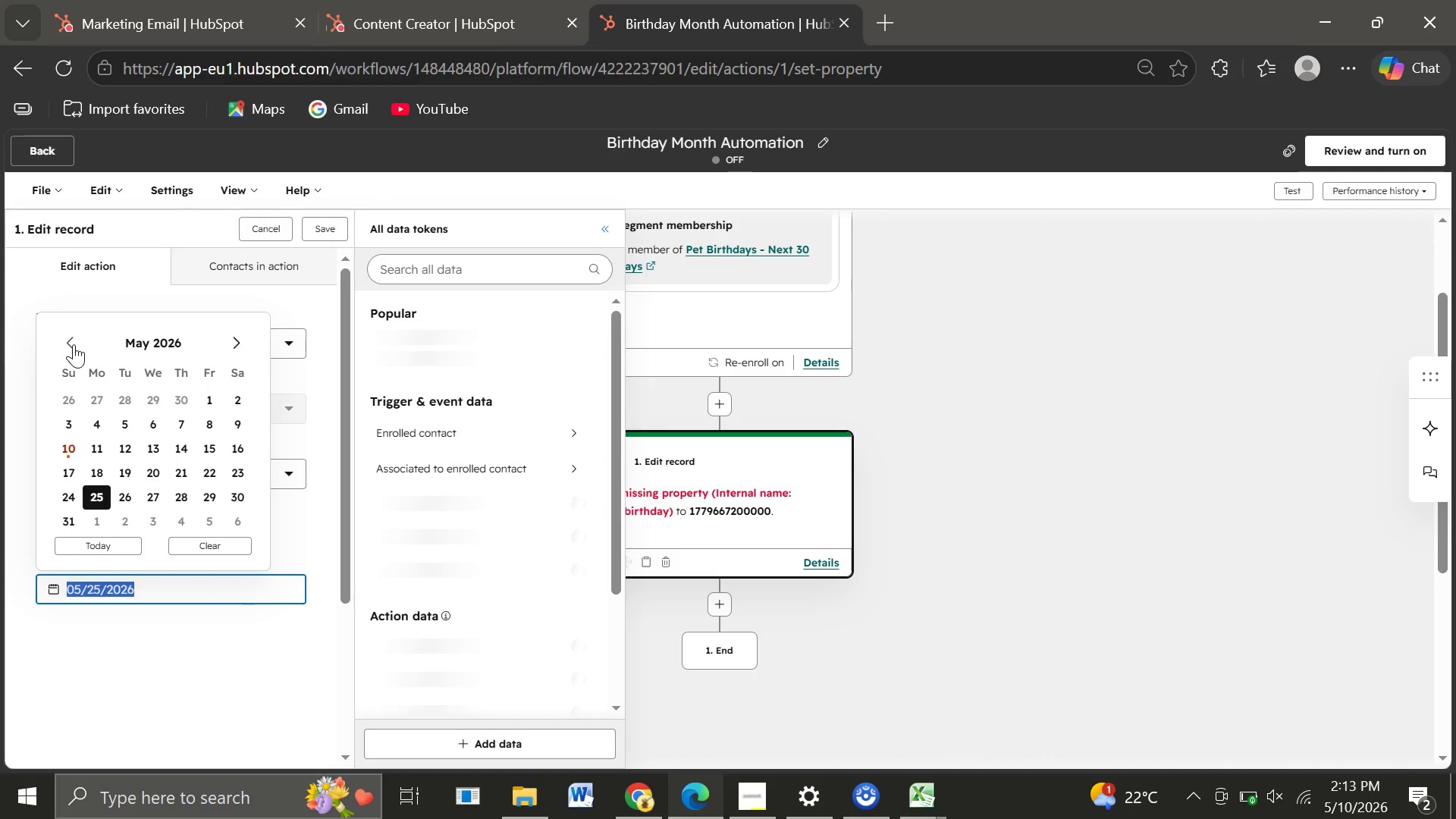 
left_click([74, 344])
 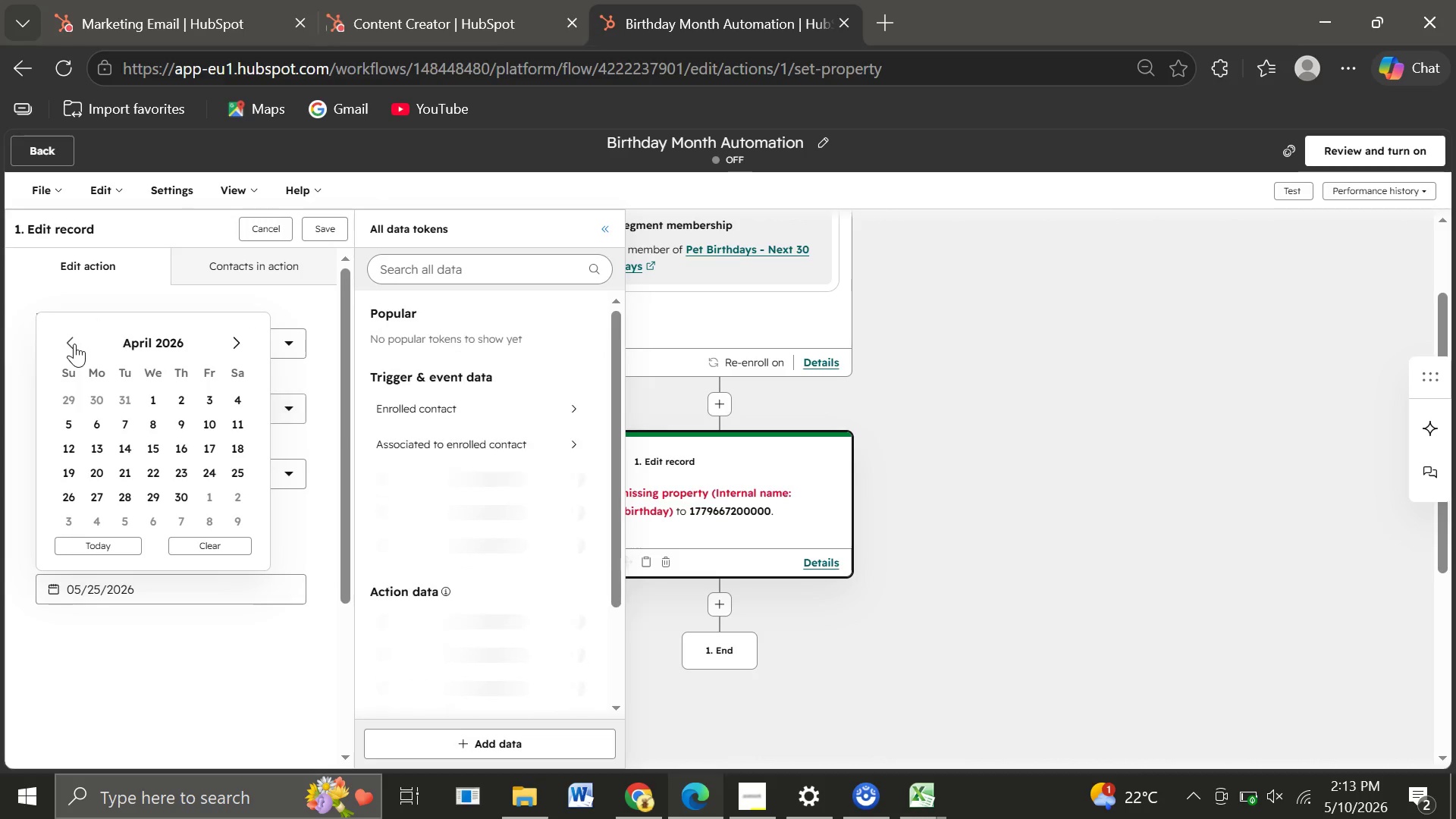 
left_click([74, 344])
 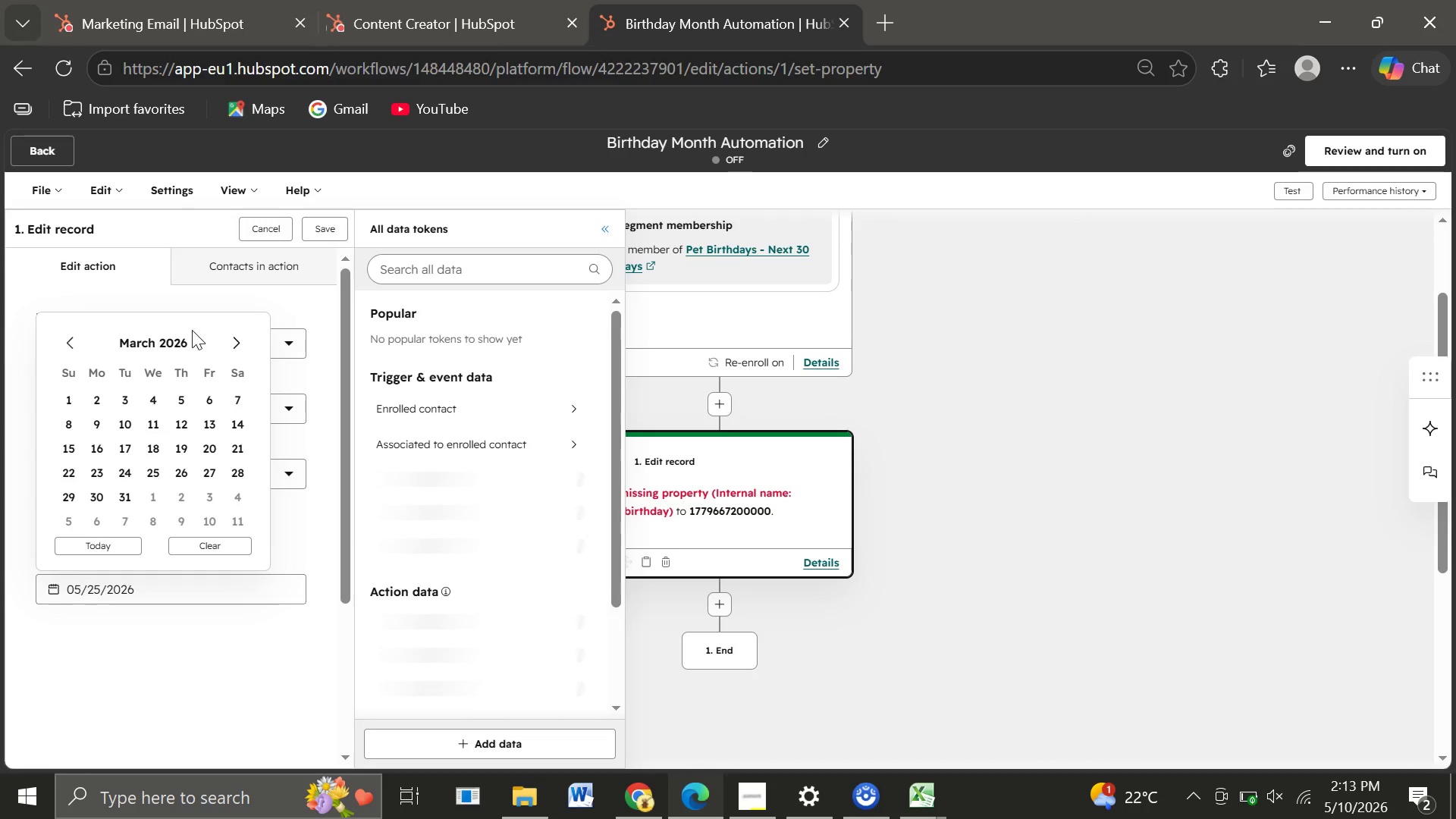 
left_click([239, 339])
 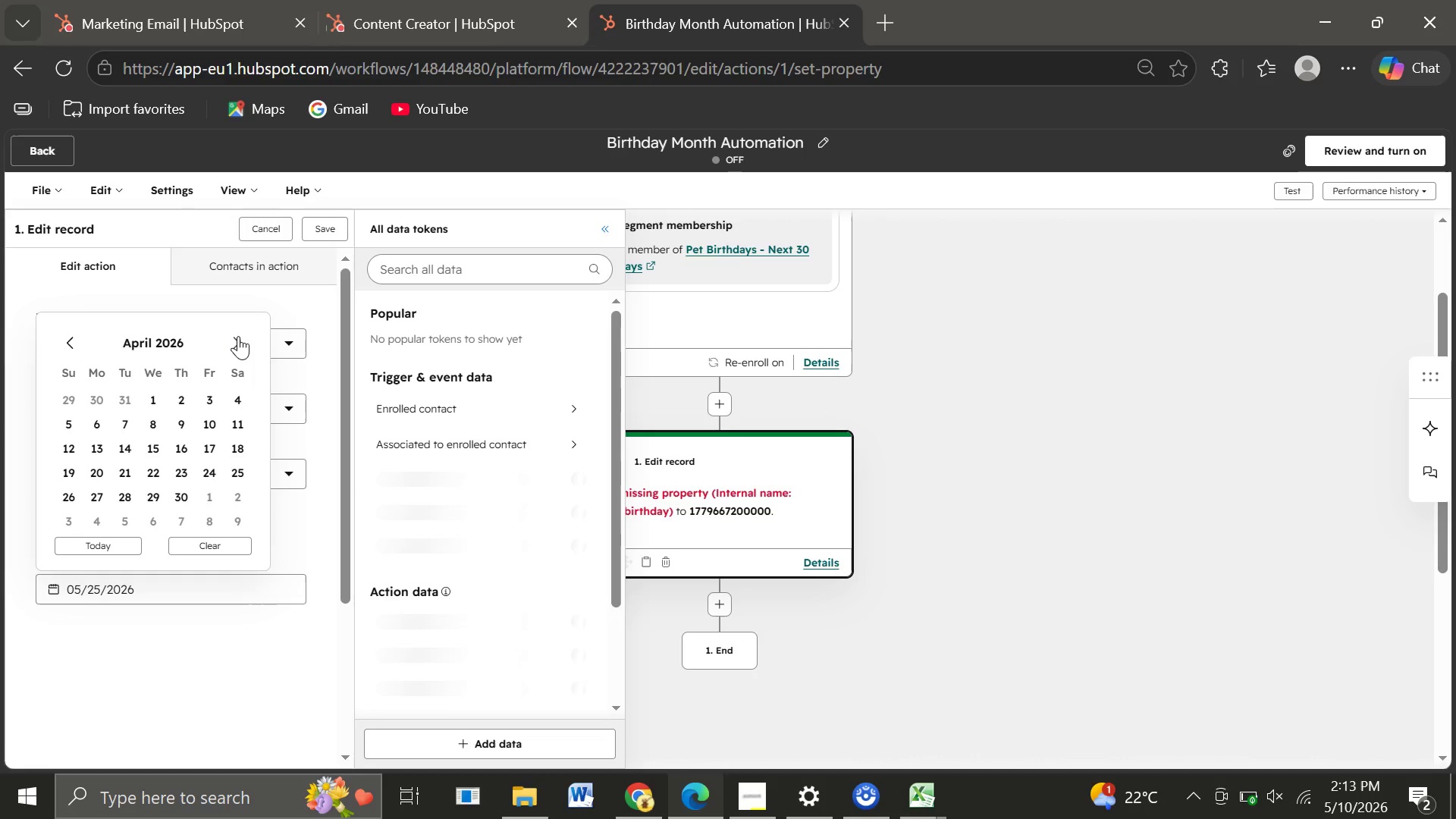 
wait(5.83)
 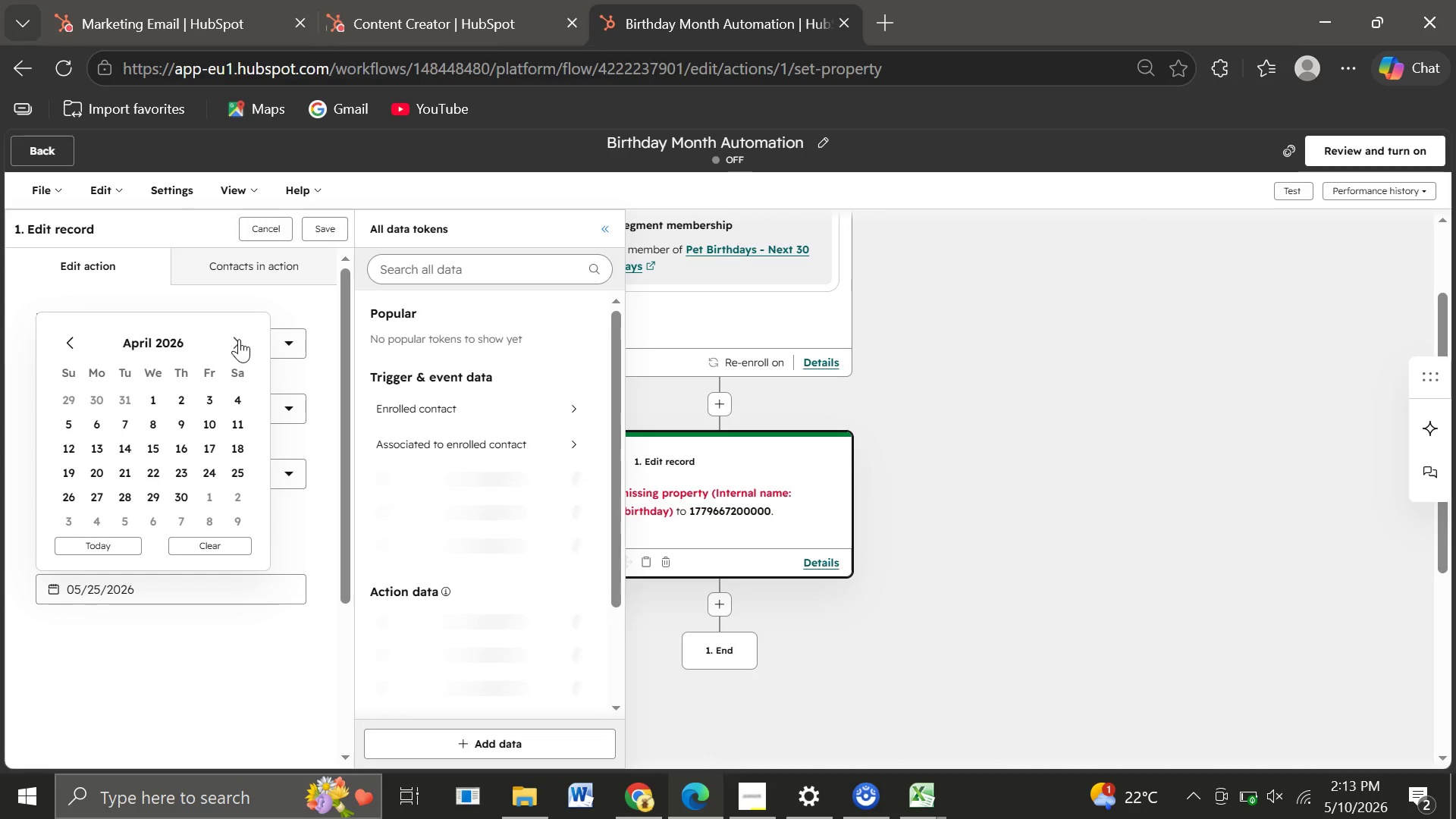 
left_click([238, 336])
 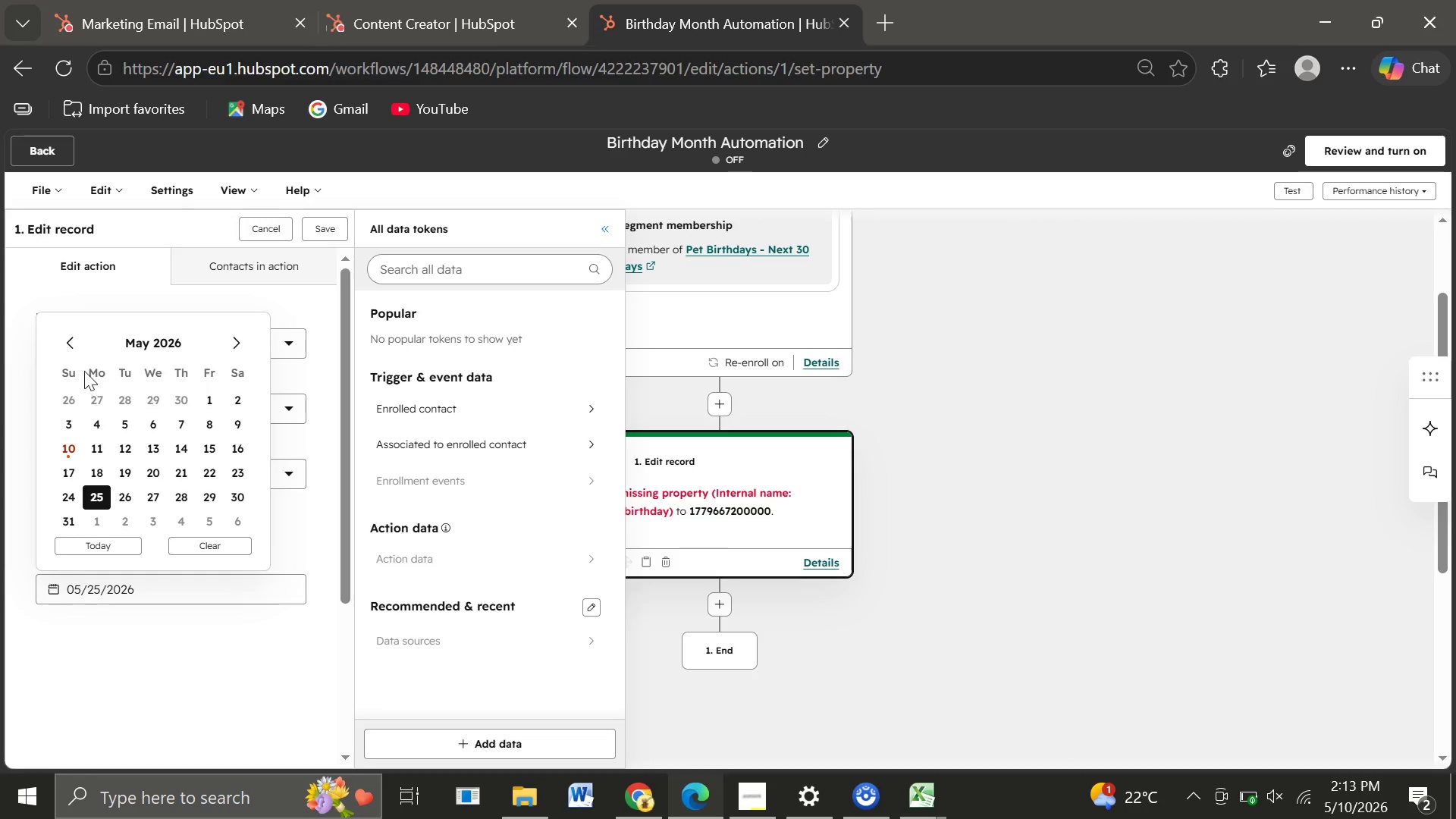 
wait(23.0)
 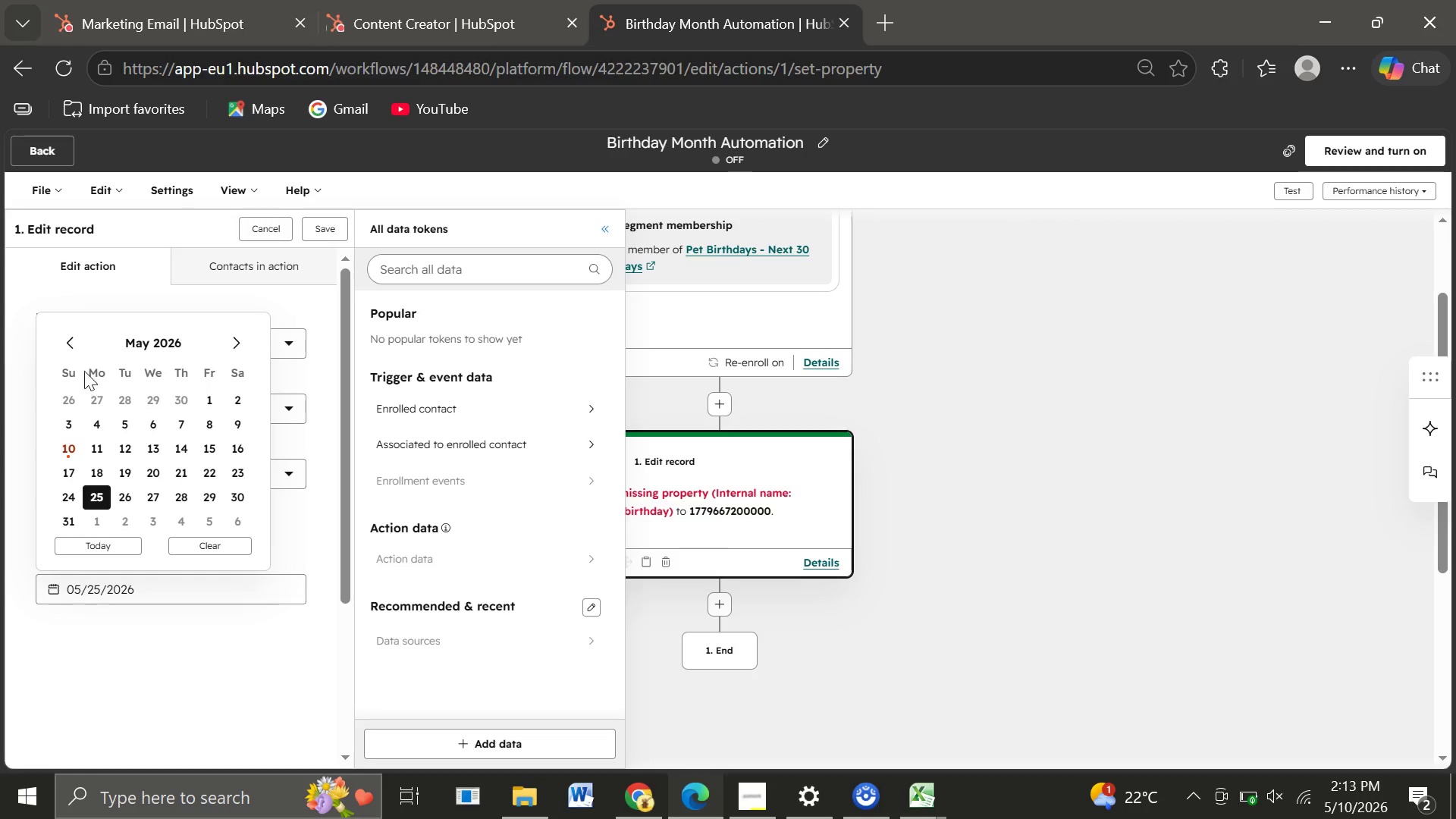 
left_click([67, 343])
 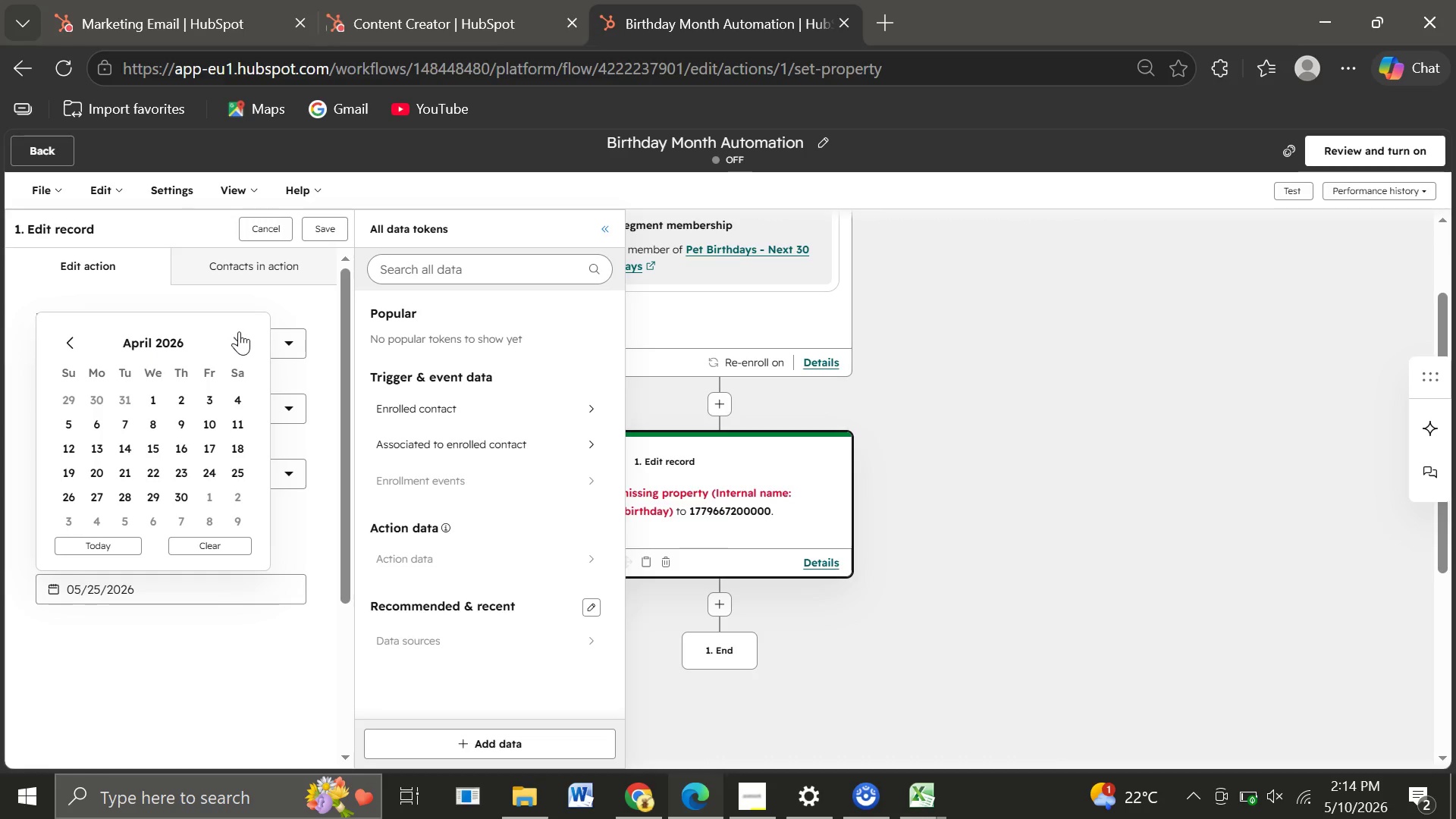 
left_click([240, 332])
 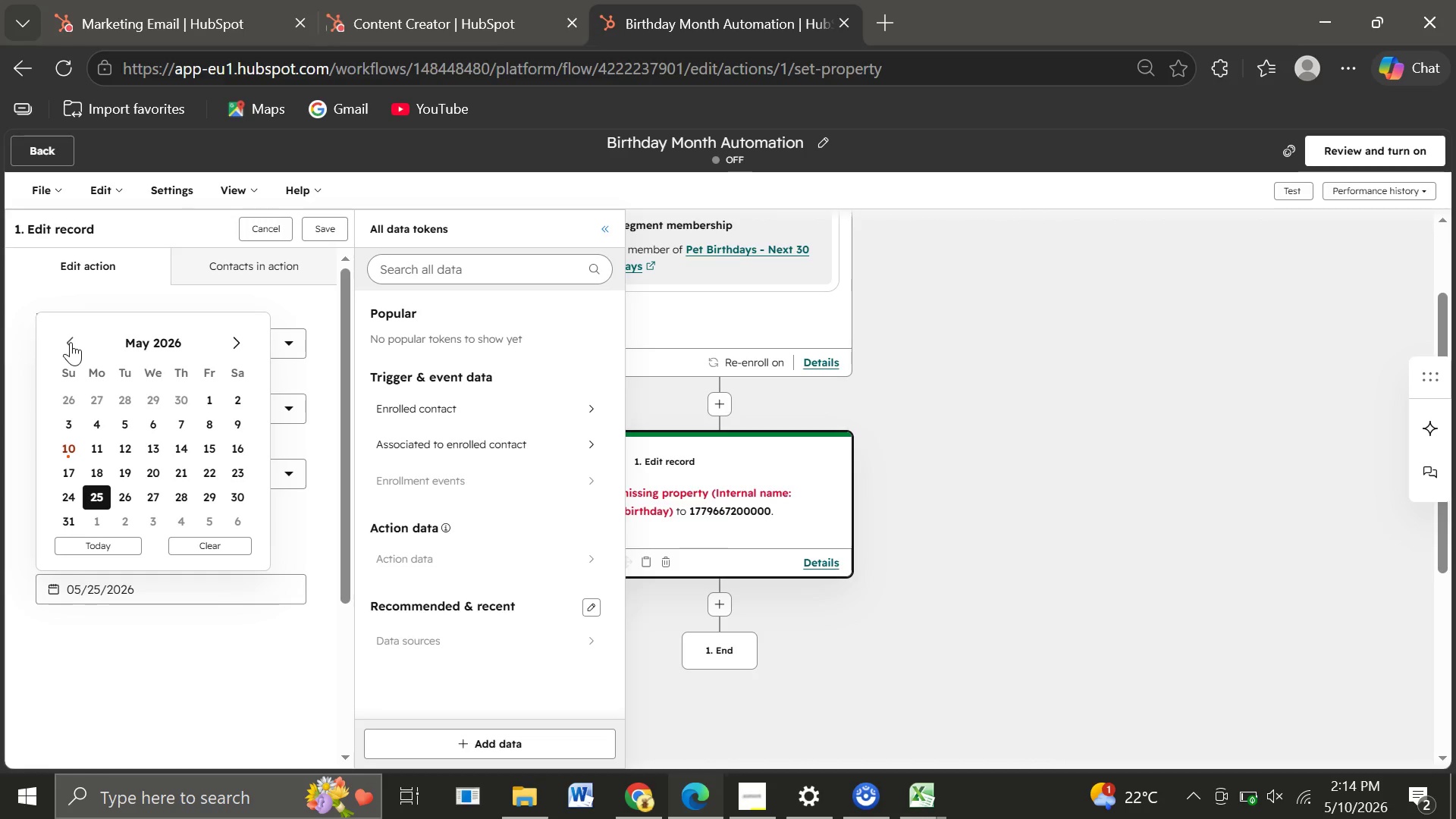 
left_click([71, 342])
 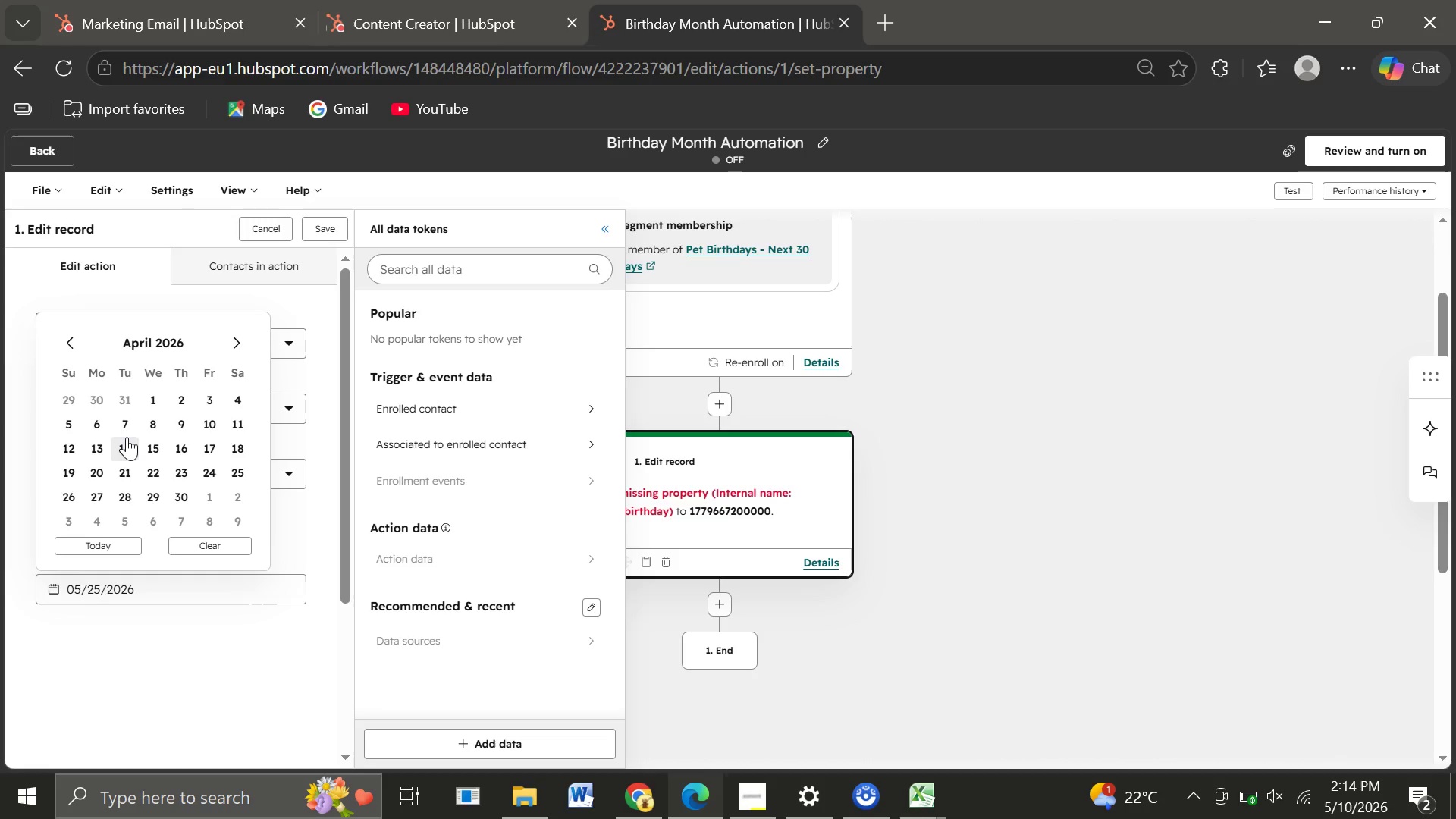 
left_click([127, 432])
 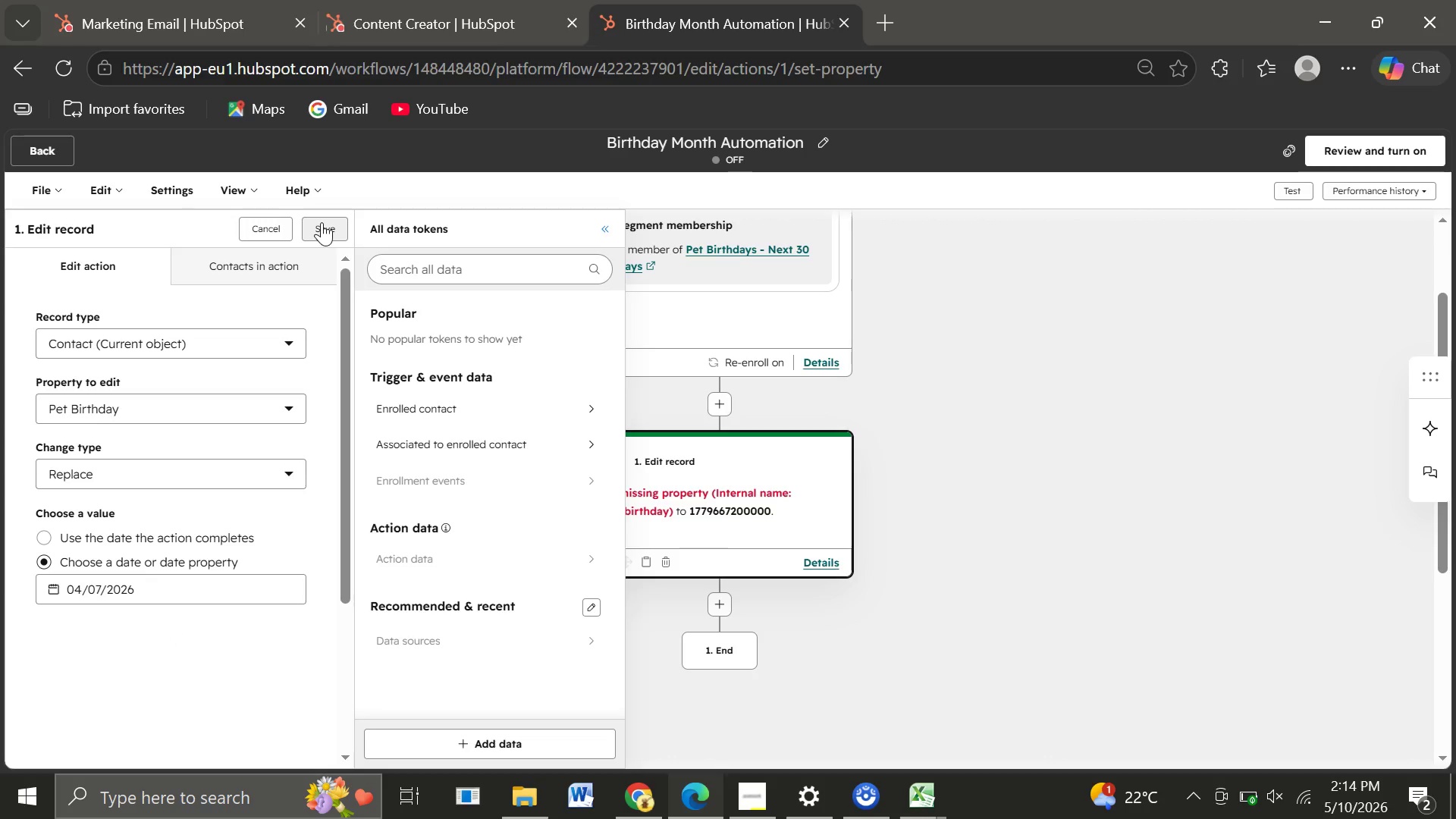 
wait(5.75)
 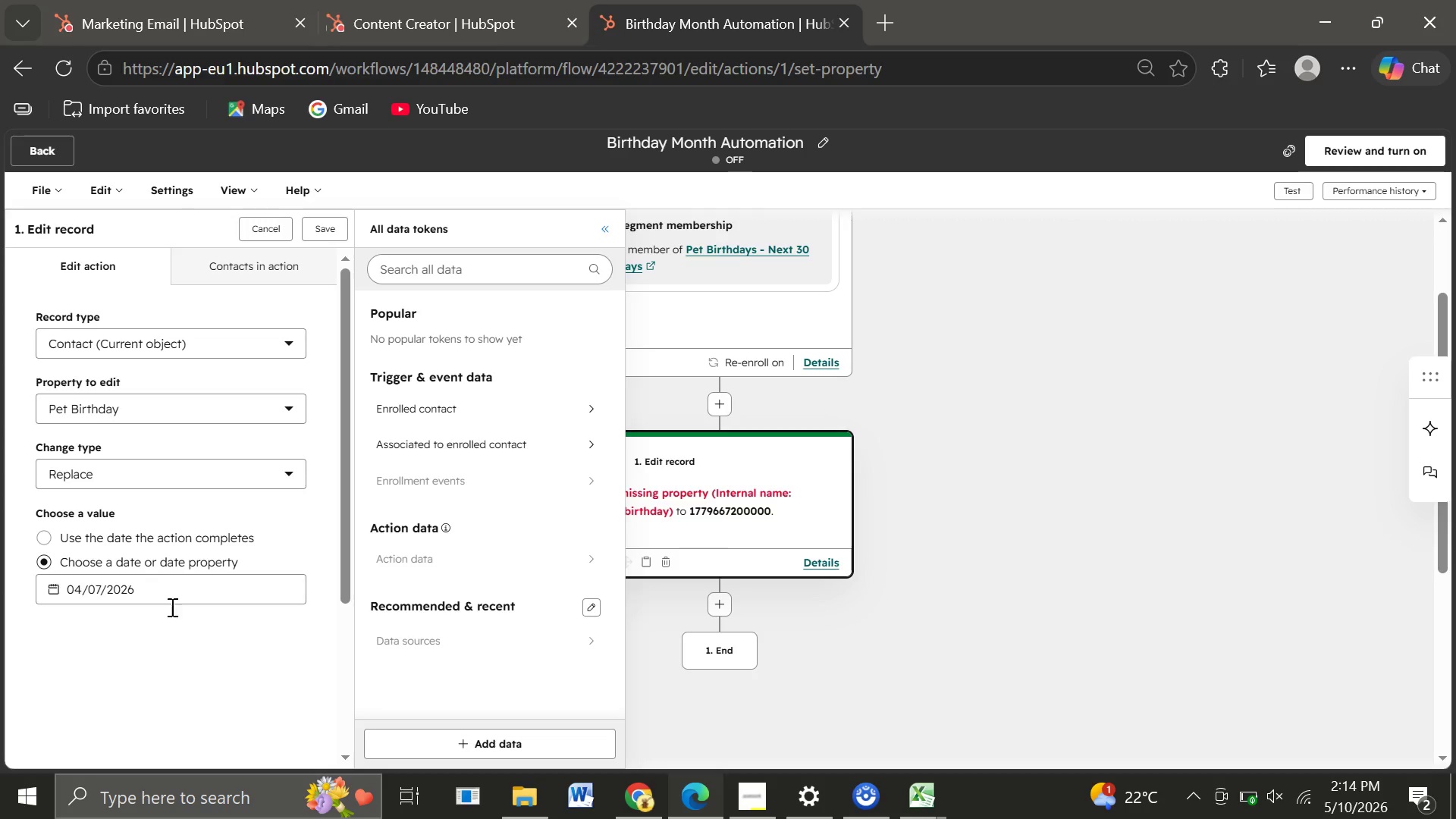 
left_click([322, 222])
 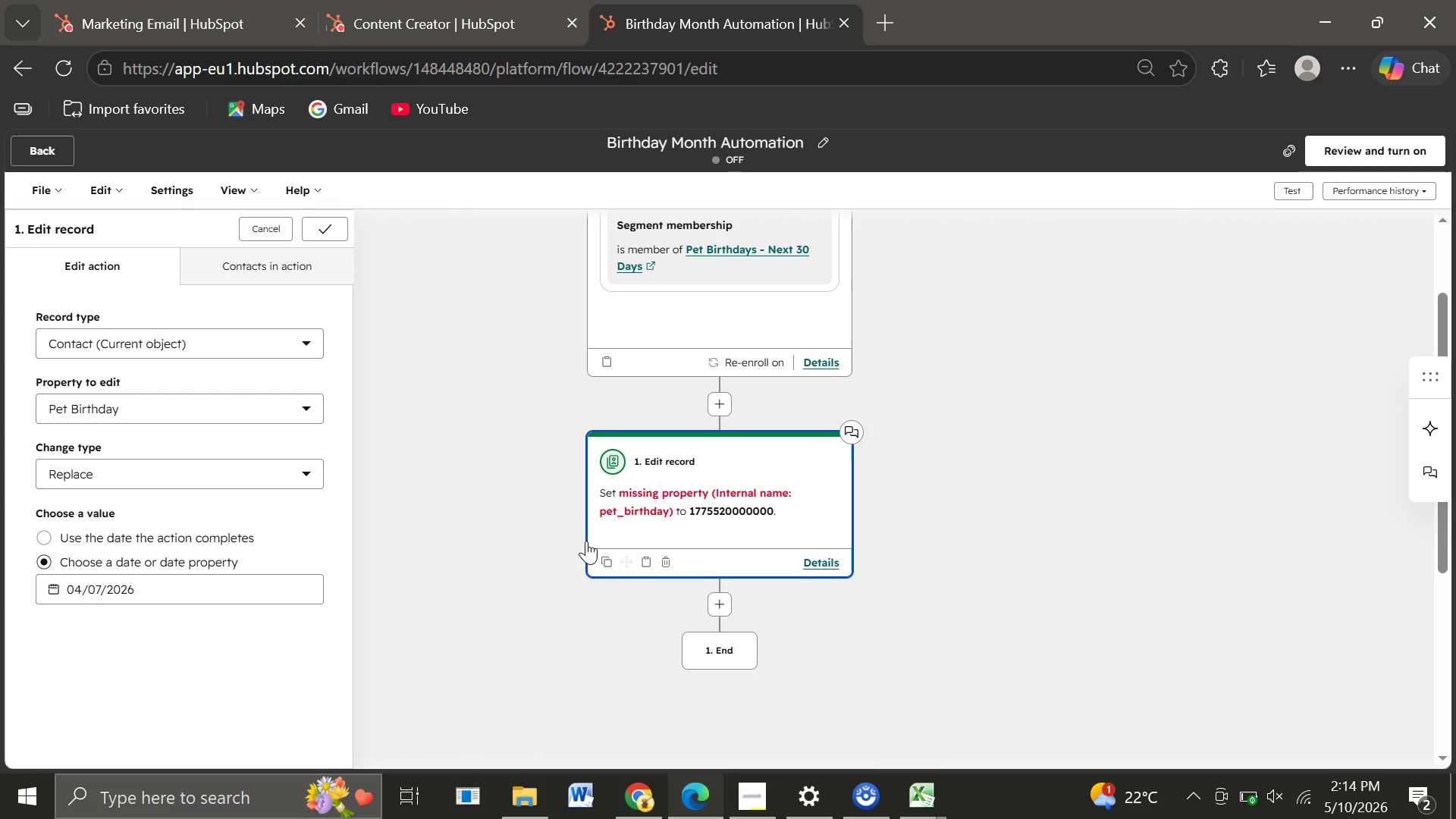 
wait(9.59)
 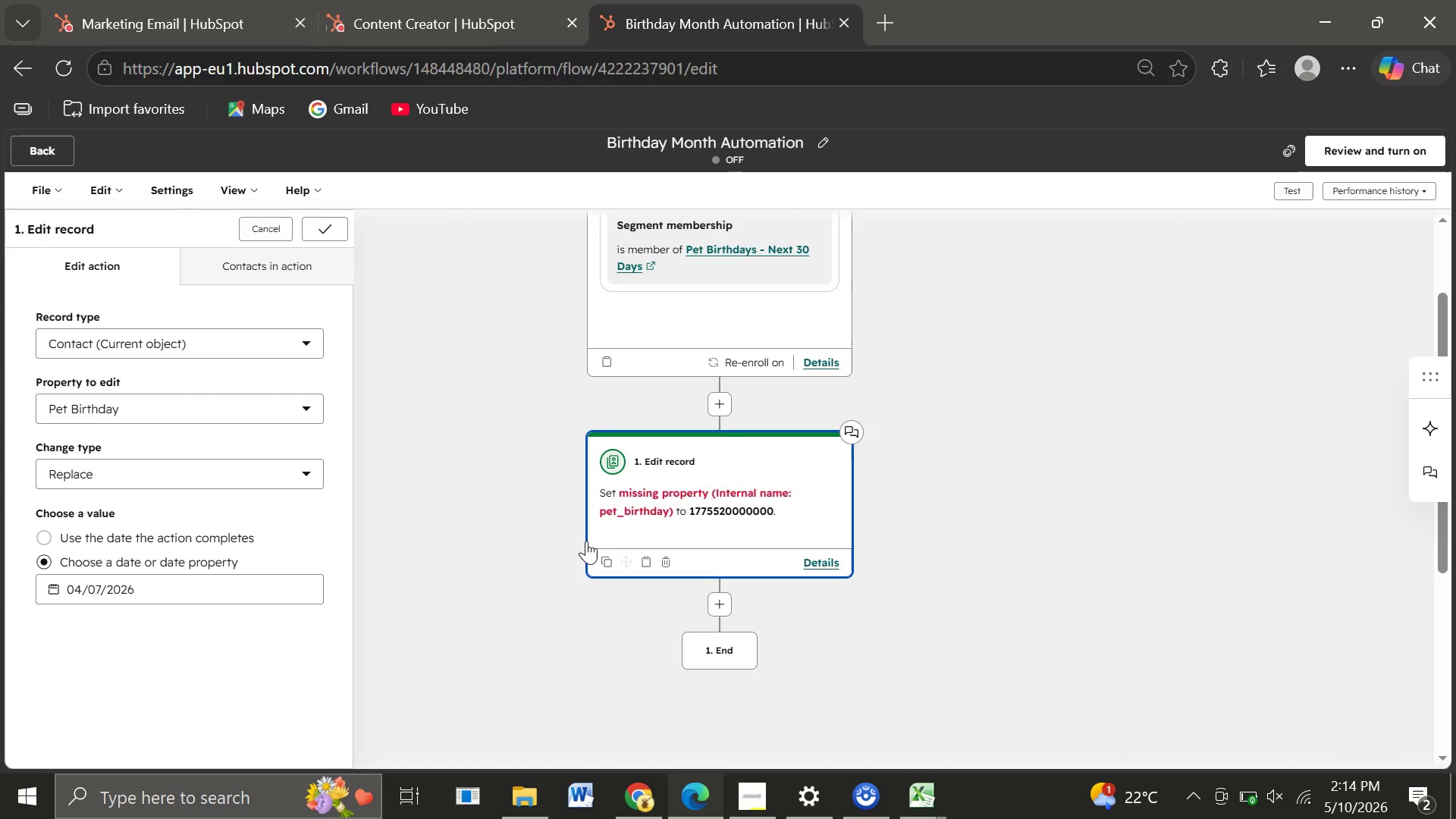 
left_click([718, 442])
 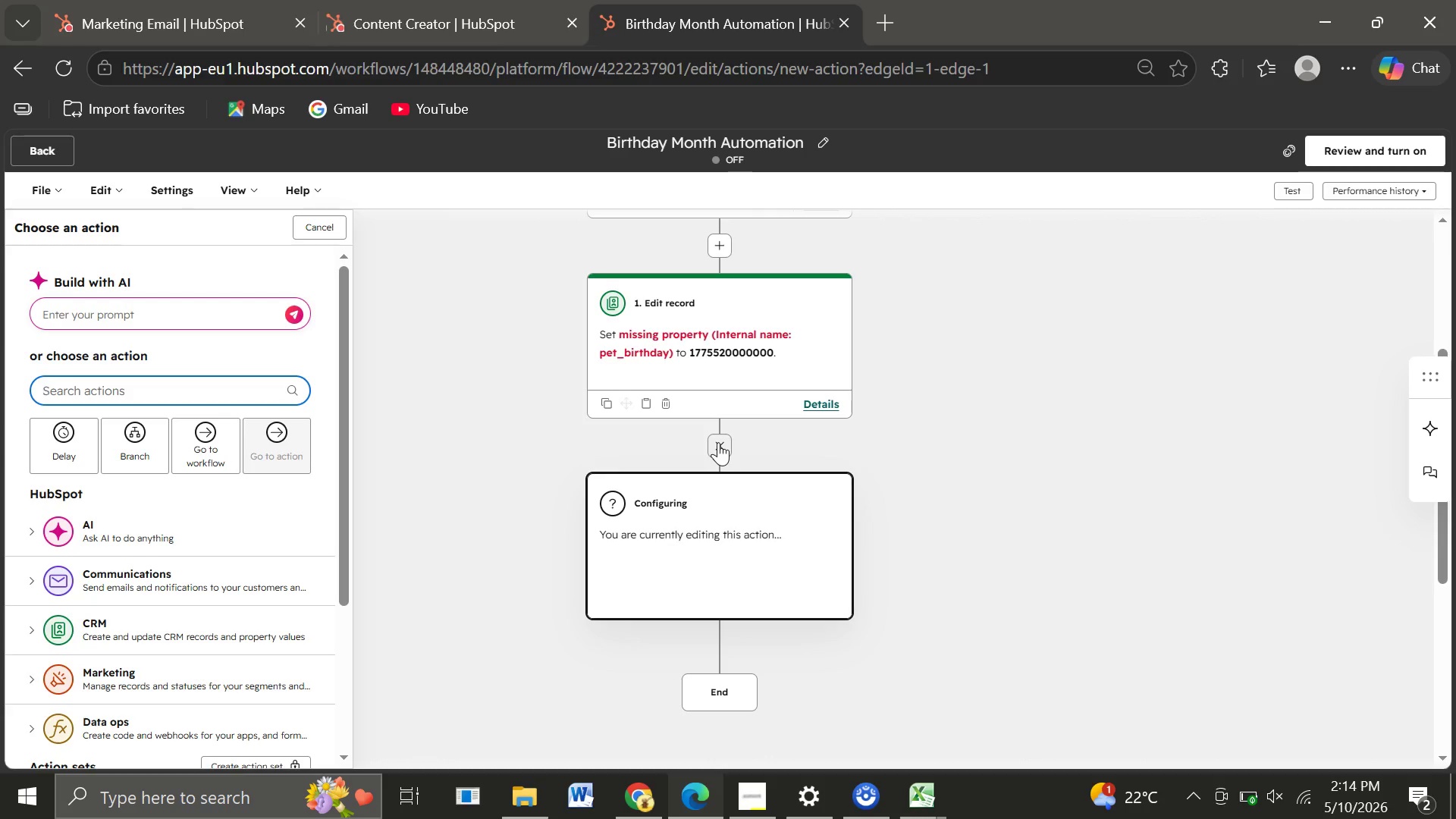 
wait(8.33)
 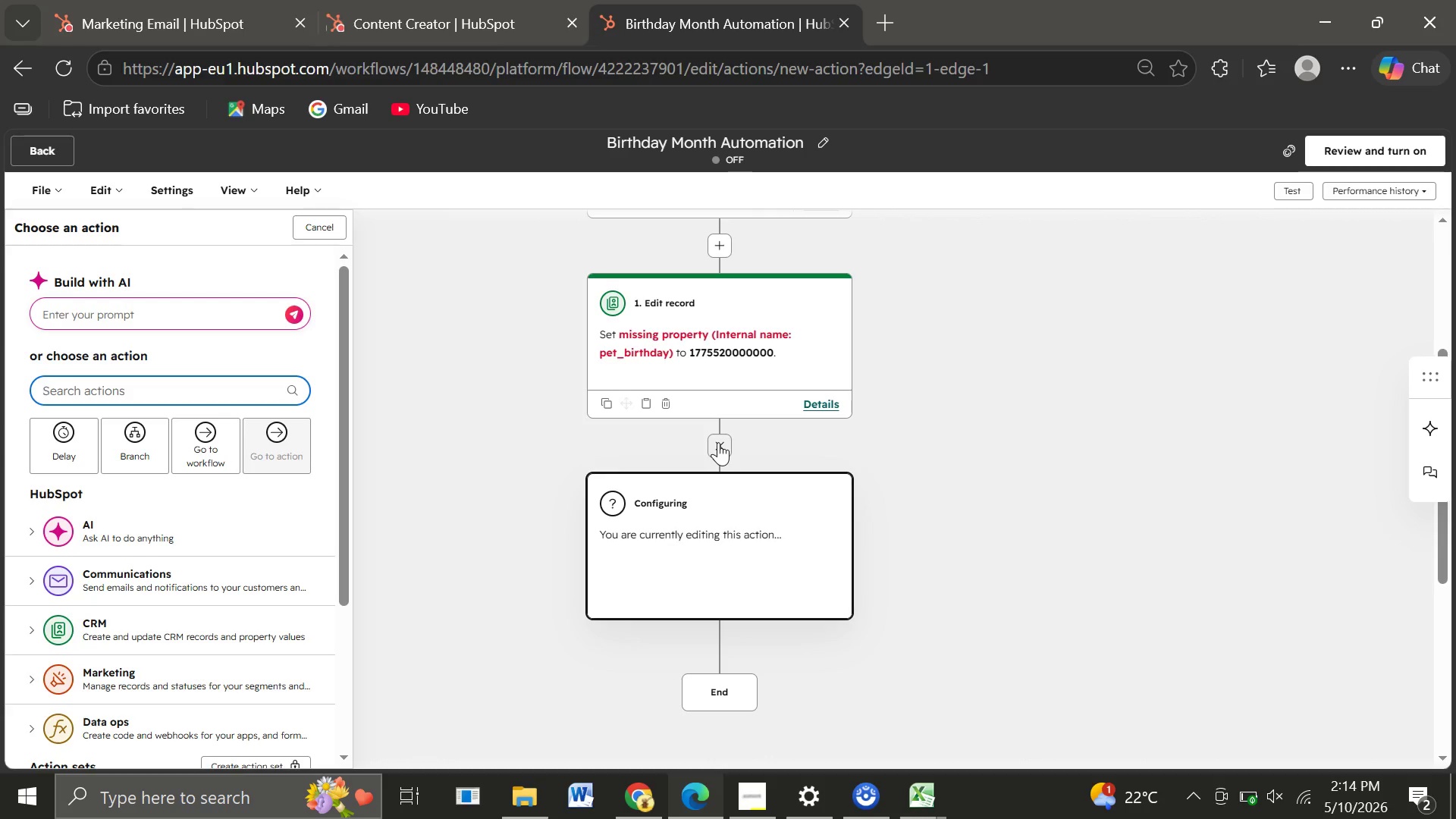 
left_click([118, 574])
 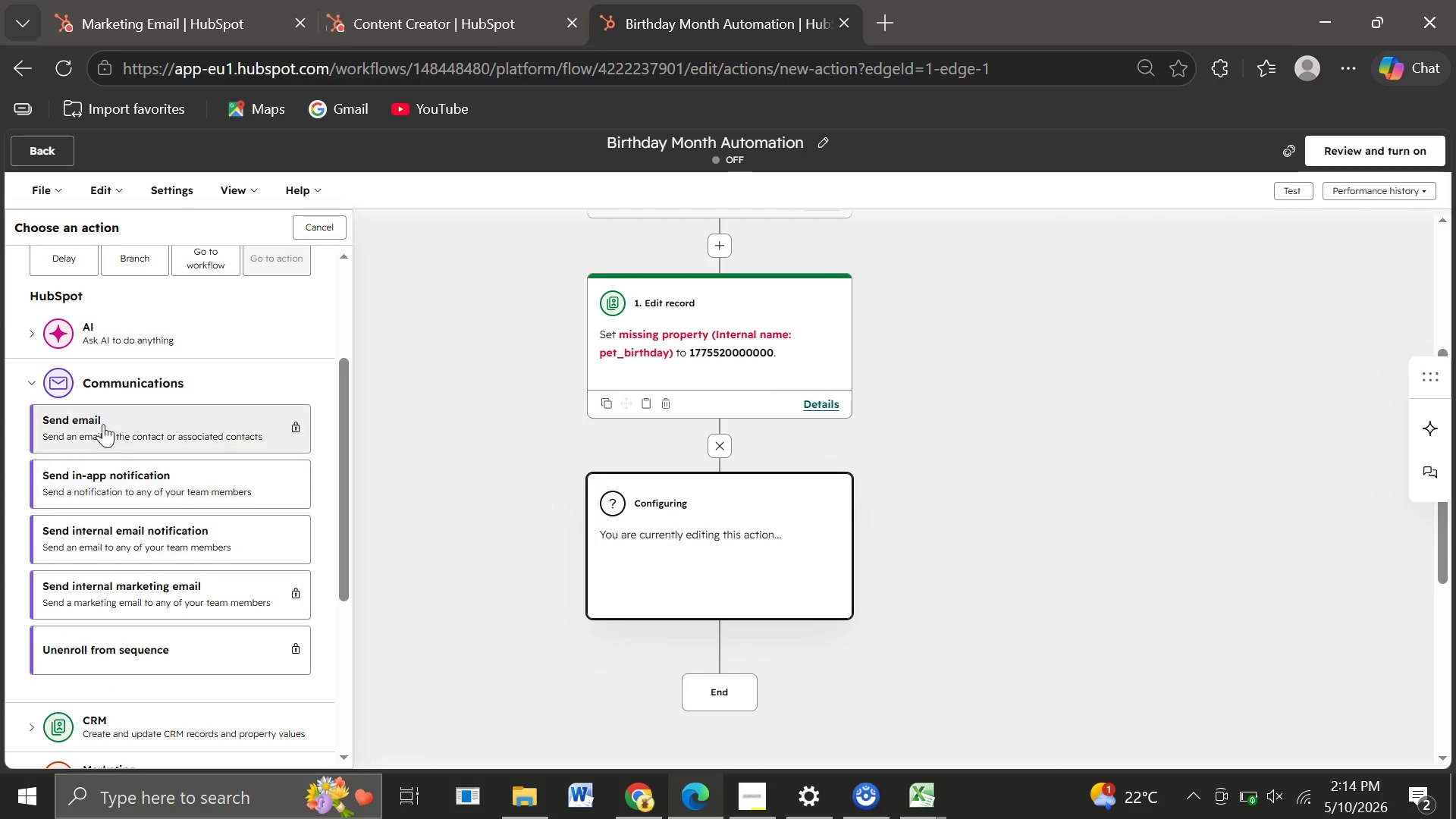 
left_click([102, 419])
 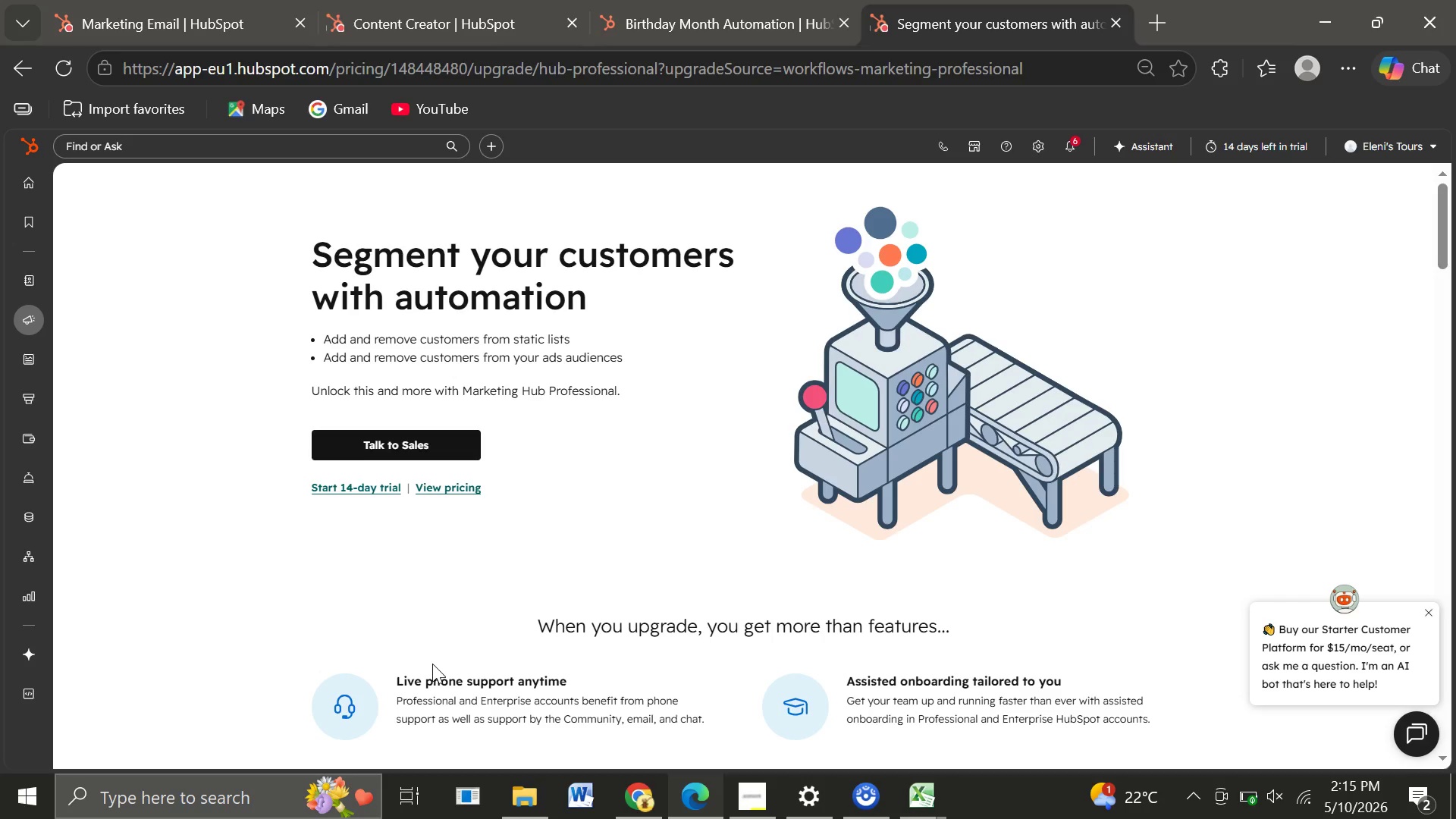 
wait(36.19)
 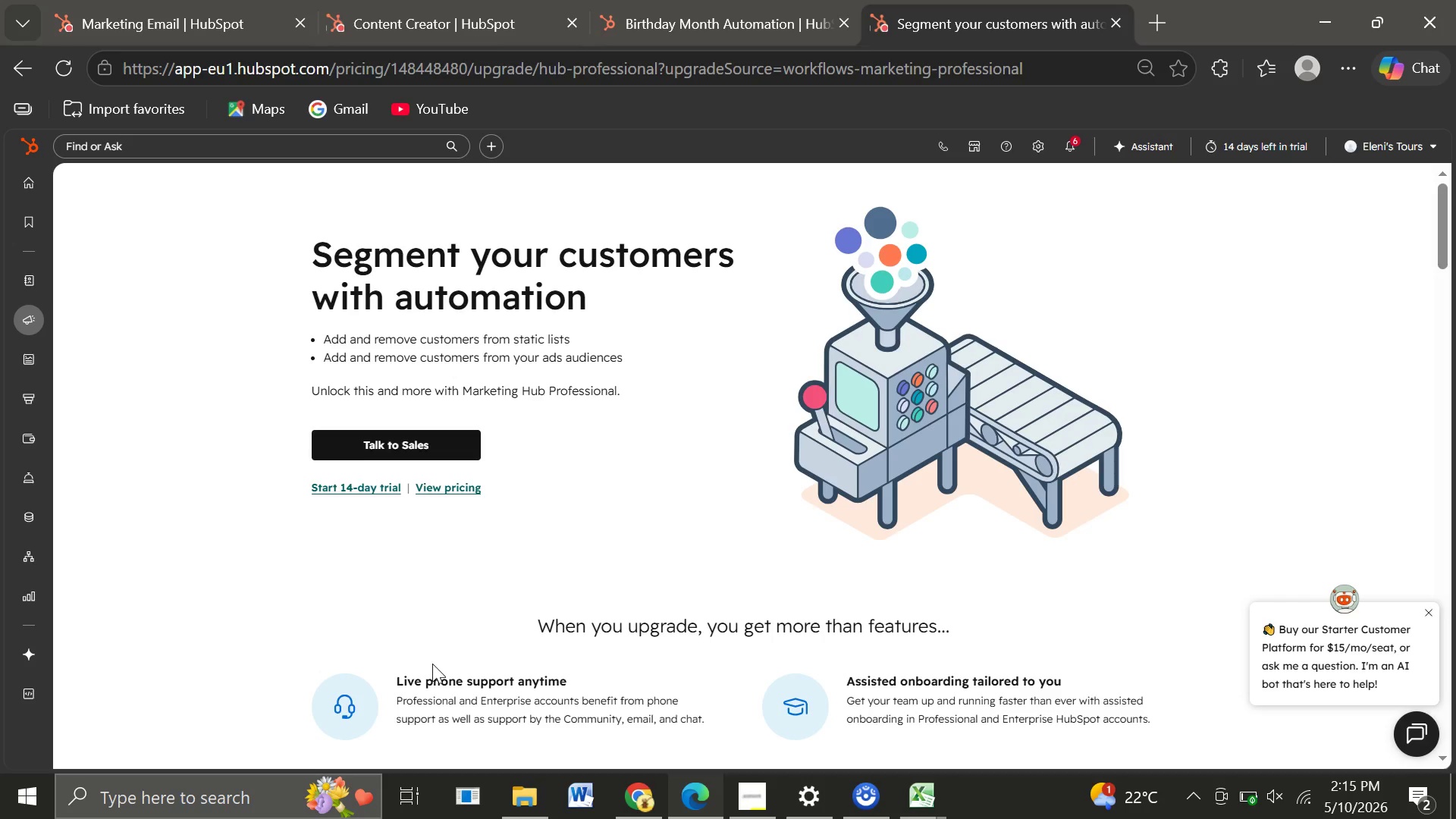 
left_click([364, 485])
 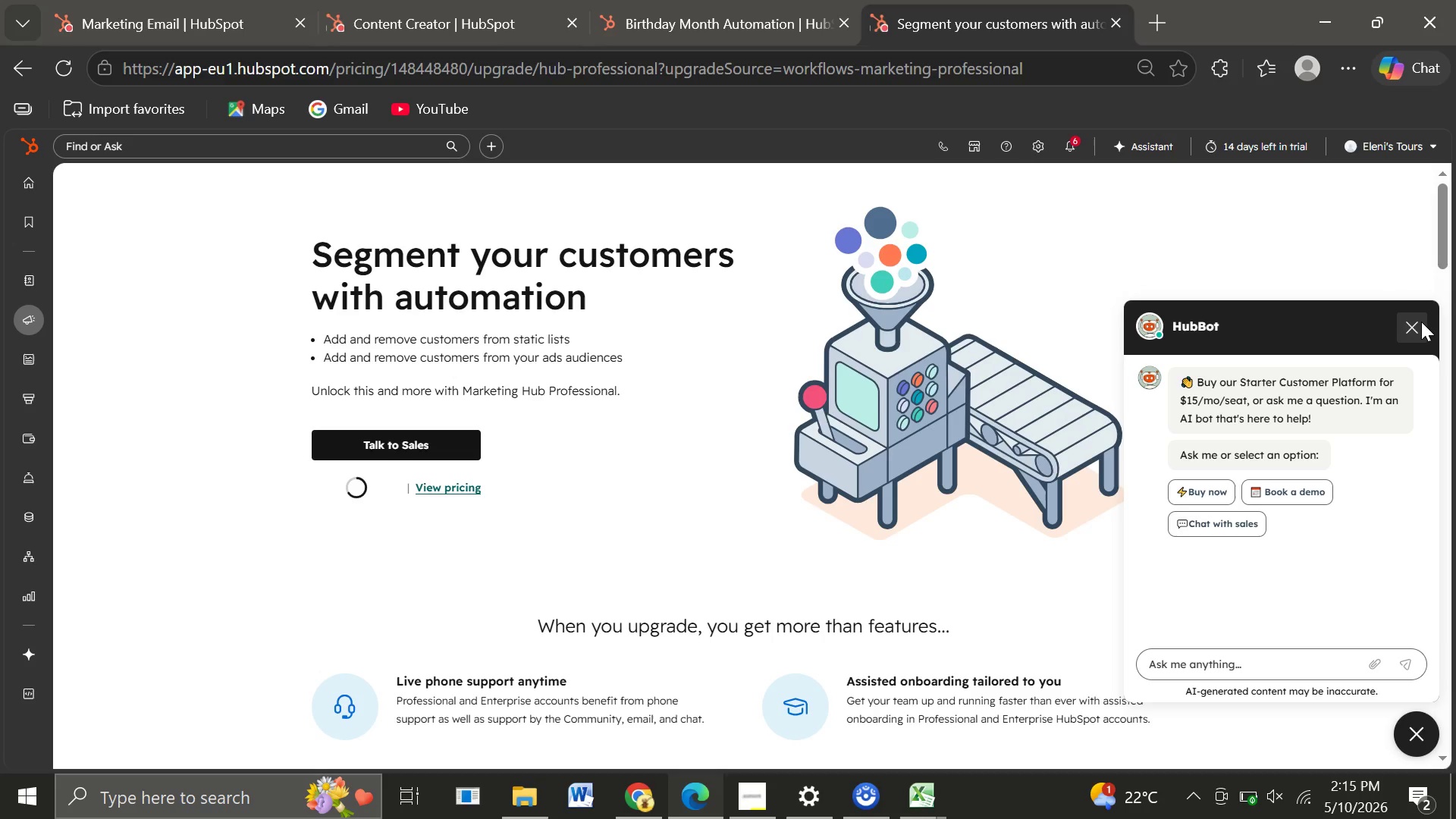 
left_click([1401, 328])
 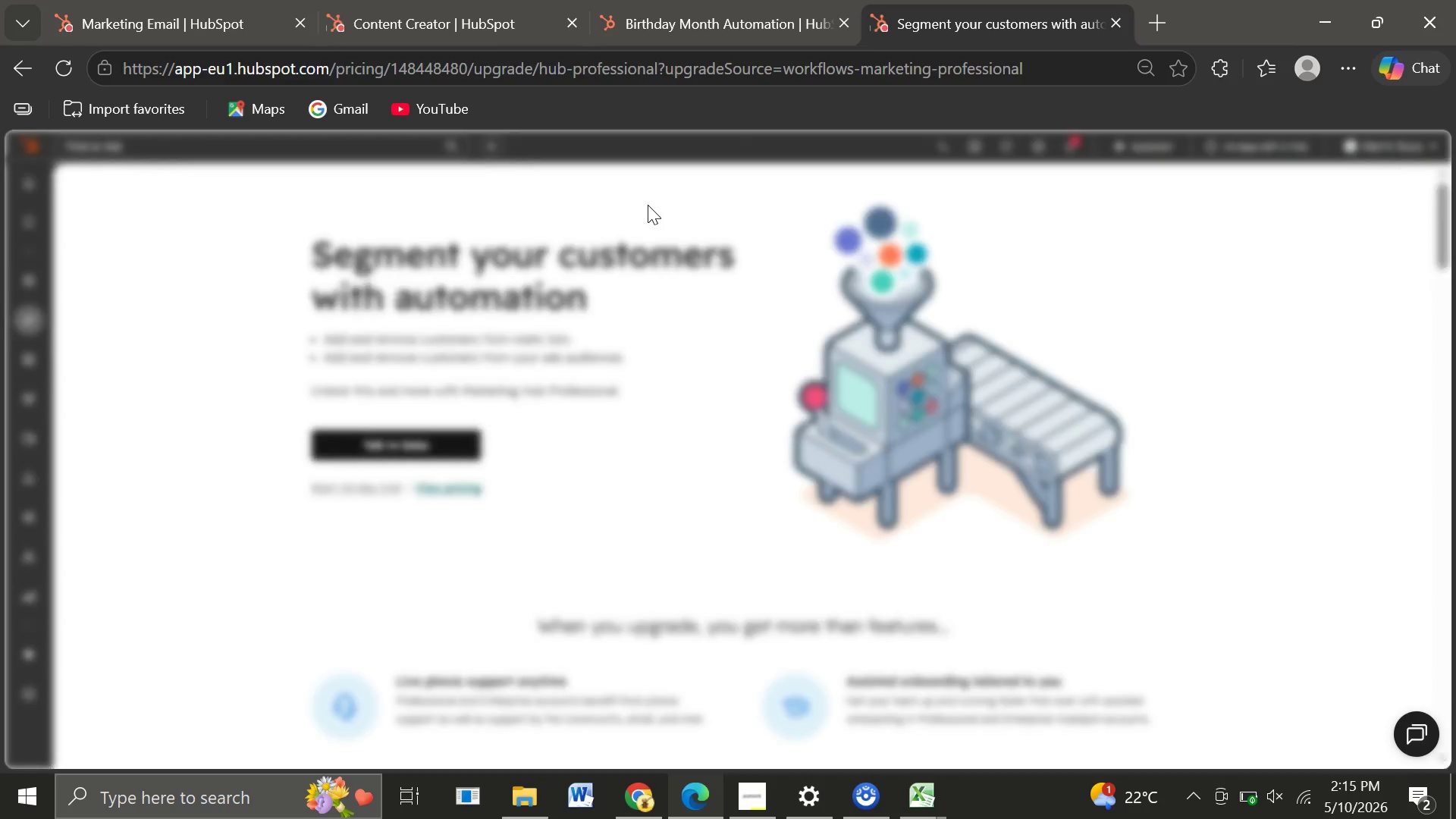 
wait(16.77)
 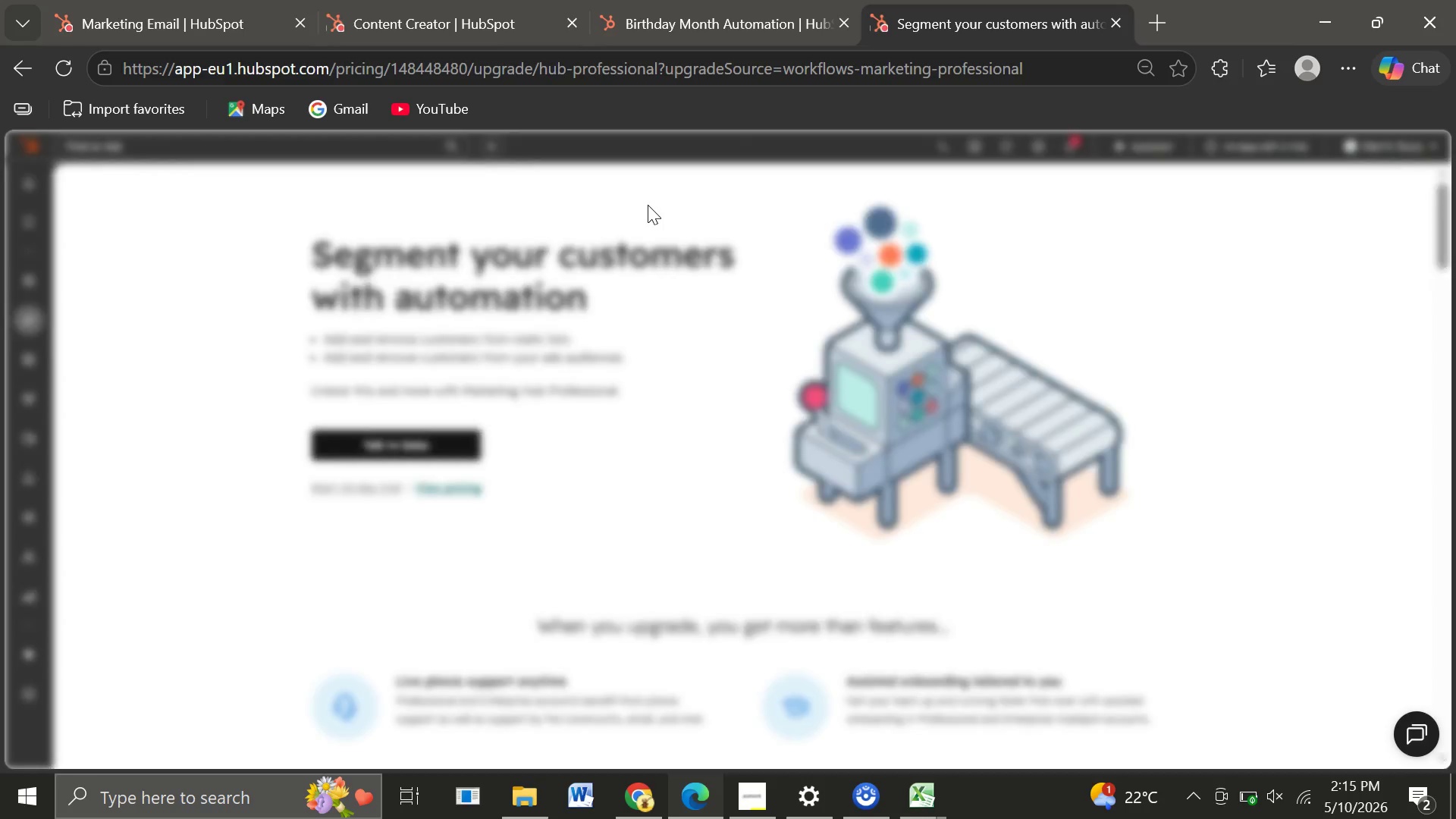 
left_click([723, 699])
 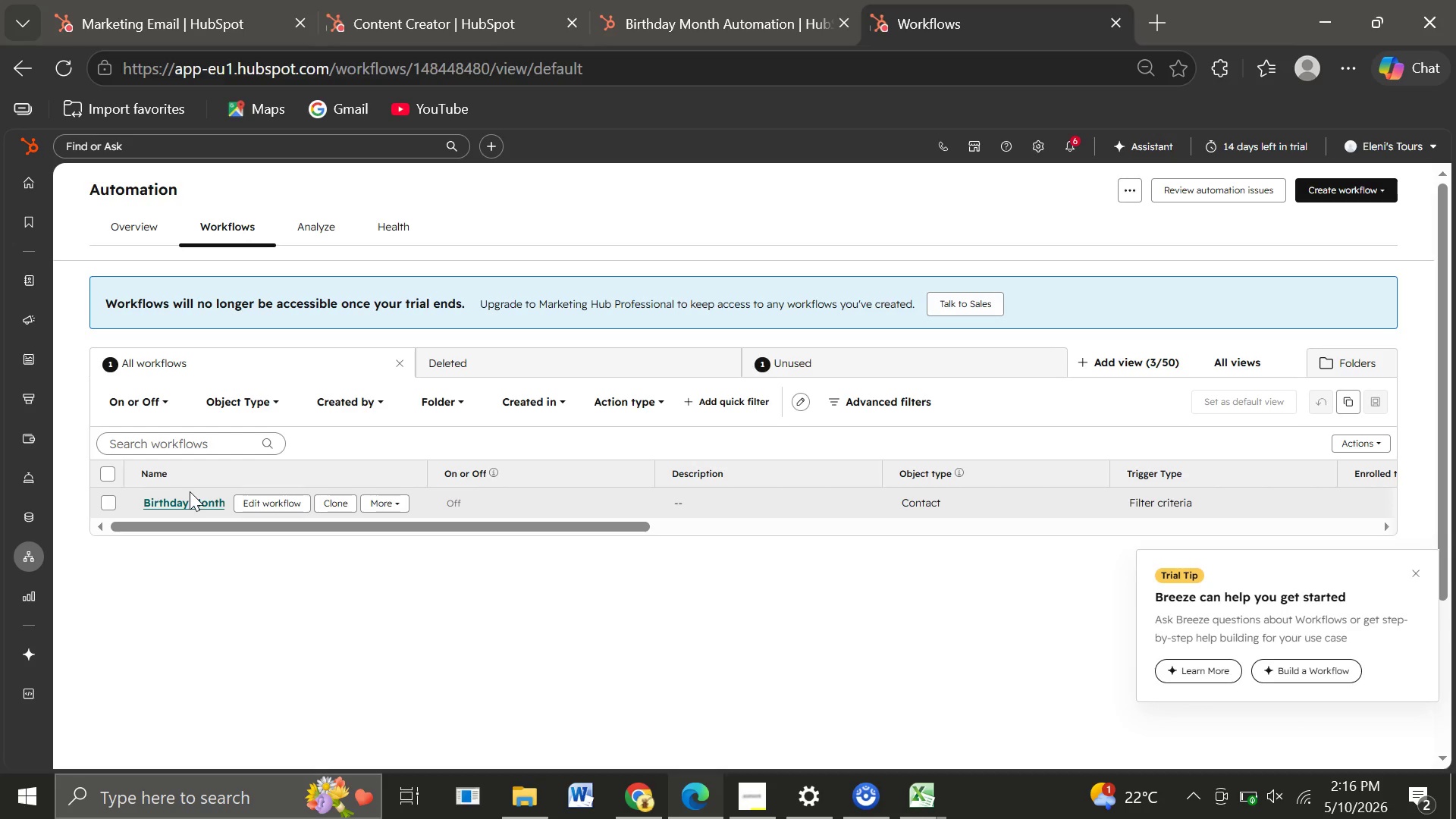 
wait(32.98)
 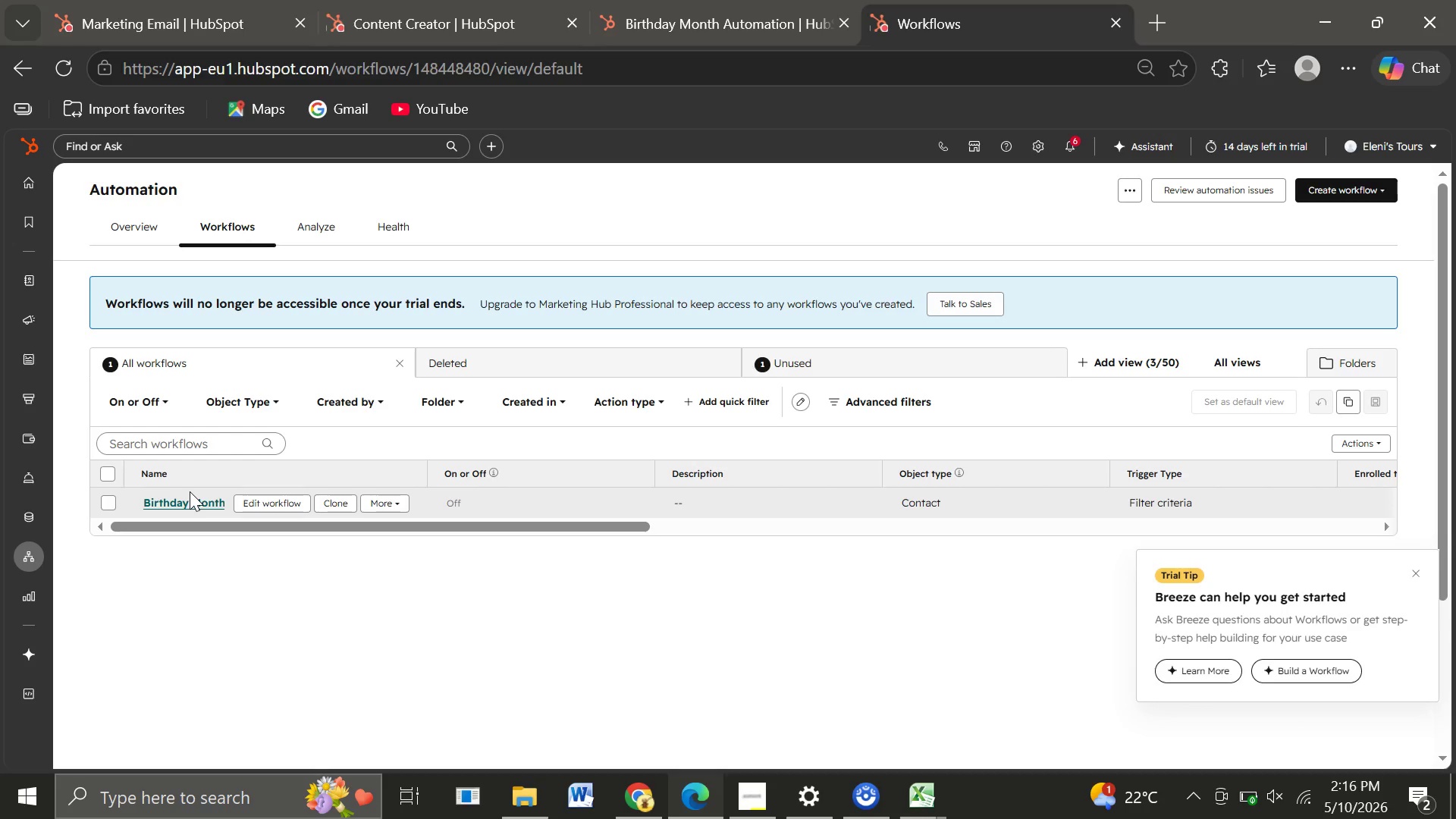 
left_click([163, 504])
 